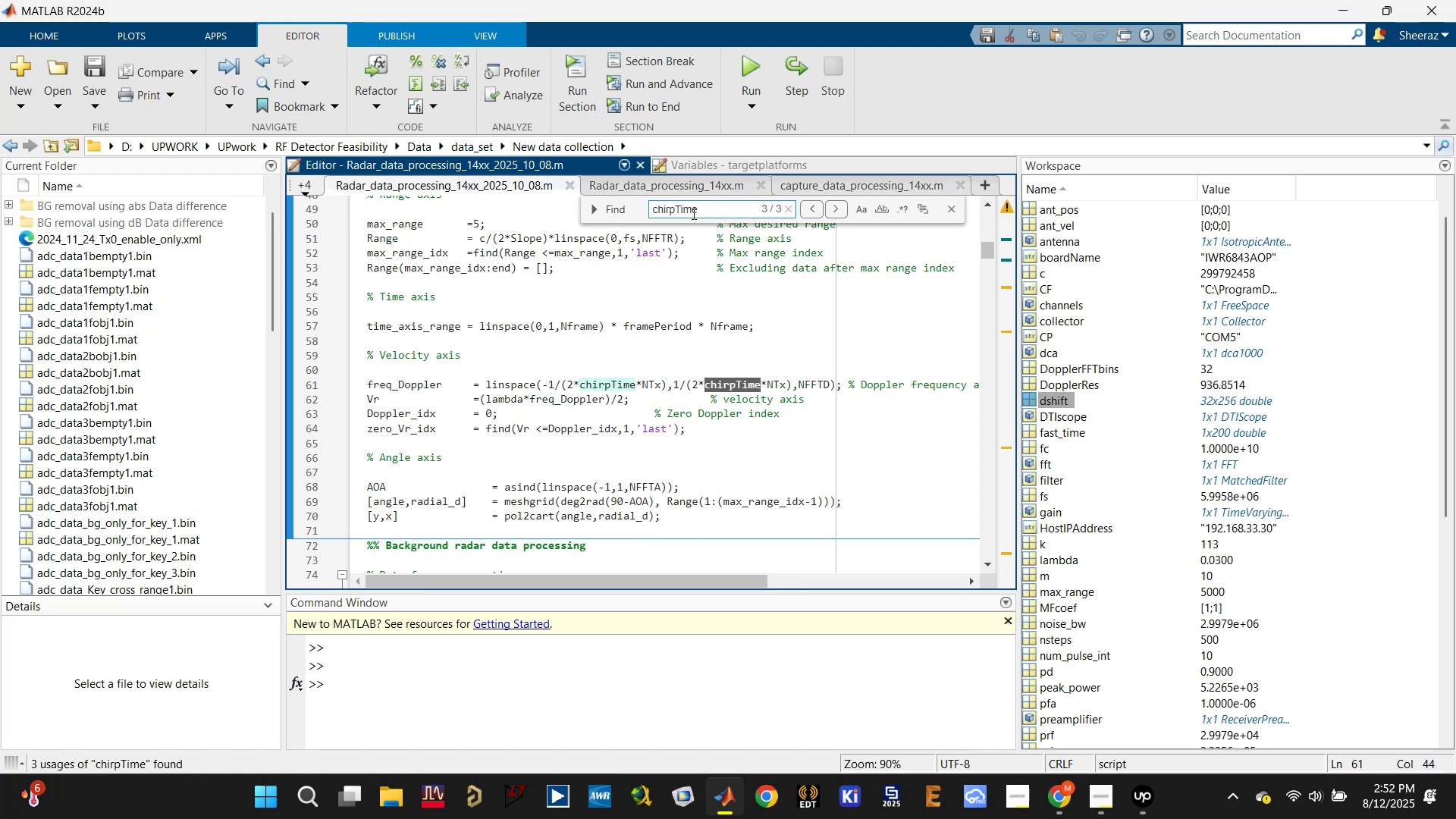 
key(Enter)
 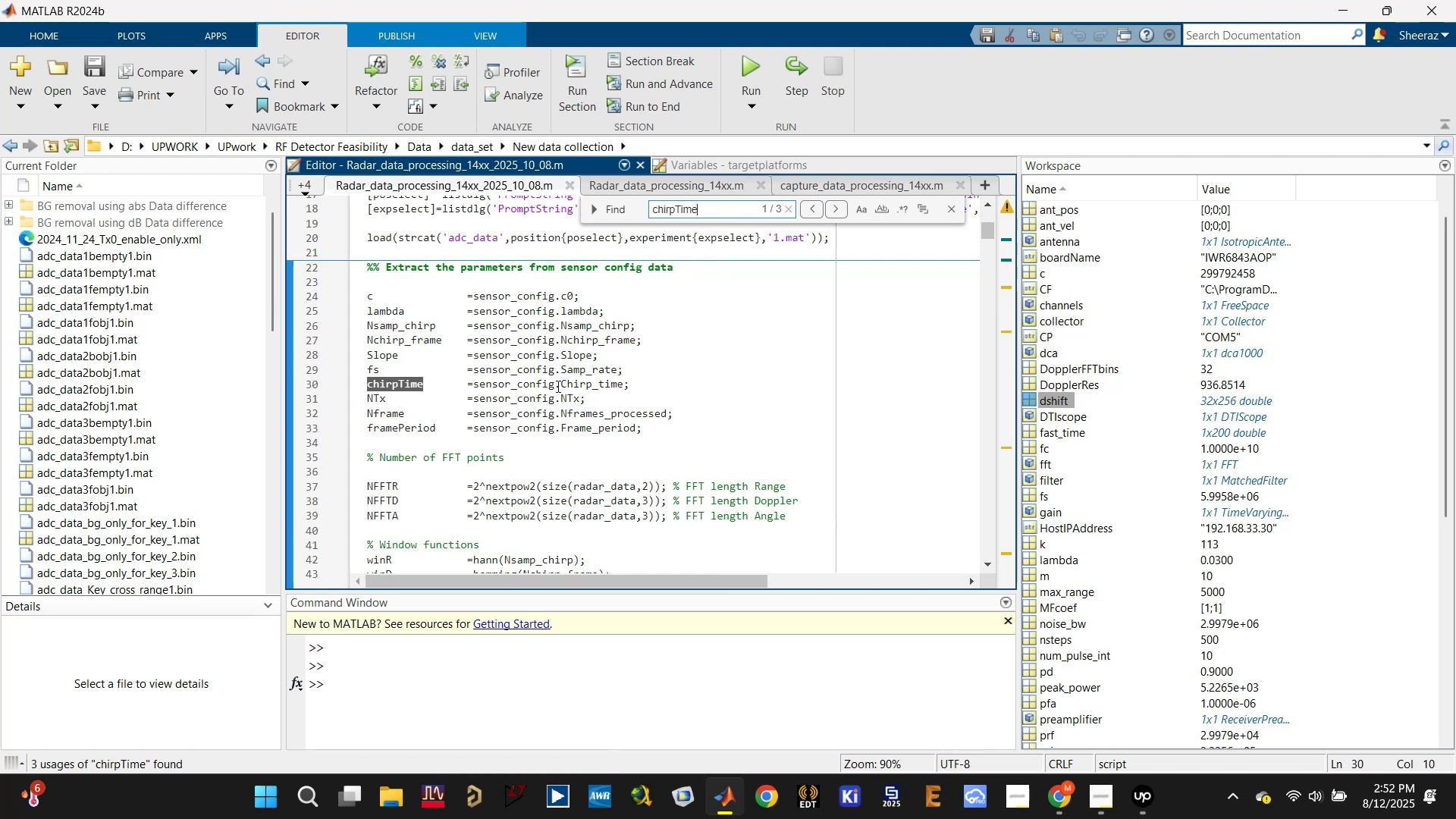 
double_click([585, 384])
 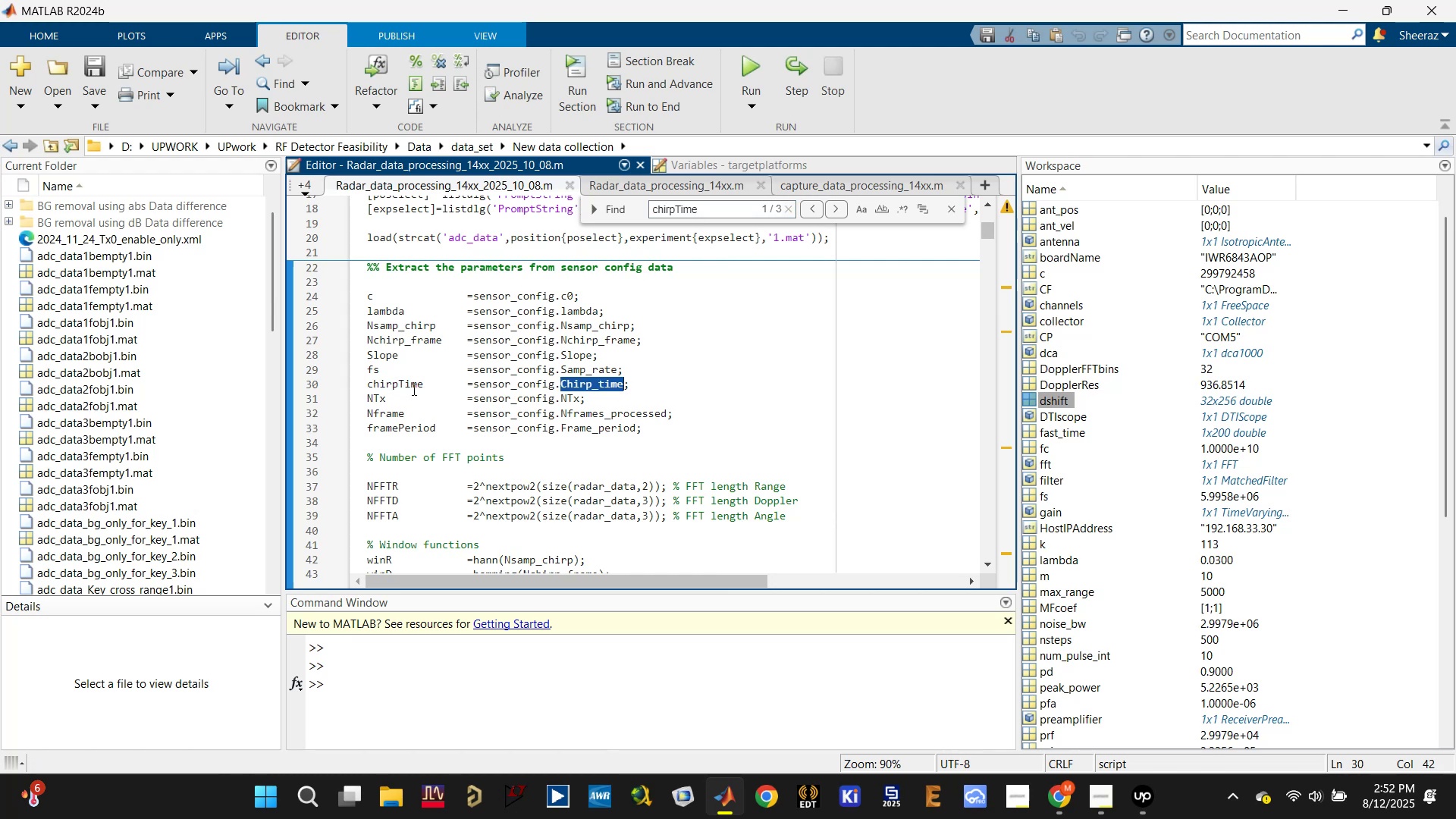 
left_click([381, 444])
 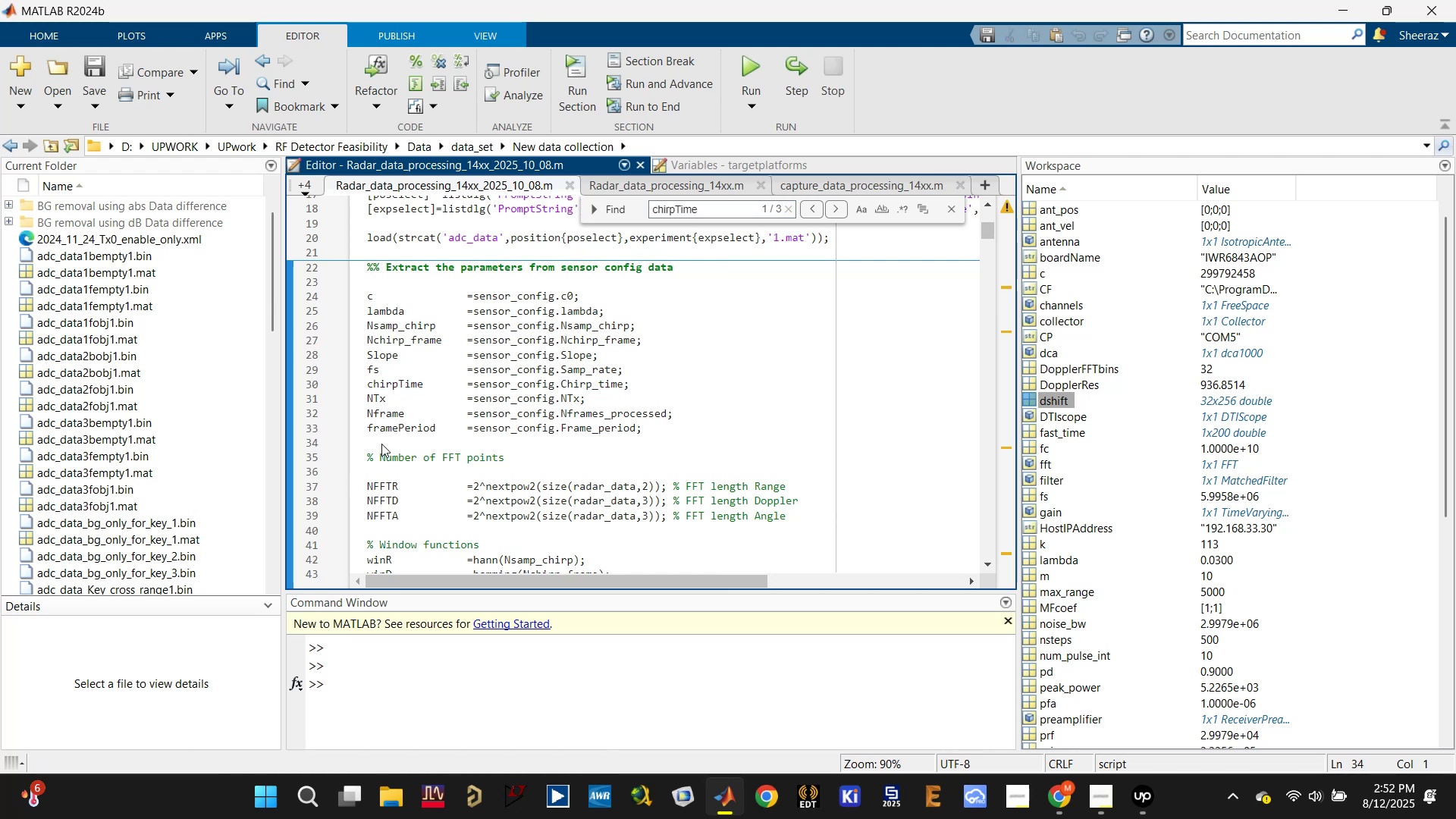 
key(Enter)
 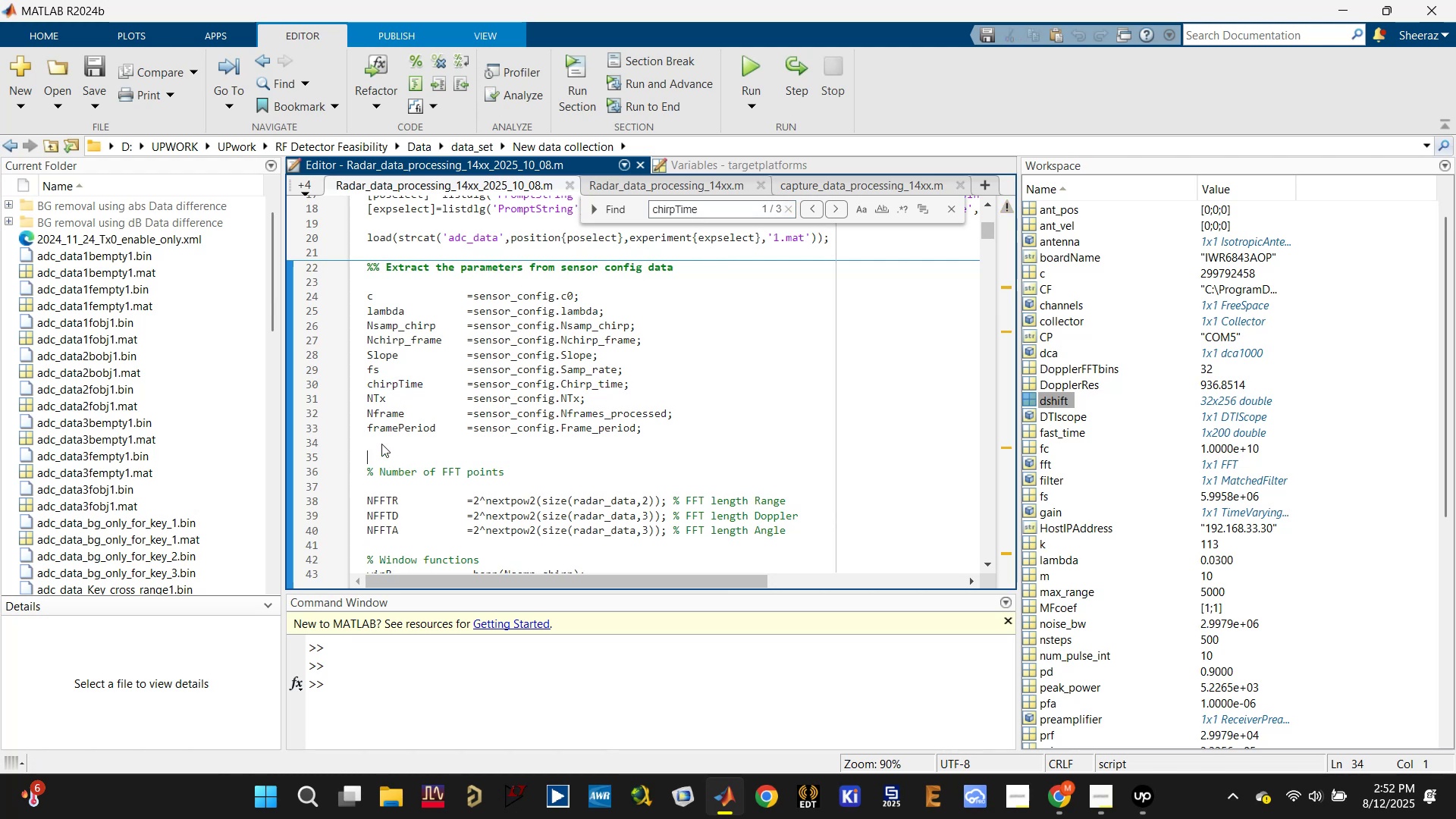 
key(Enter)
 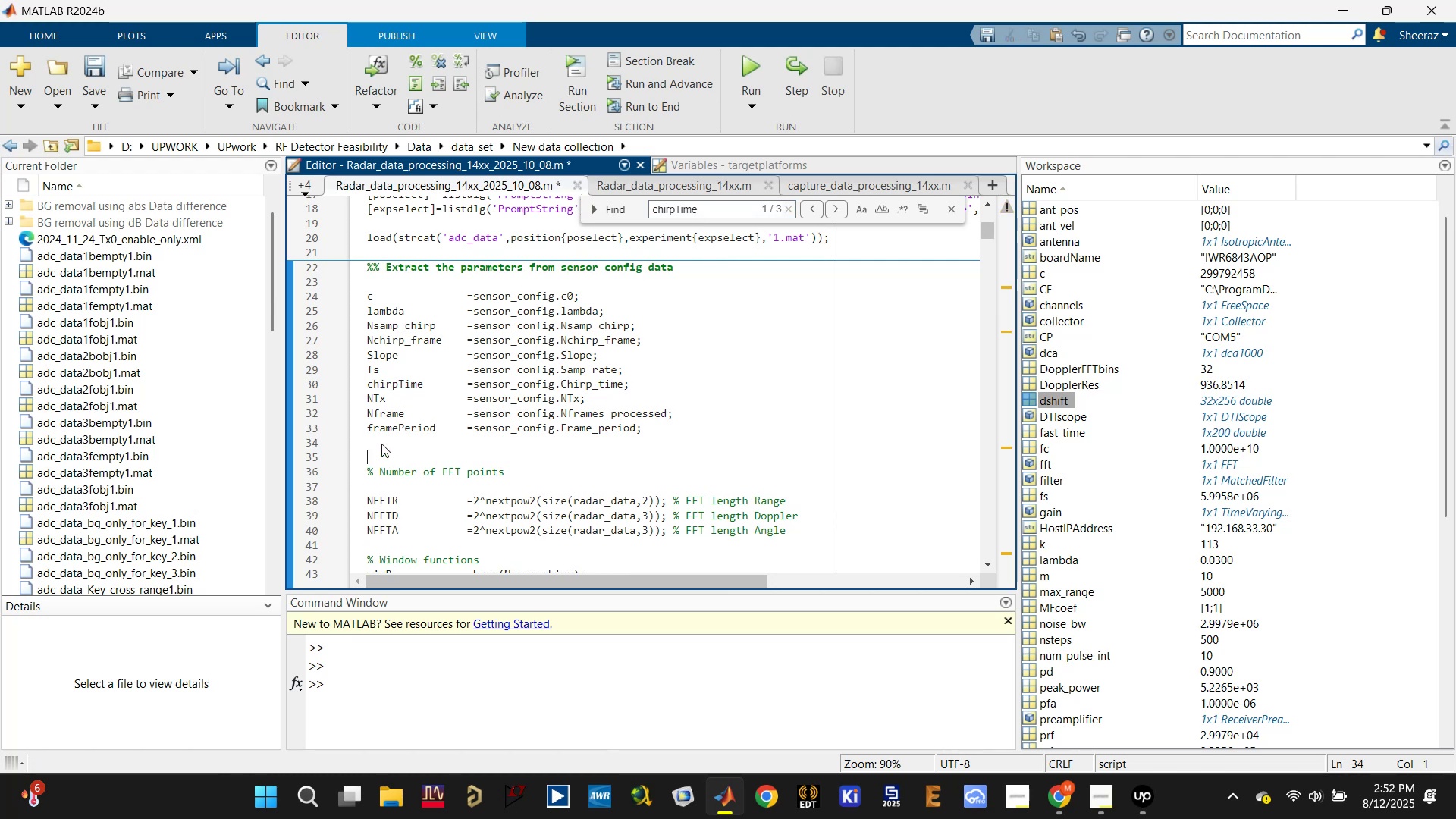 
type(reti)
key(Backspace)
type(urn)
 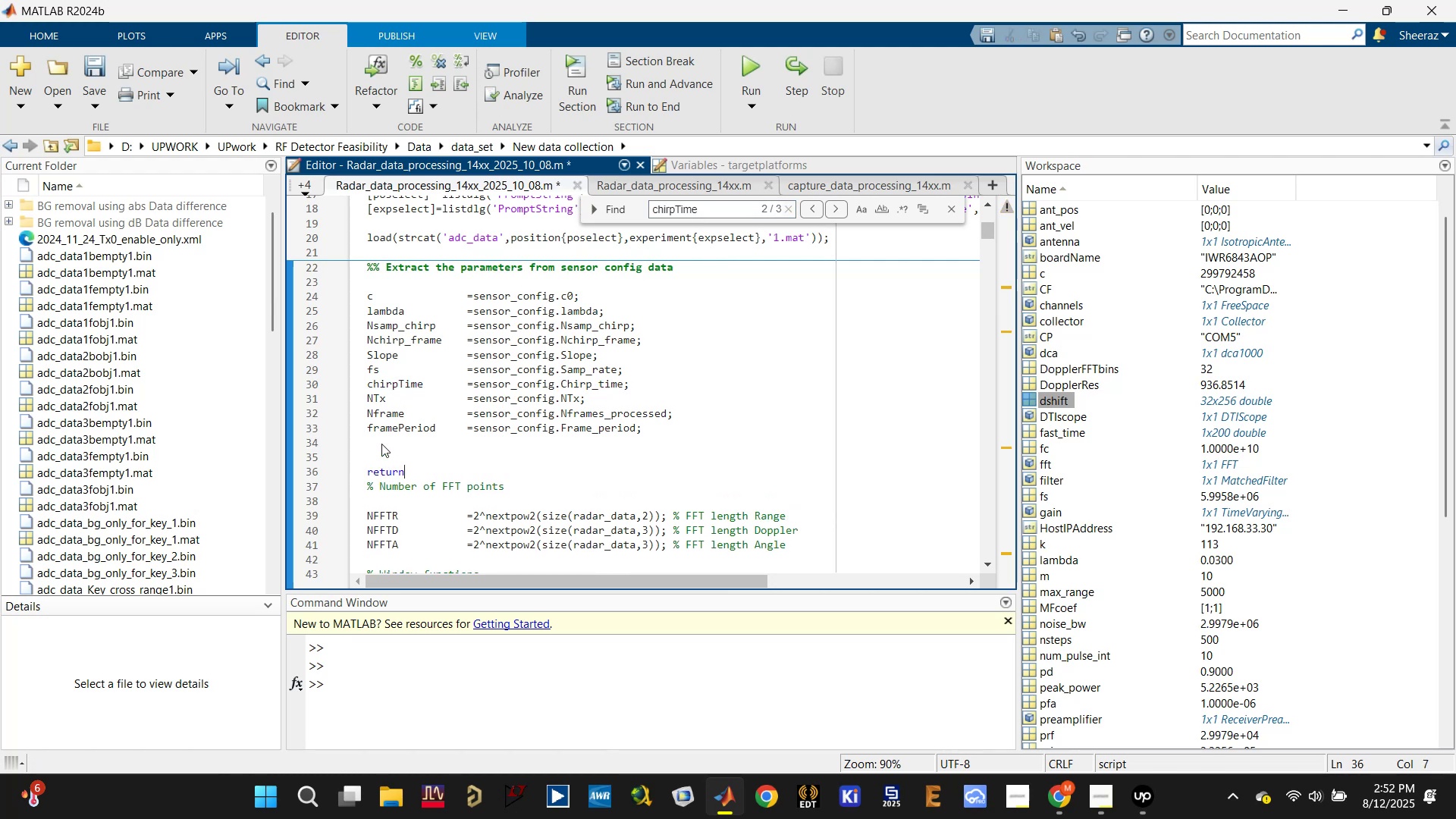 
key(Control+ControlLeft)
 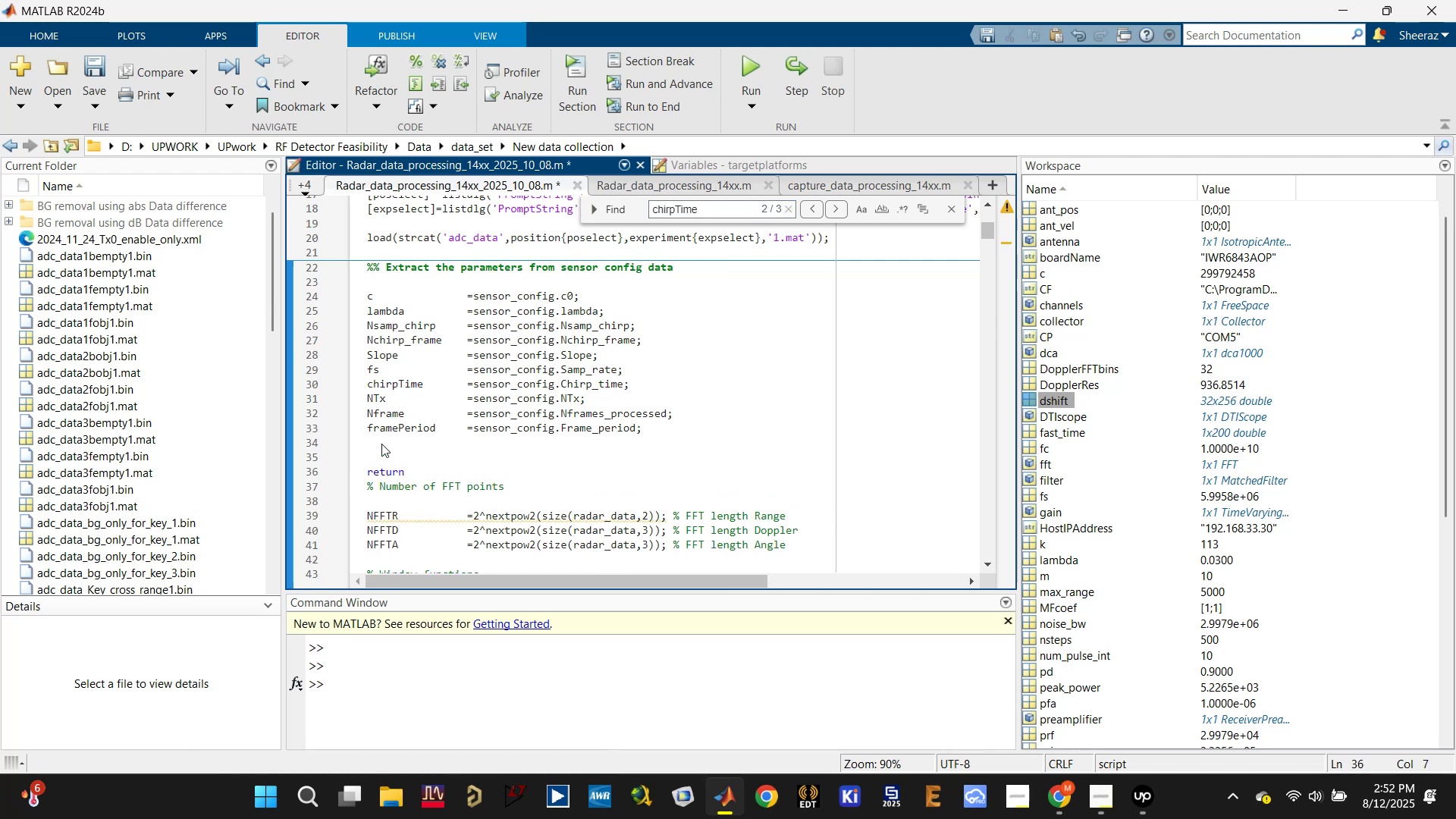 
key(Control+S)
 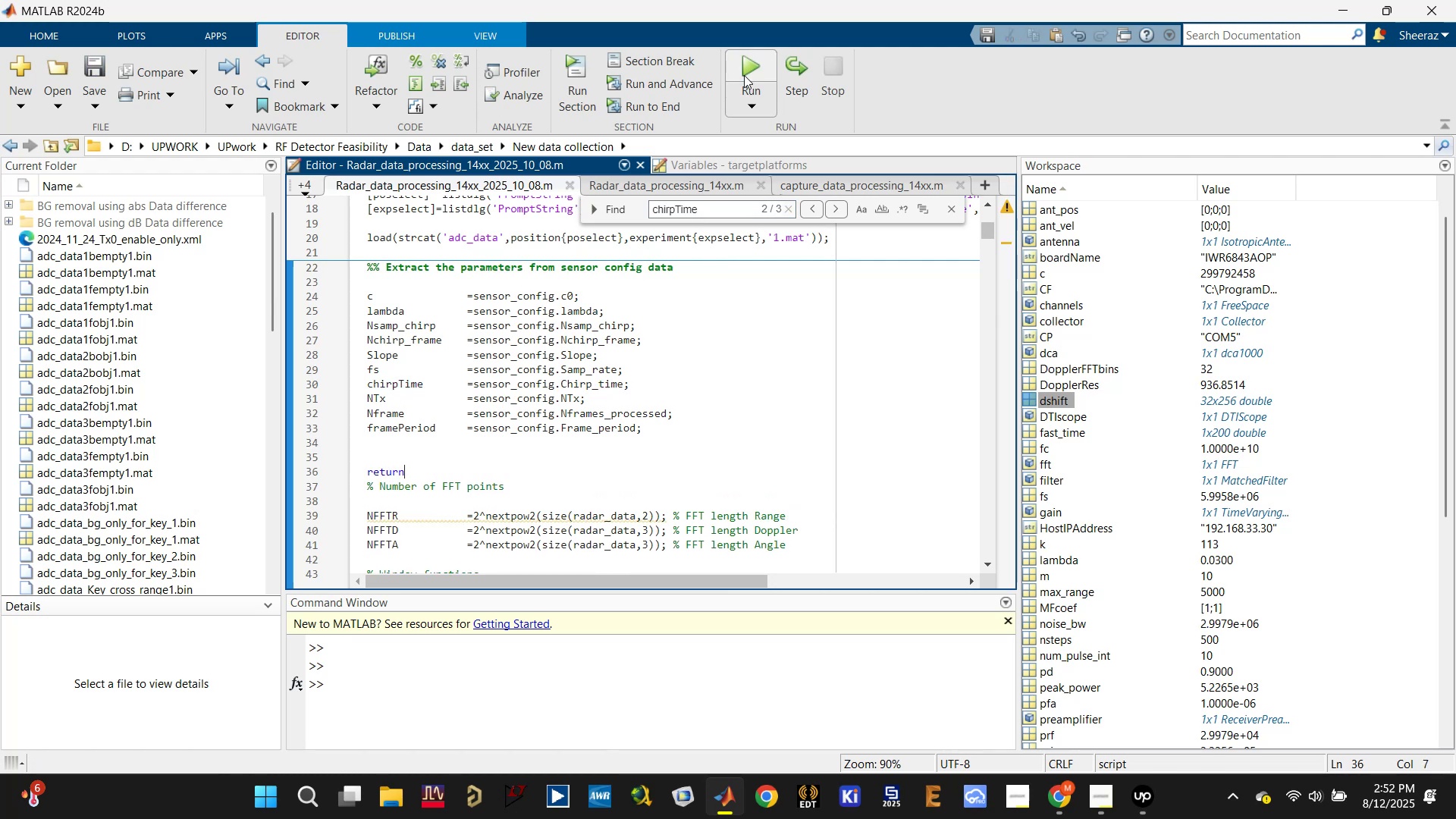 
left_click([745, 69])
 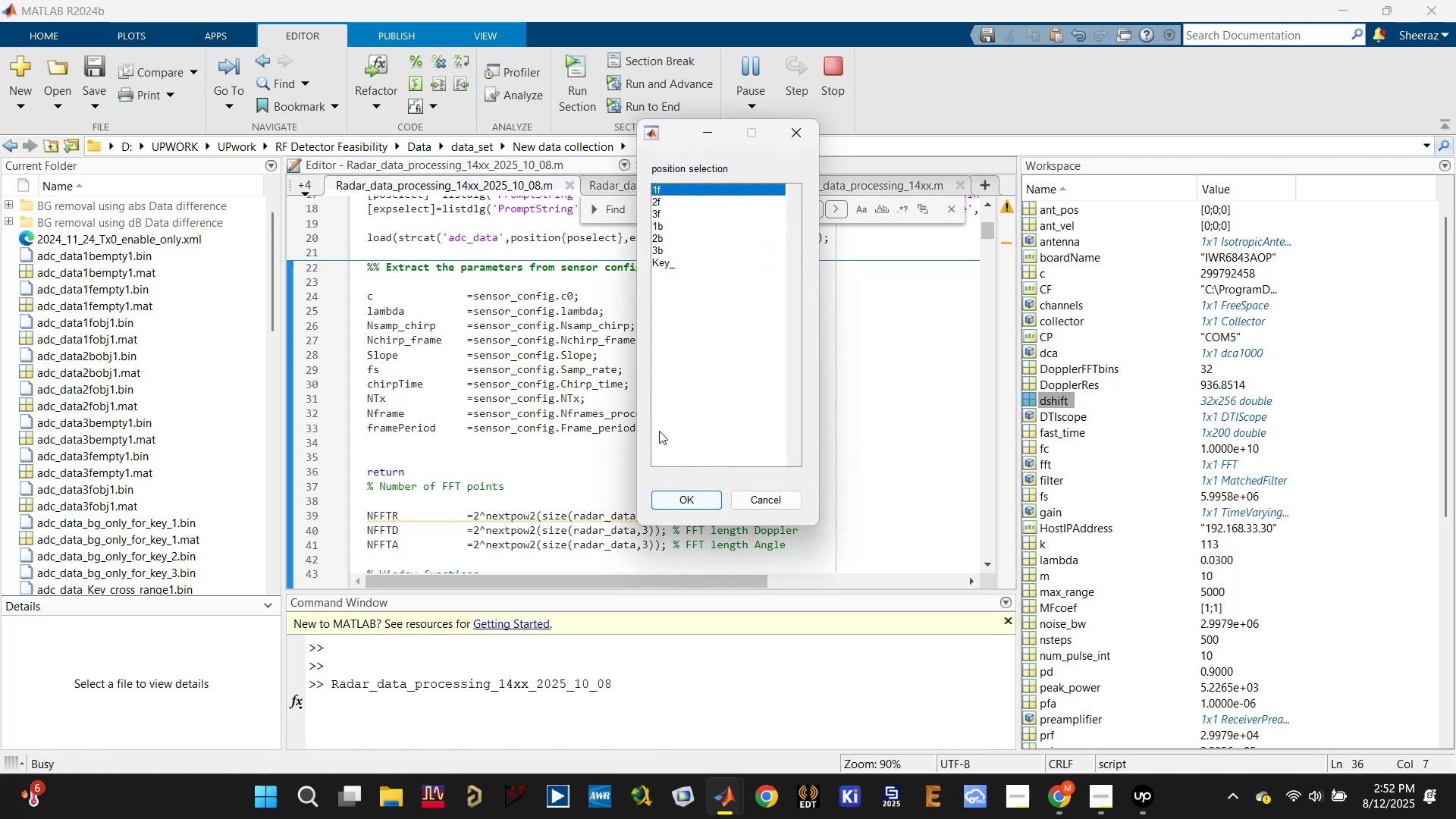 
double_click([694, 186])
 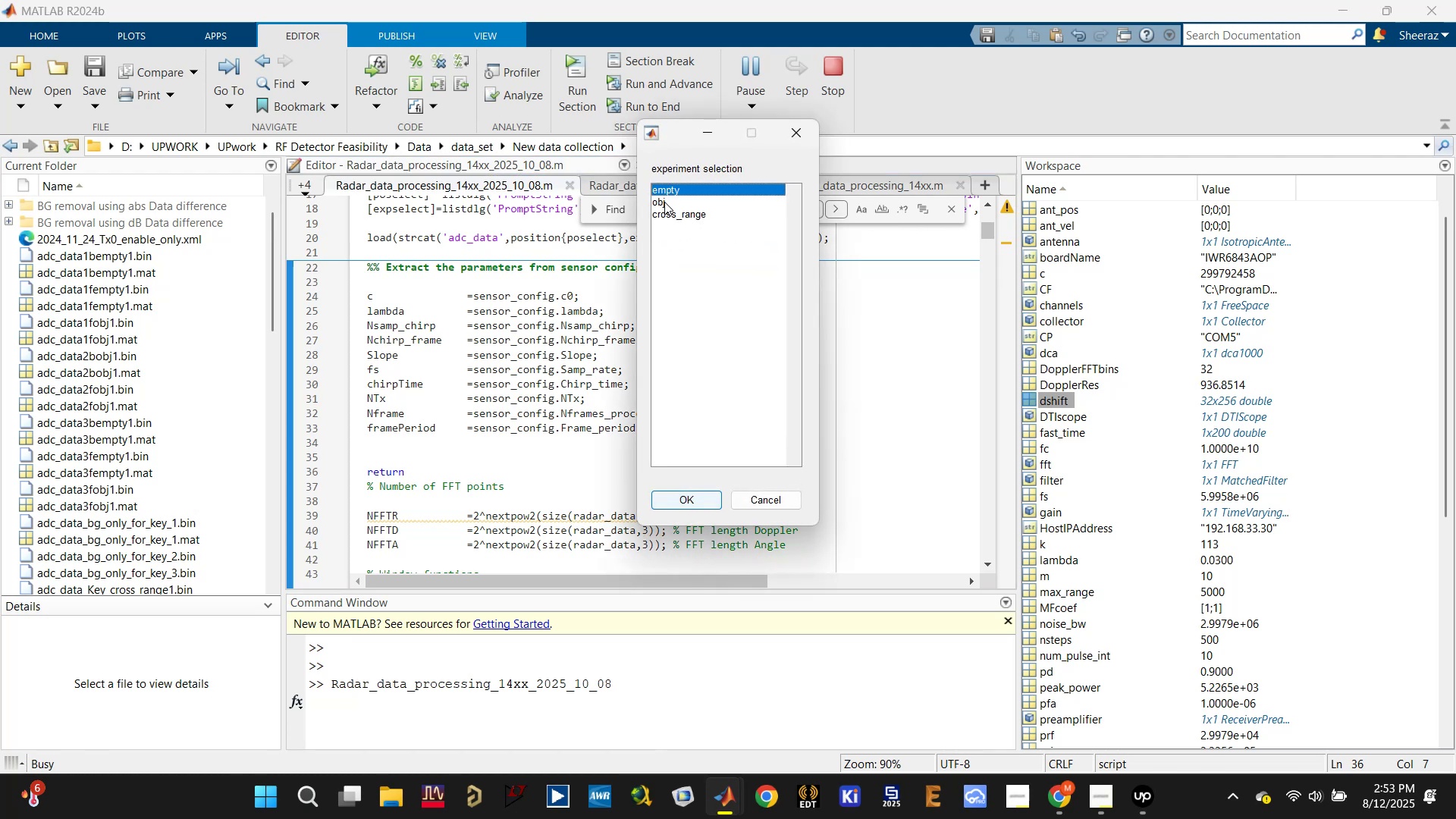 
double_click([664, 202])
 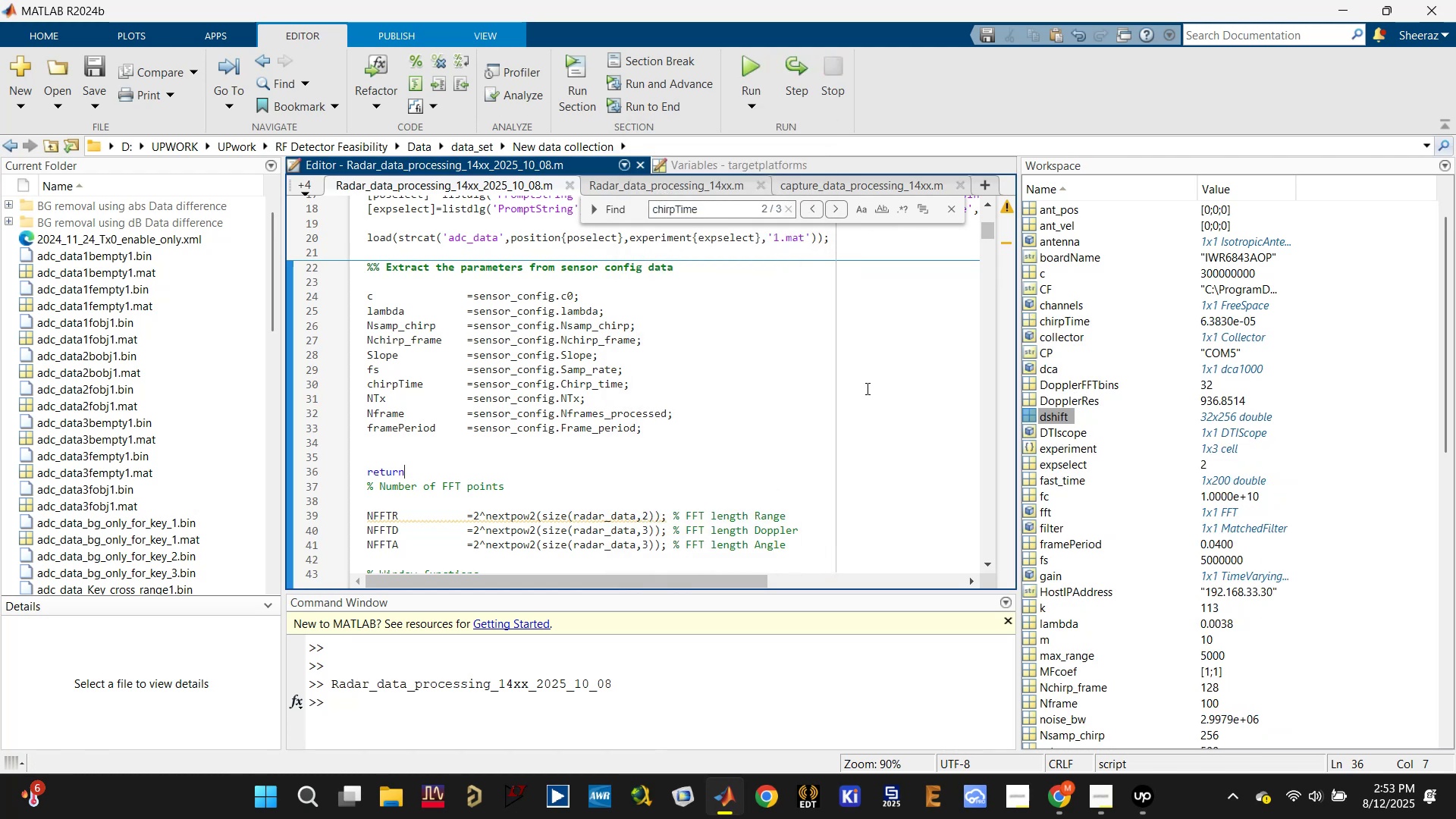 
left_click([953, 214])
 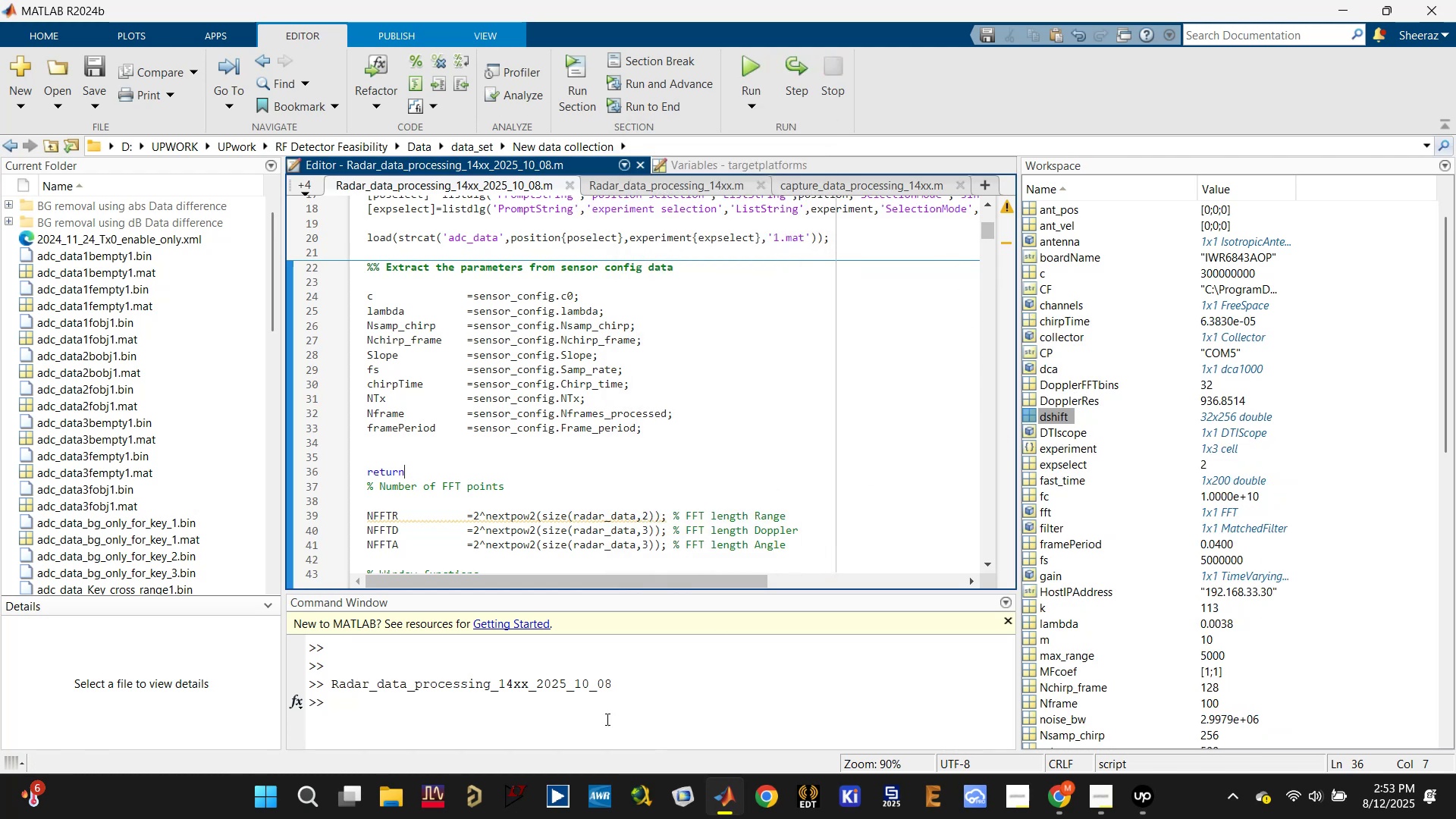 
left_click([573, 718])
 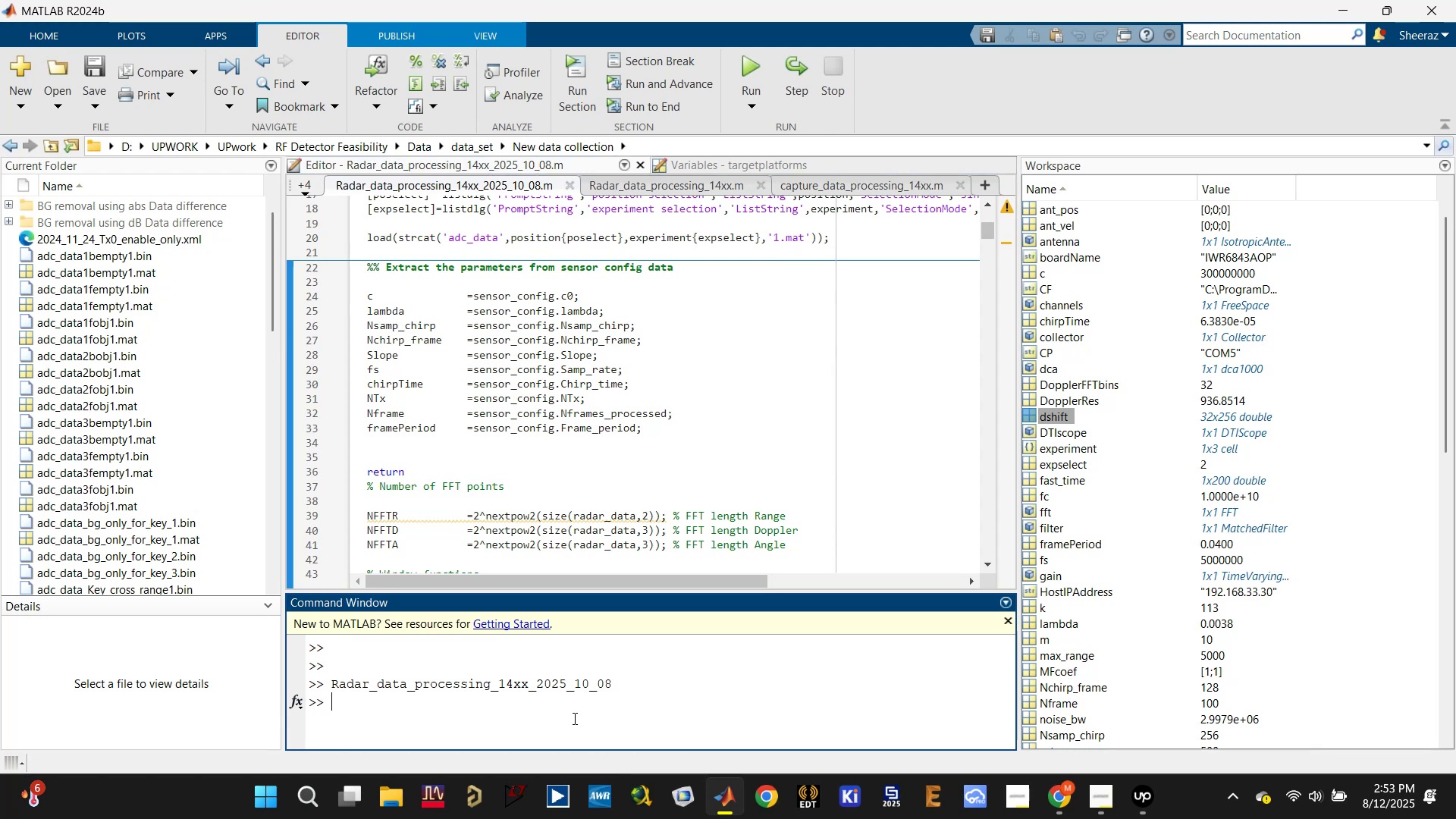 
scroll: coordinate [509, 346], scroll_direction: up, amount: 17.0
 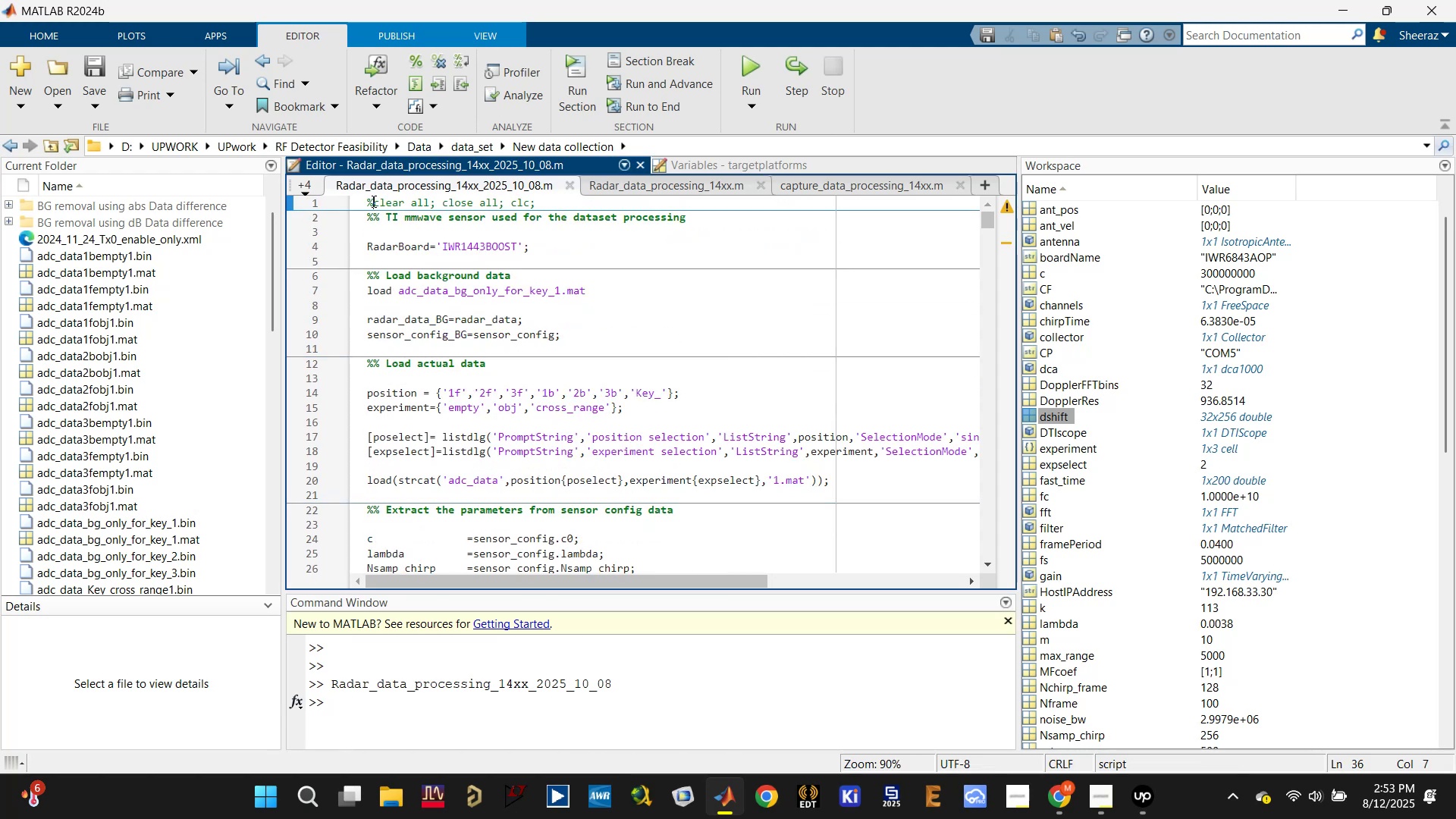 
key(Backspace)
 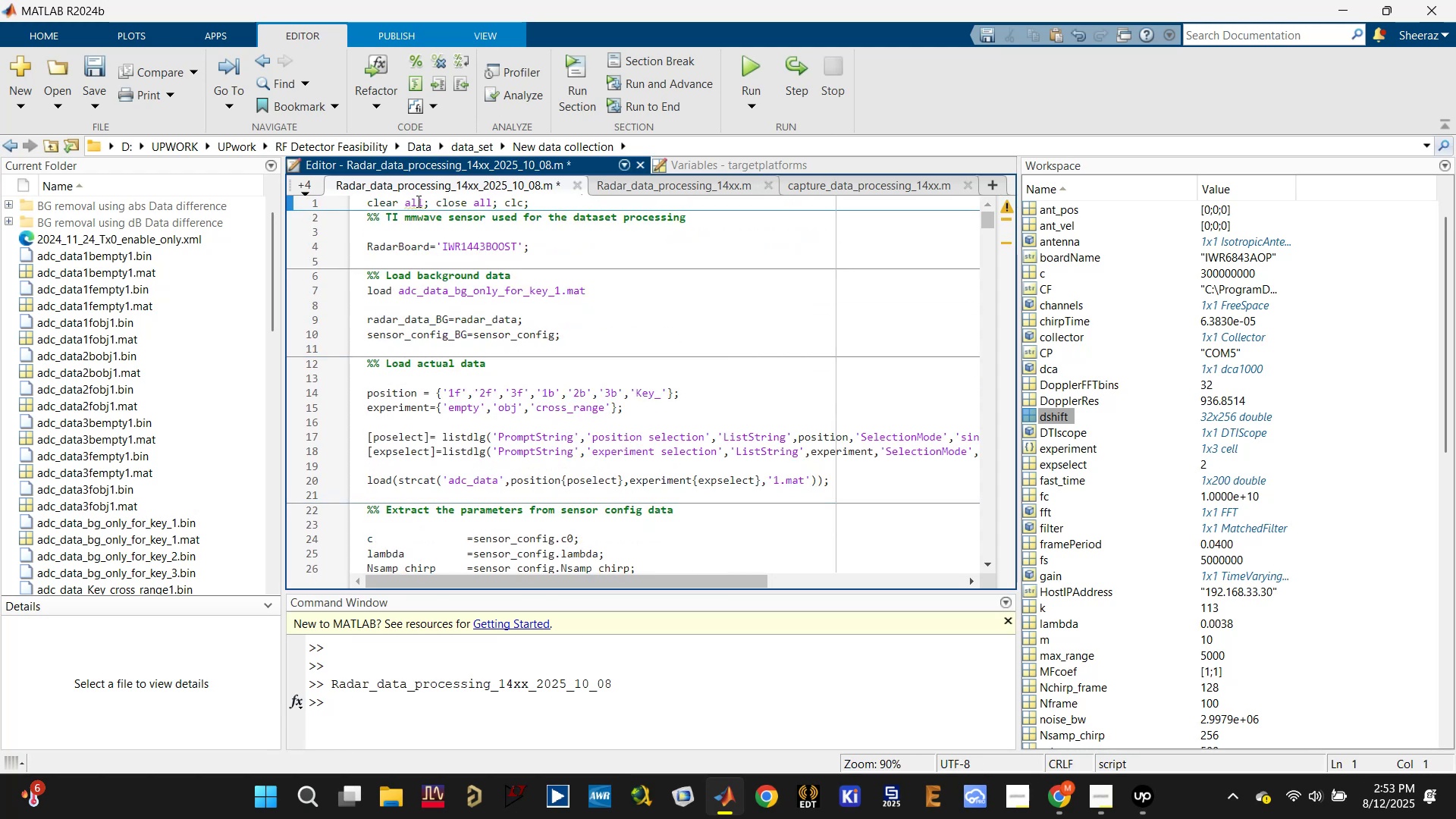 
left_click_drag(start_coordinate=[421, 199], to_coordinate=[397, 198])
 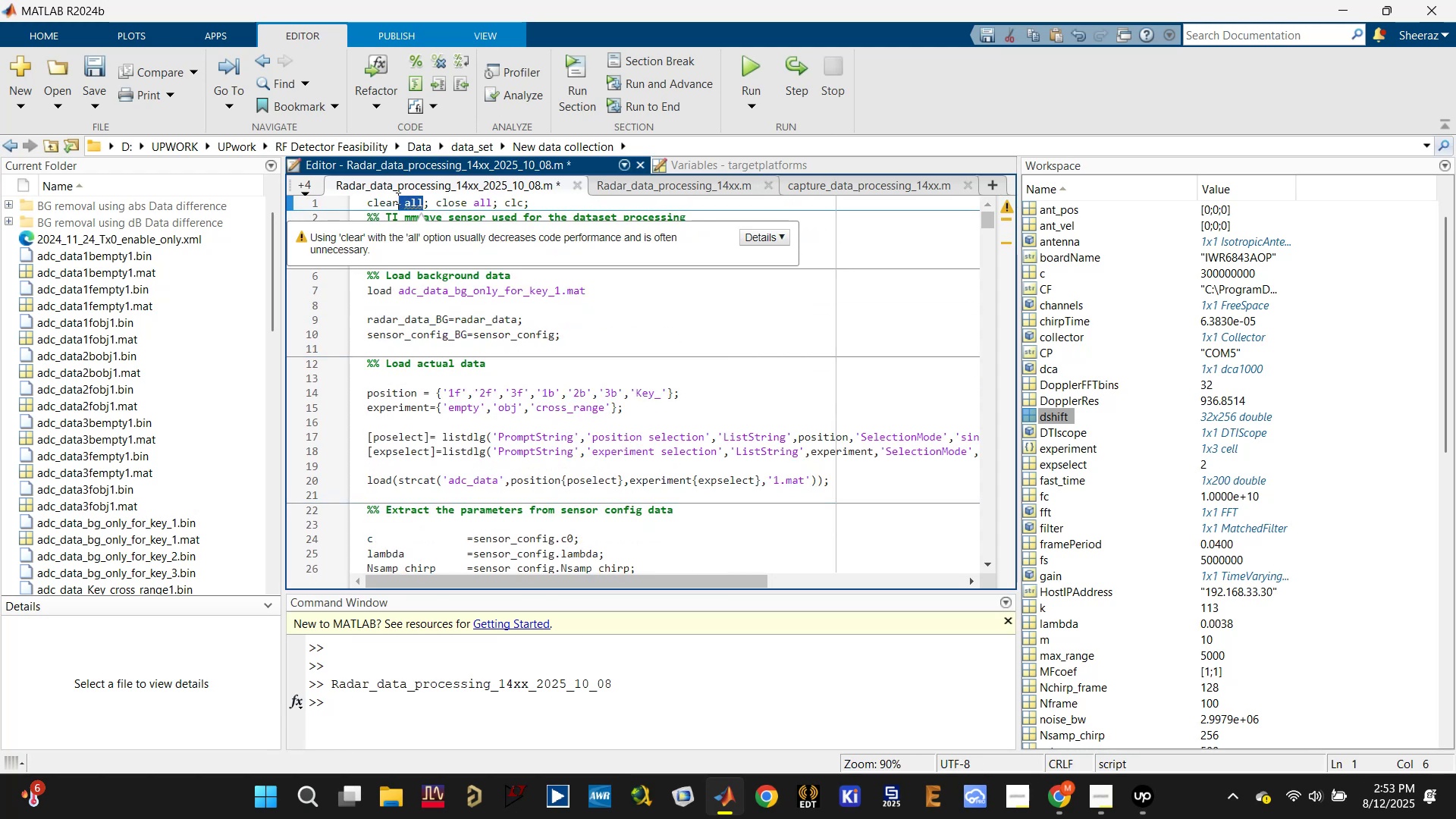 
key(Backspace)
 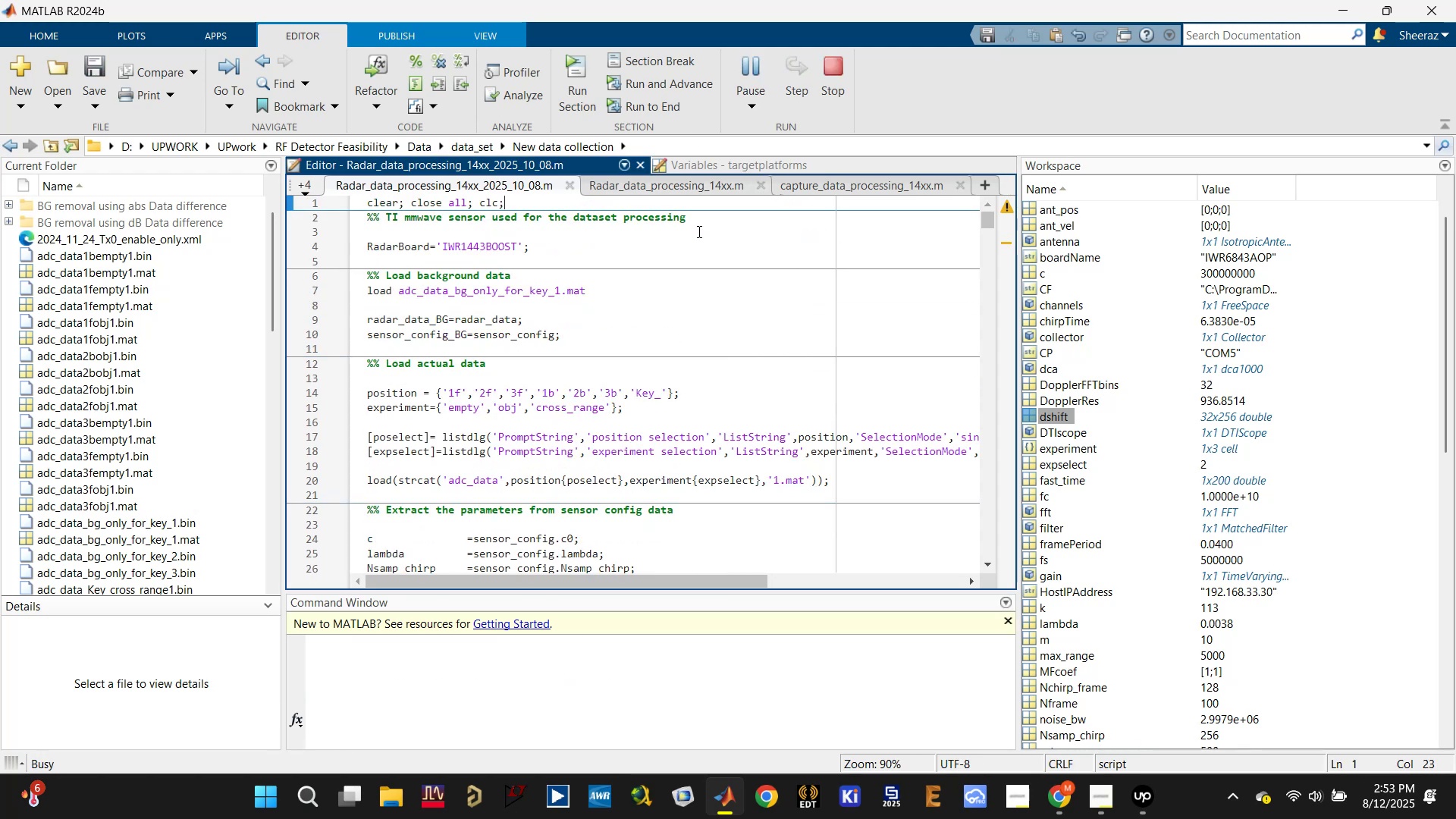 
double_click([680, 194])
 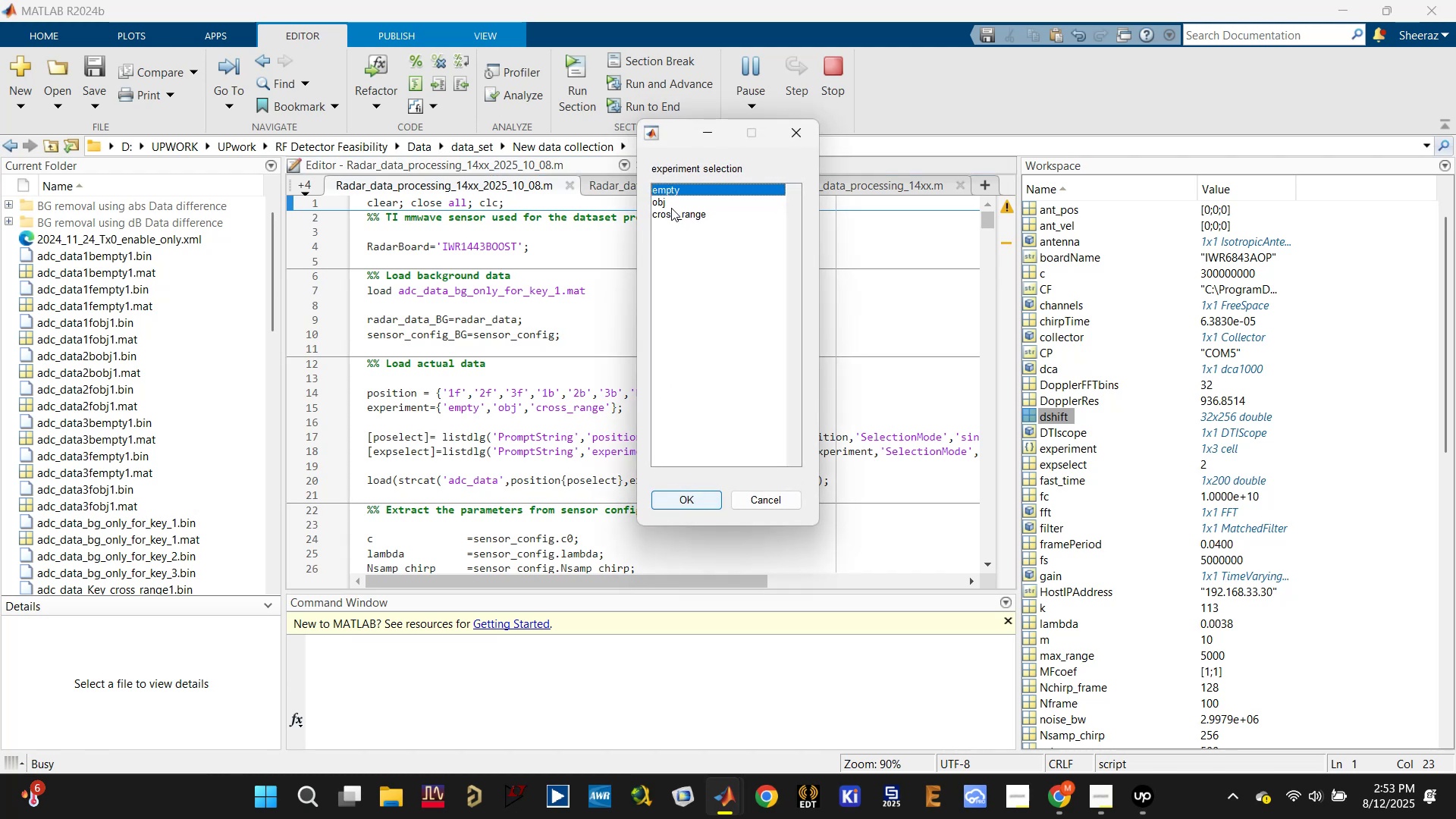 
double_click([677, 202])
 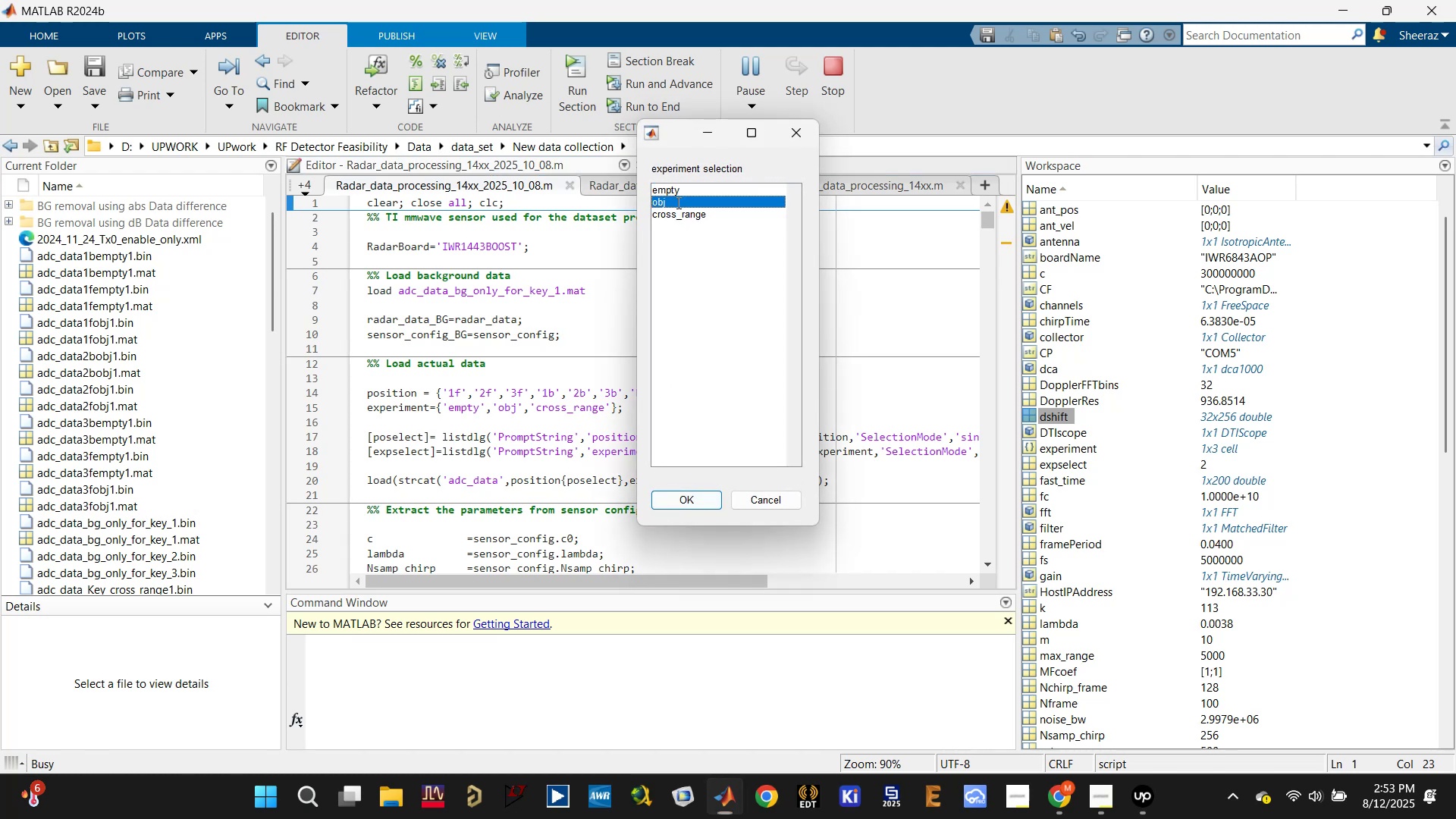 
triple_click([677, 202])
 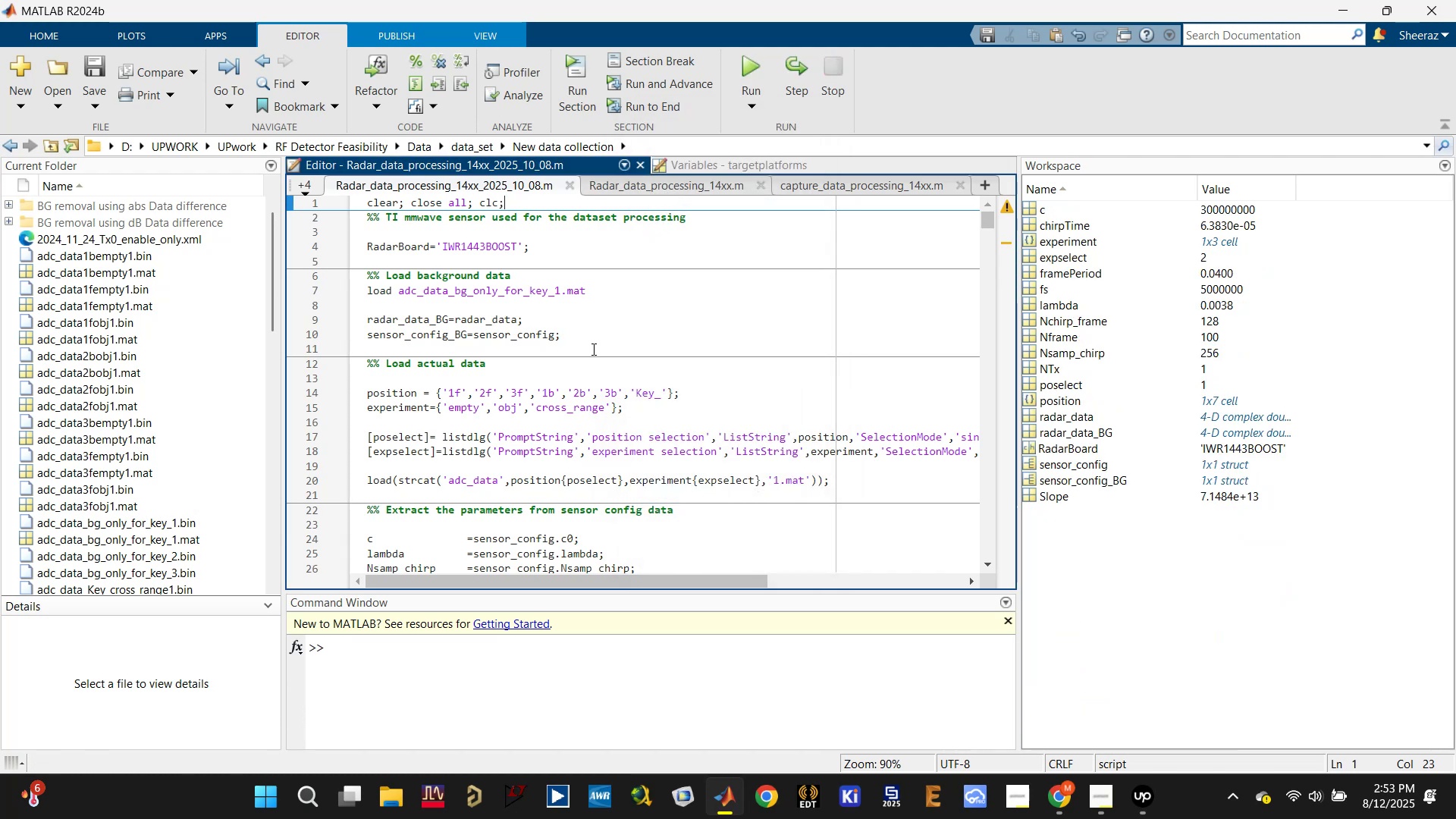 
scroll: coordinate [591, 351], scroll_direction: down, amount: 5.0
 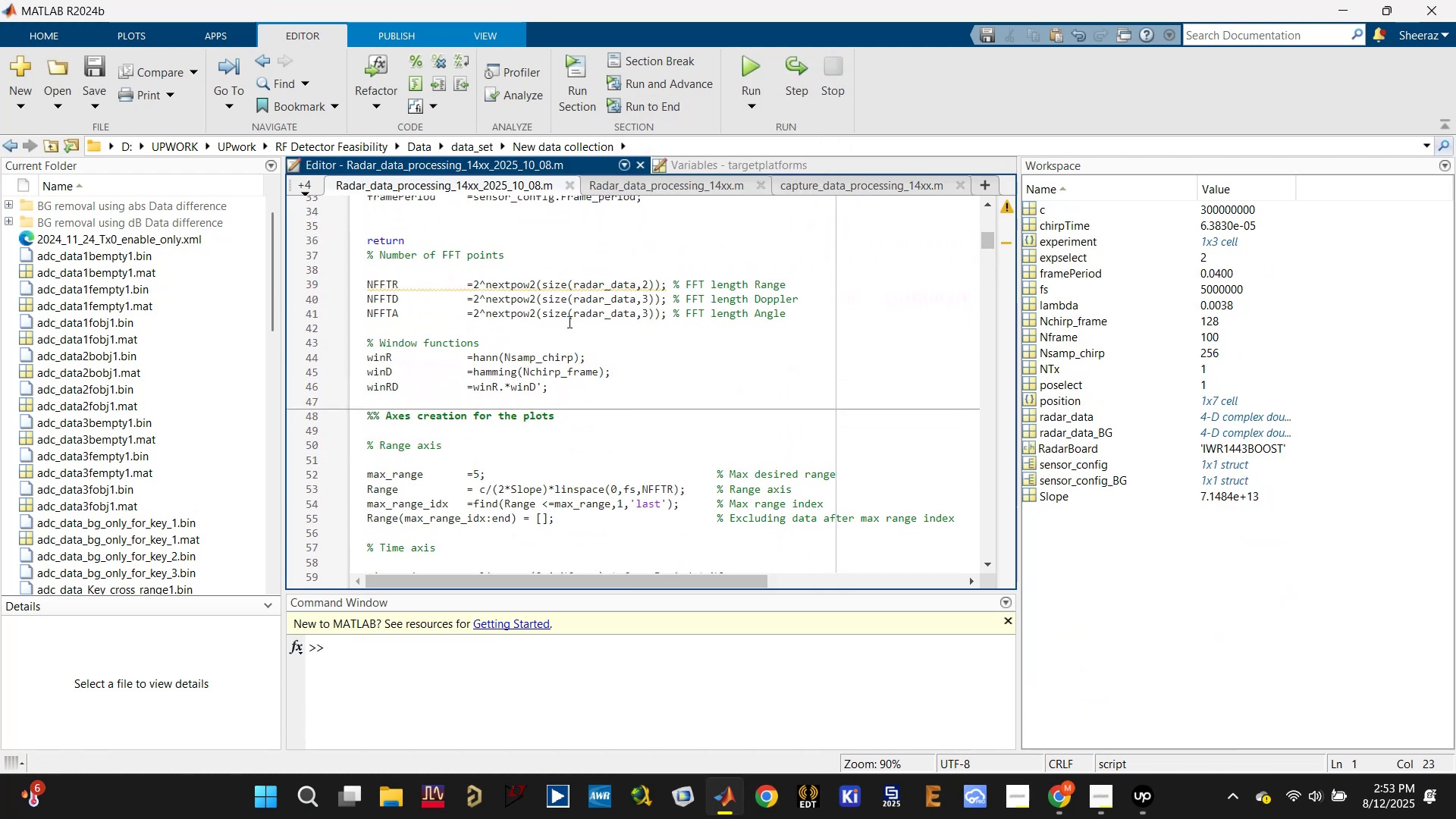 
left_click([531, 238])
 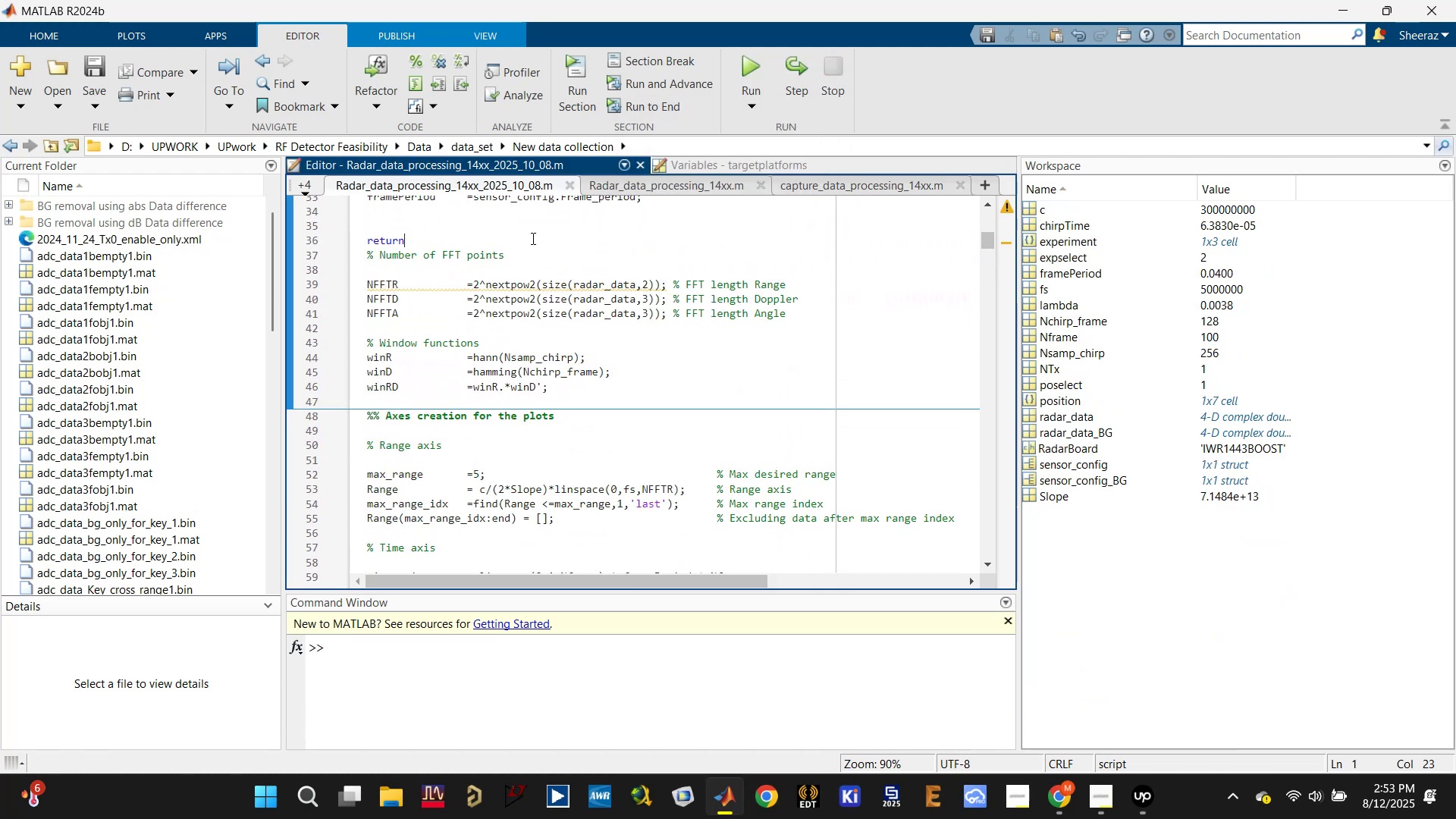 
scroll: coordinate [555, 265], scroll_direction: up, amount: 1.0
 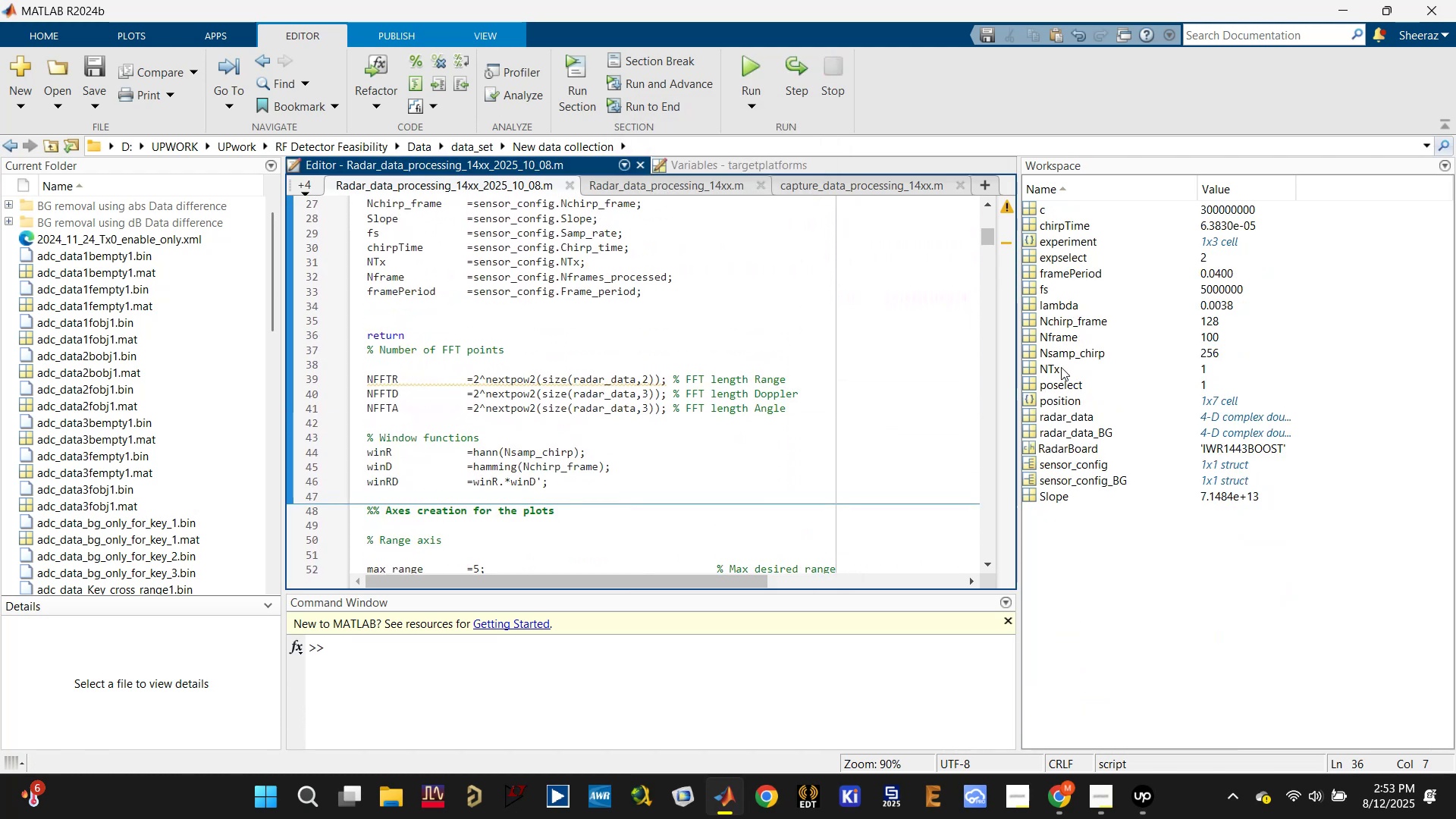 
left_click([1061, 325])
 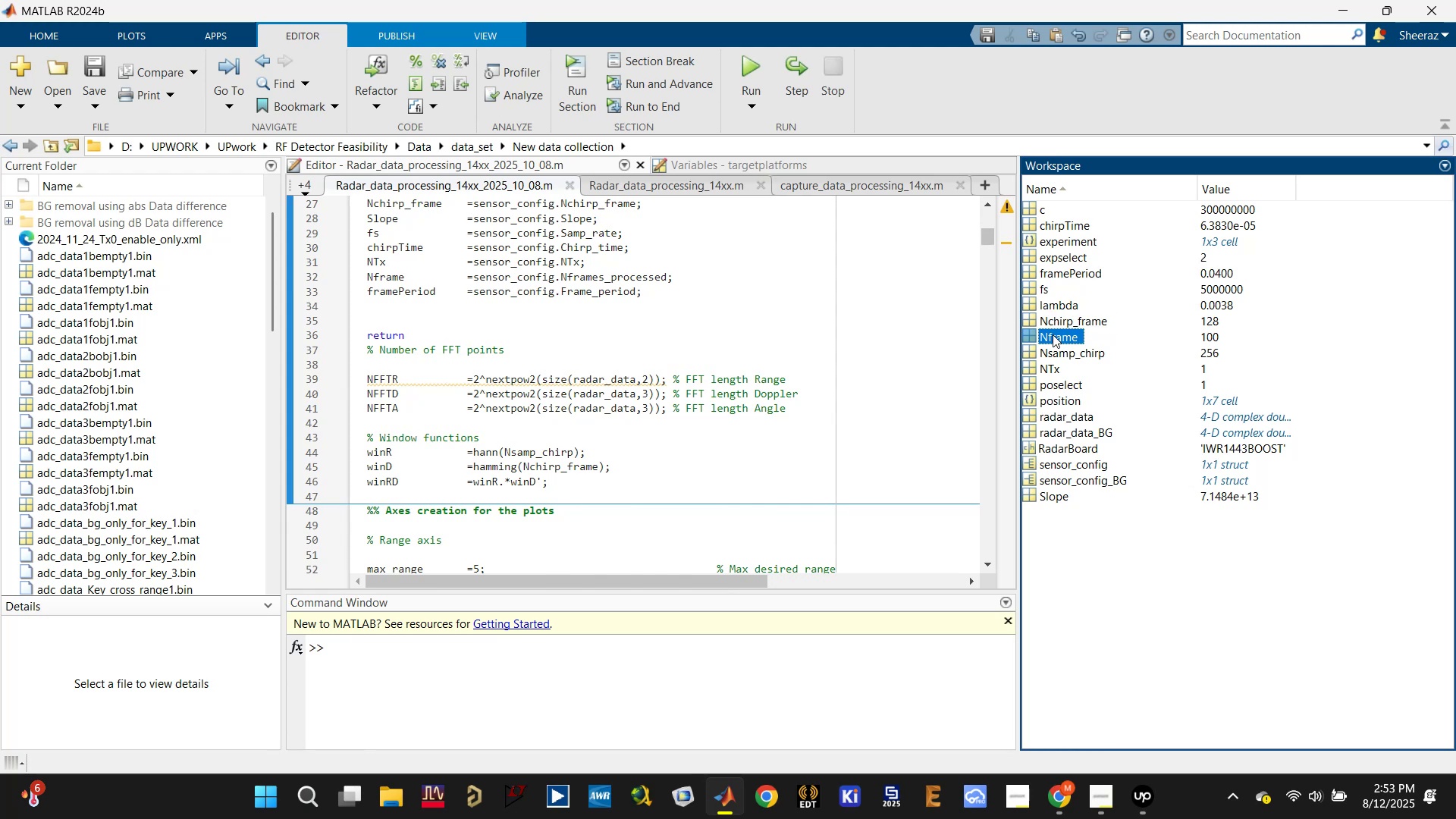 
double_click([1062, 327])
 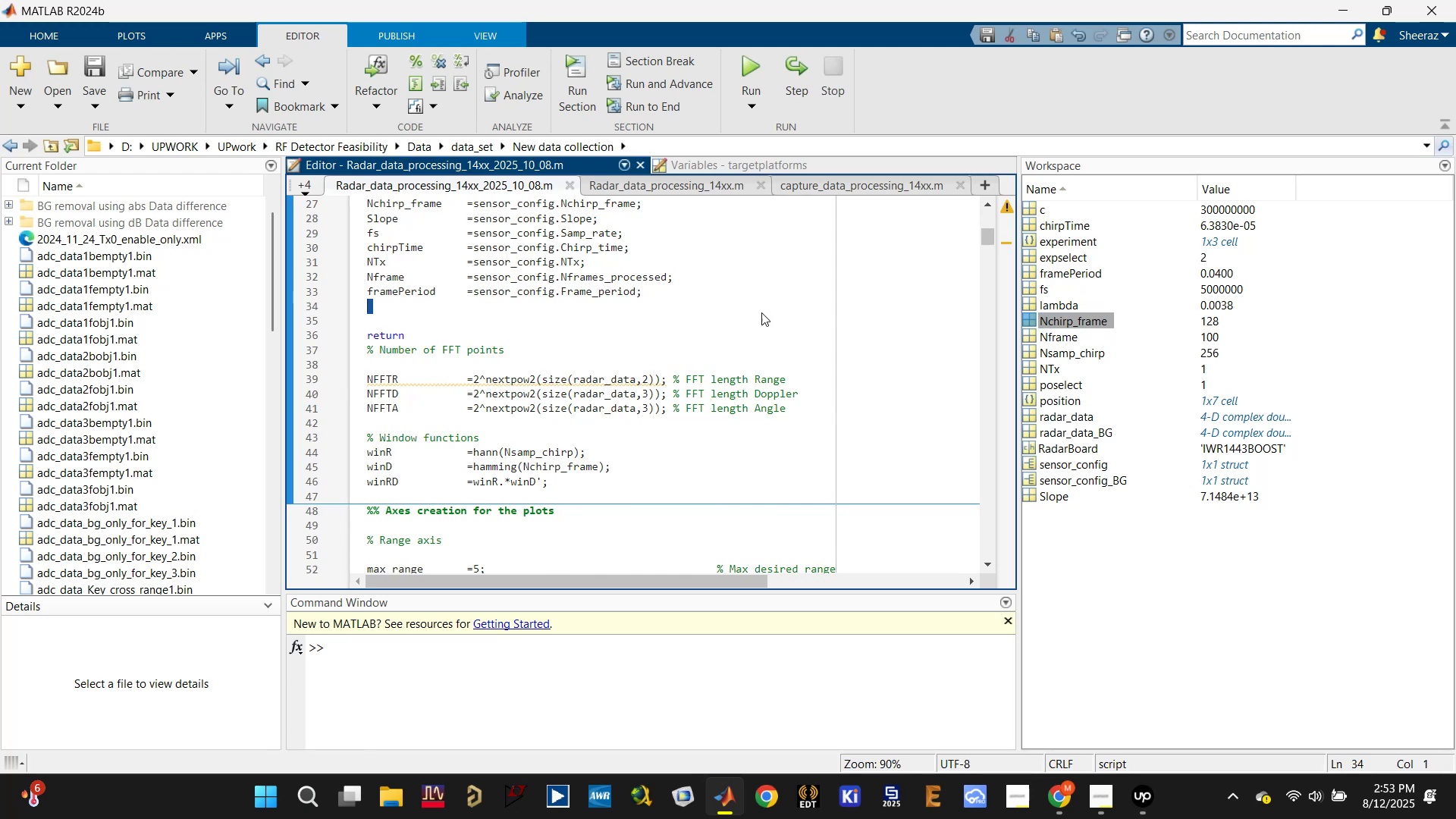 
left_click([748, 315])
 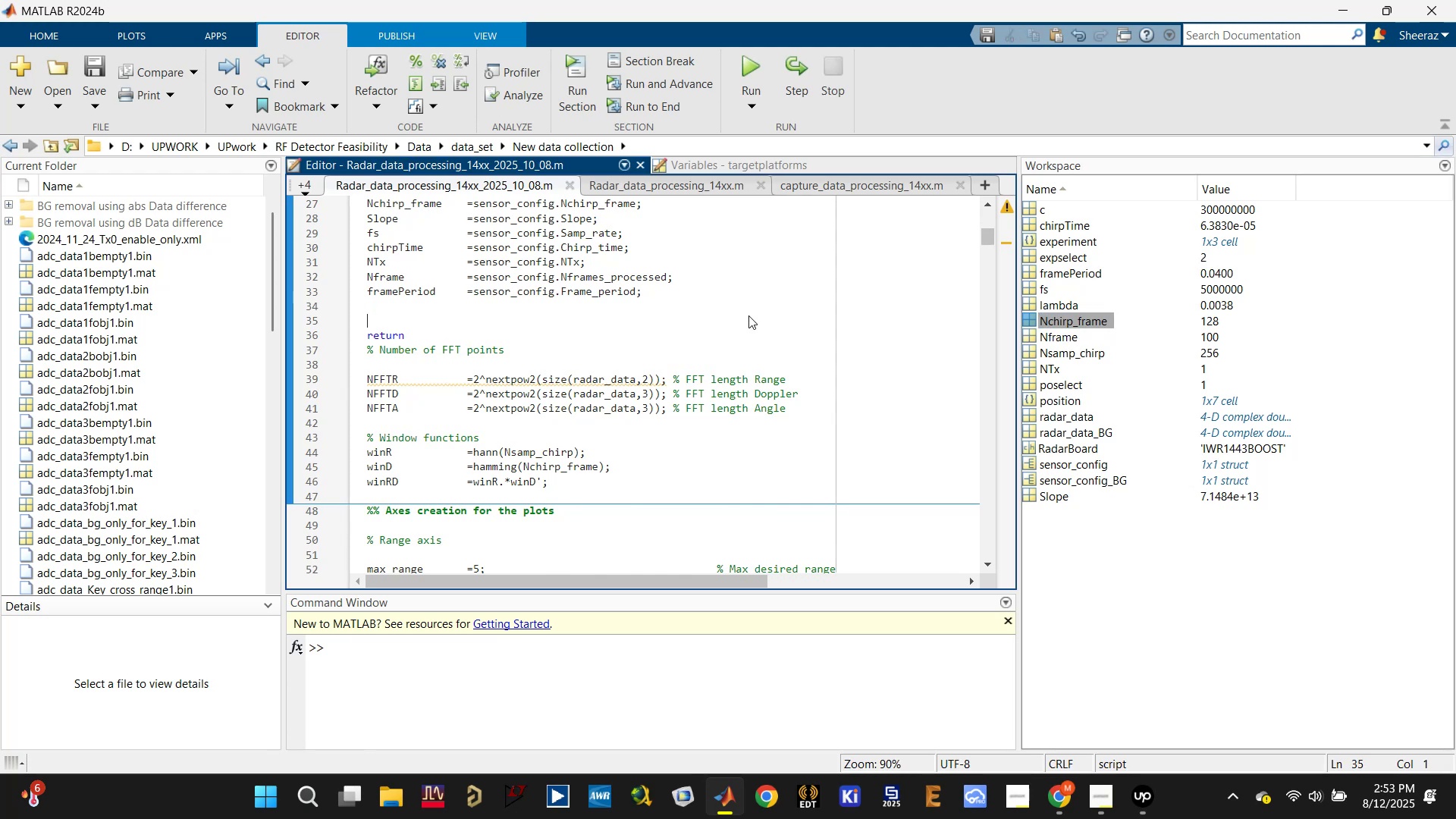 
type(sw\)
key(Backspace)
key(Backspace)
key(Backspace)
key(Backspace)
 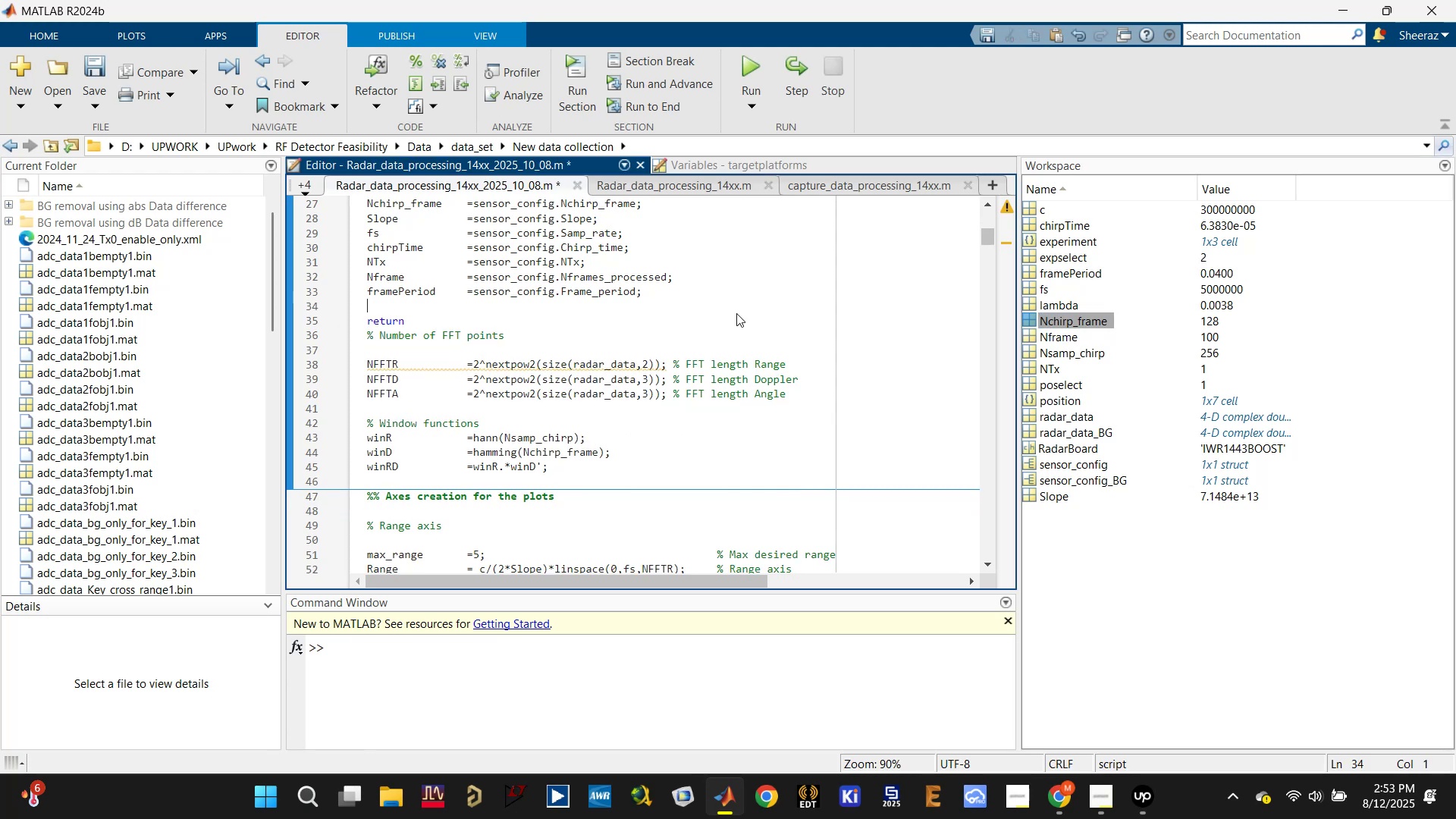 
key(Control+S)
 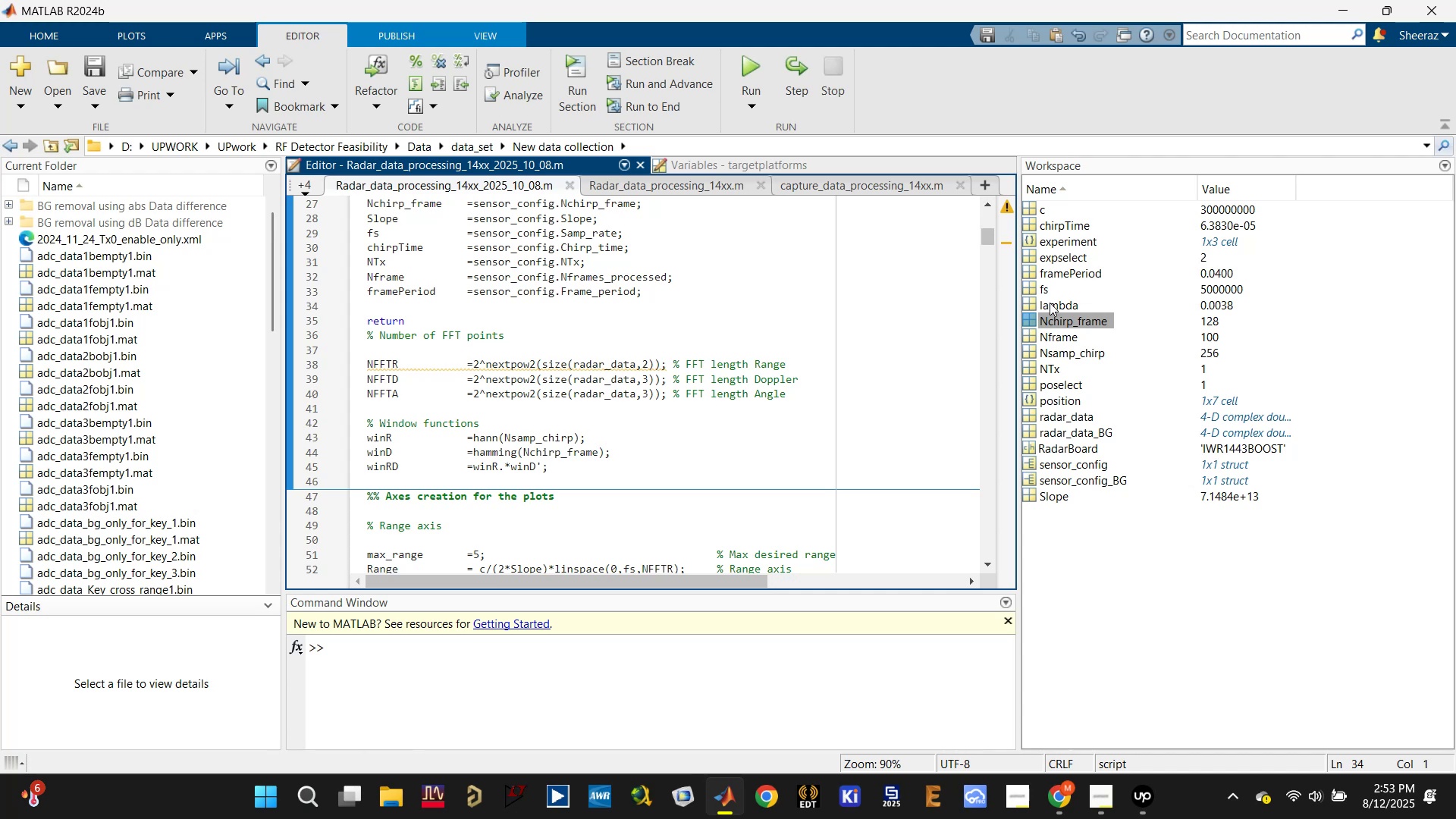 
wait(9.9)
 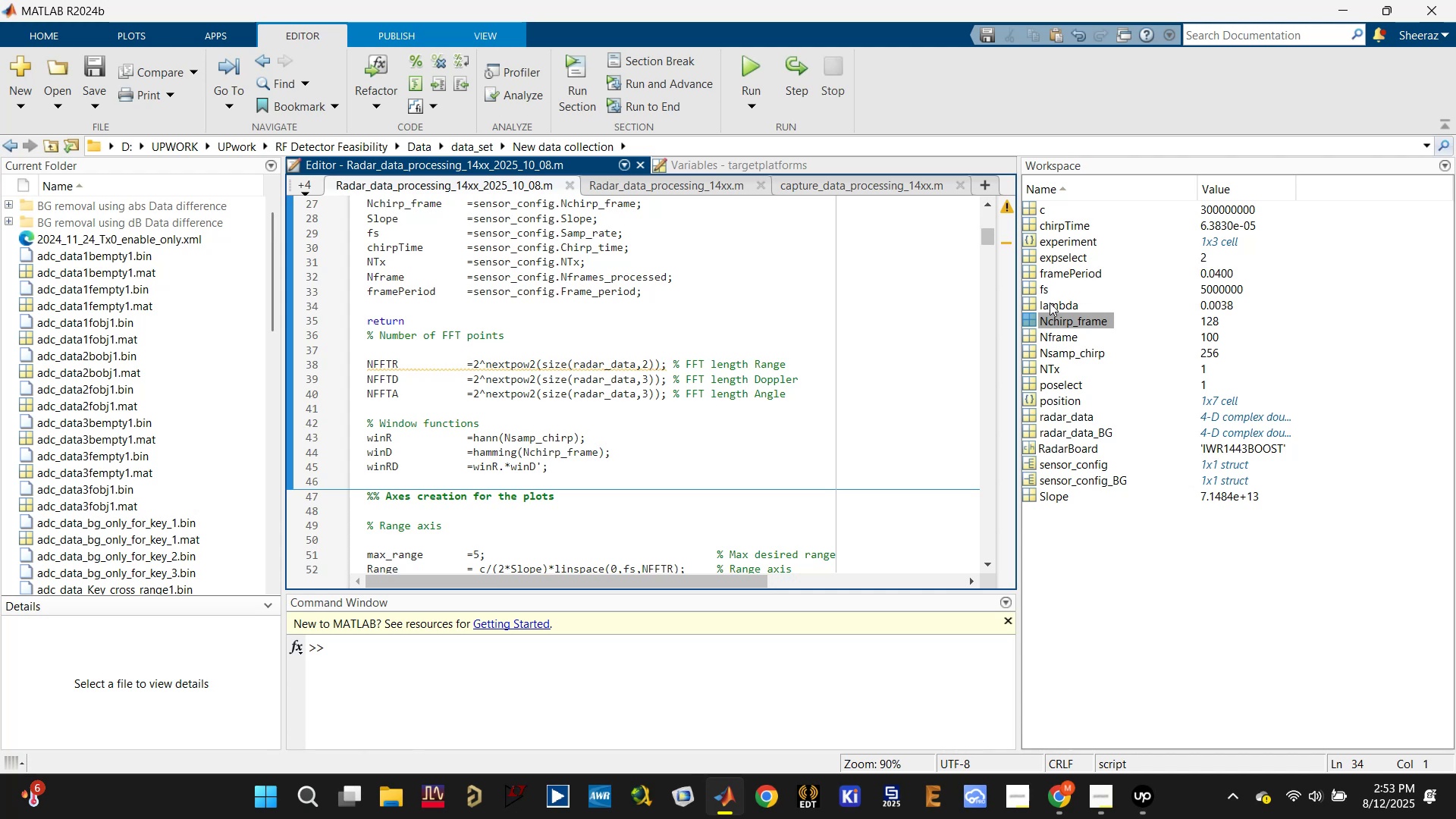 
left_click([1059, 353])
 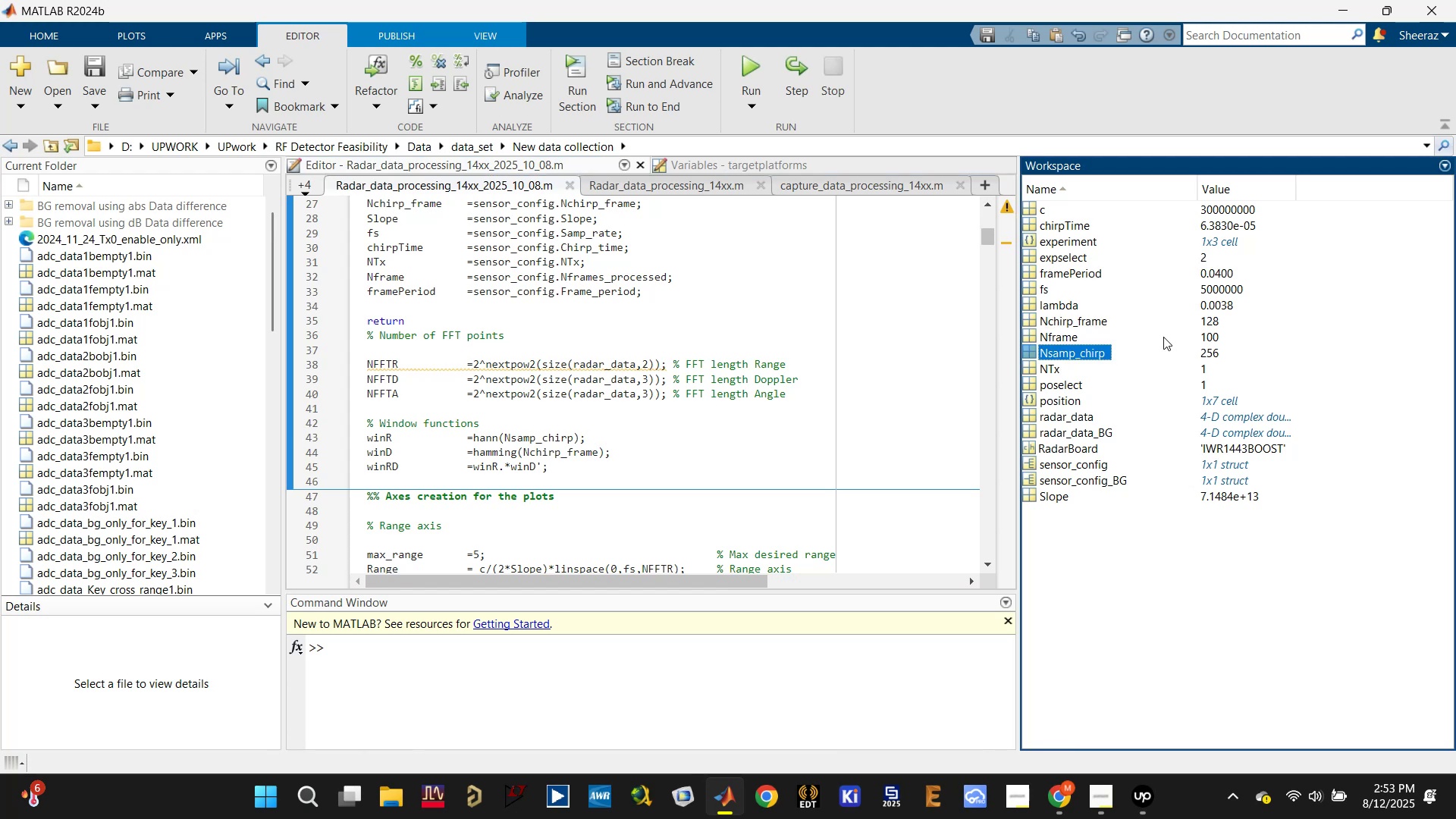 
left_click([1087, 327])
 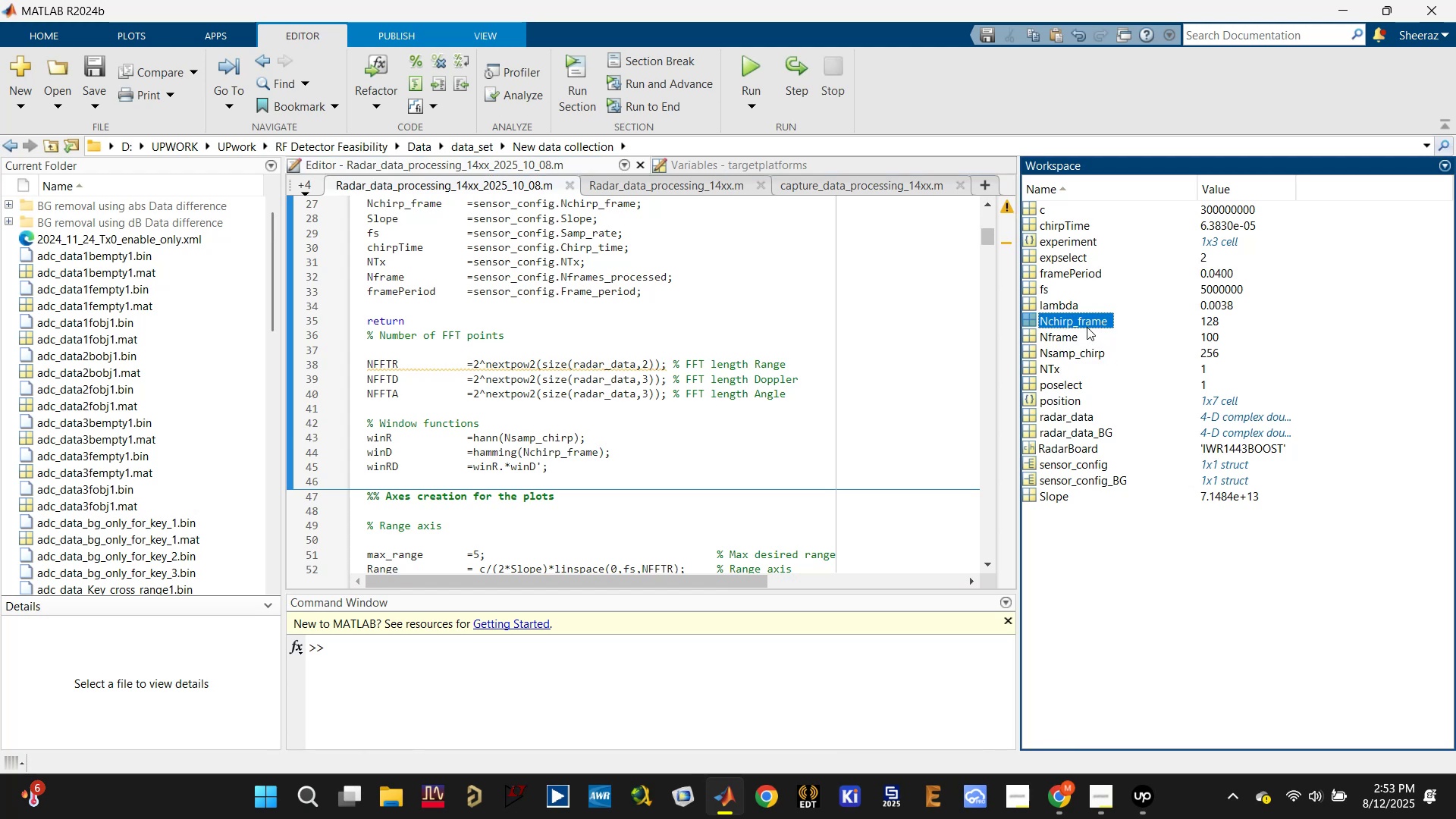 
left_click([1081, 322])
 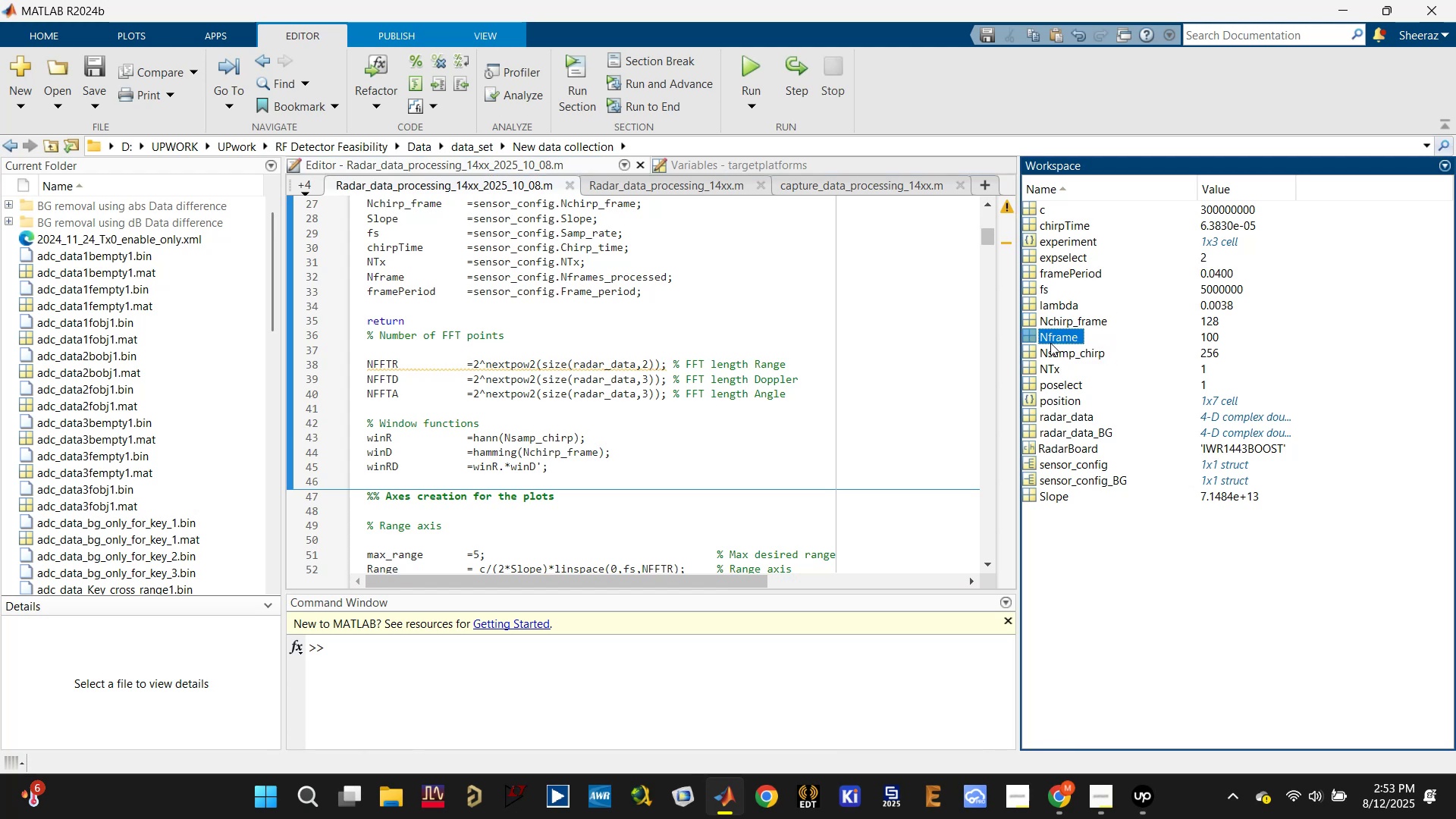 
left_click([1061, 323])
 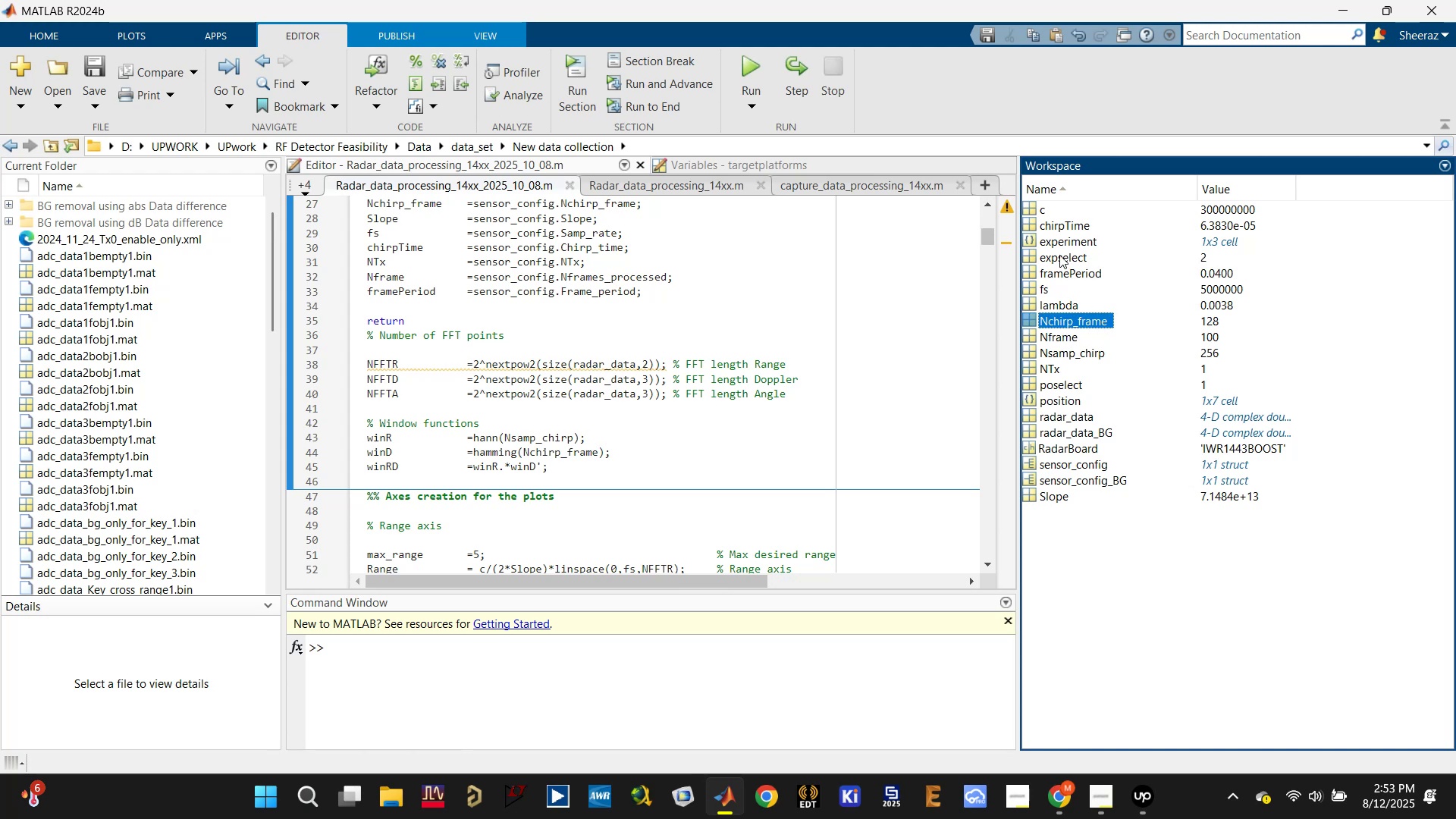 
left_click([1064, 227])
 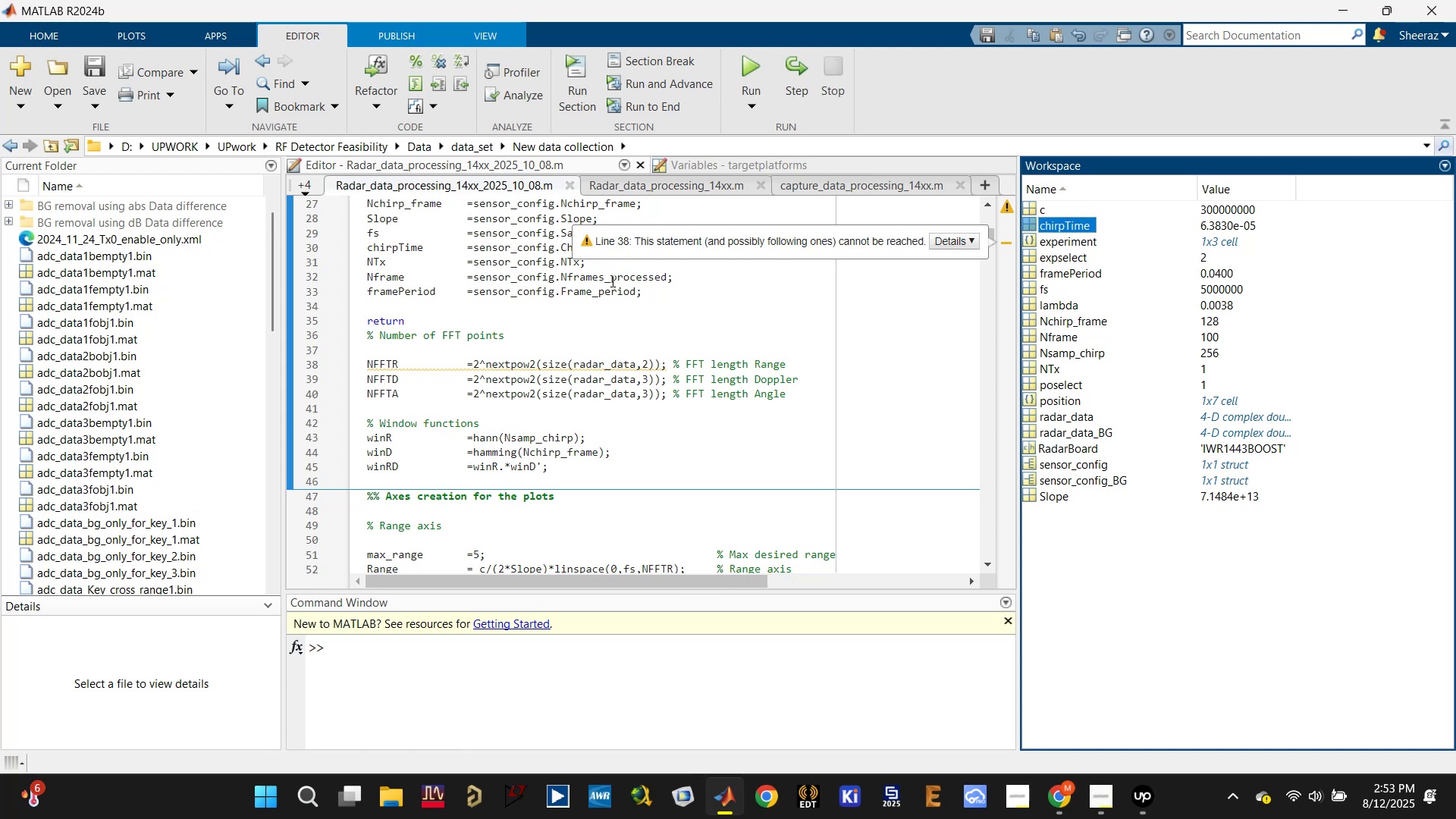 
left_click([606, 295])
 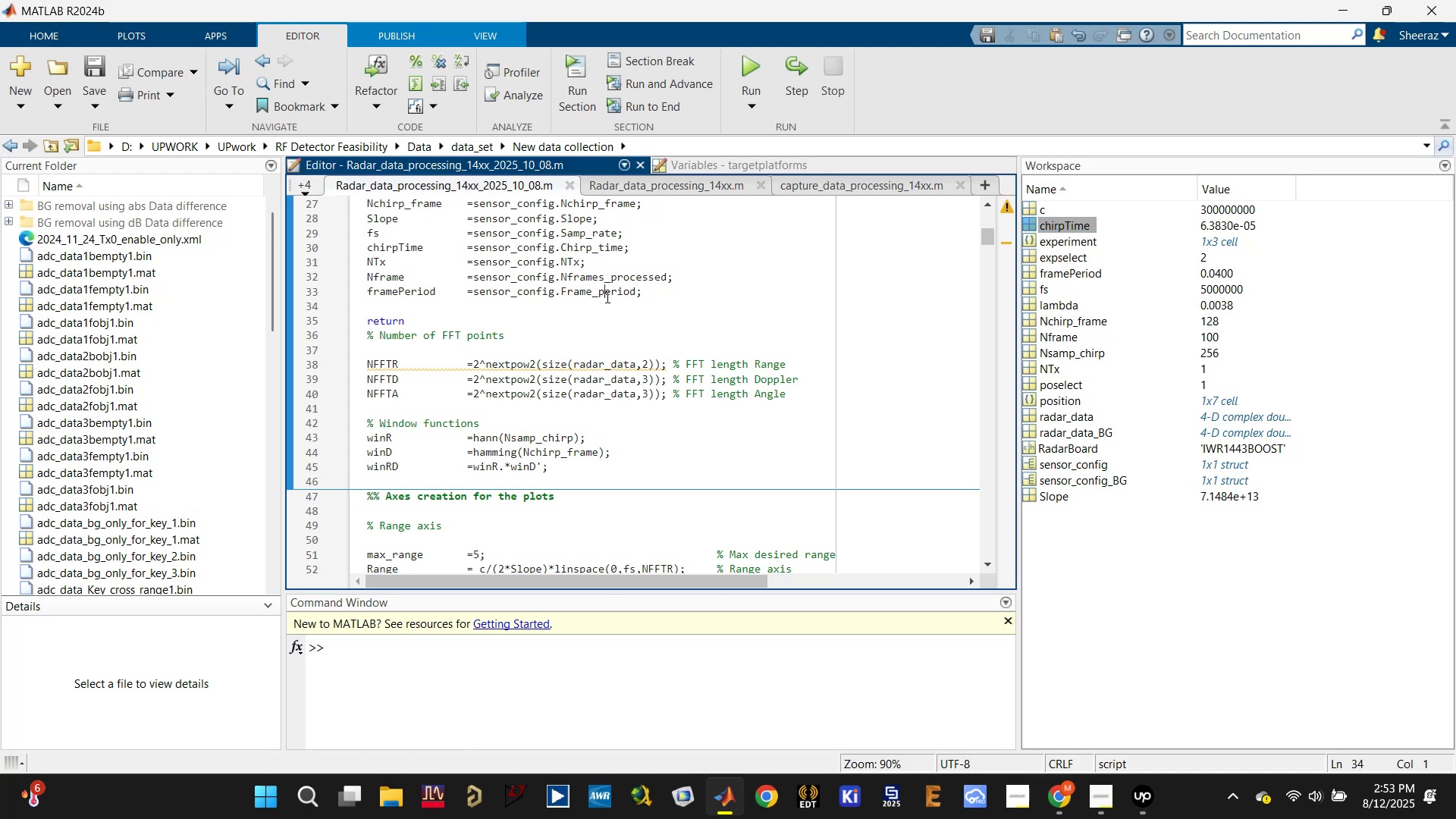 
scroll: coordinate [609, 316], scroll_direction: up, amount: 5.0
 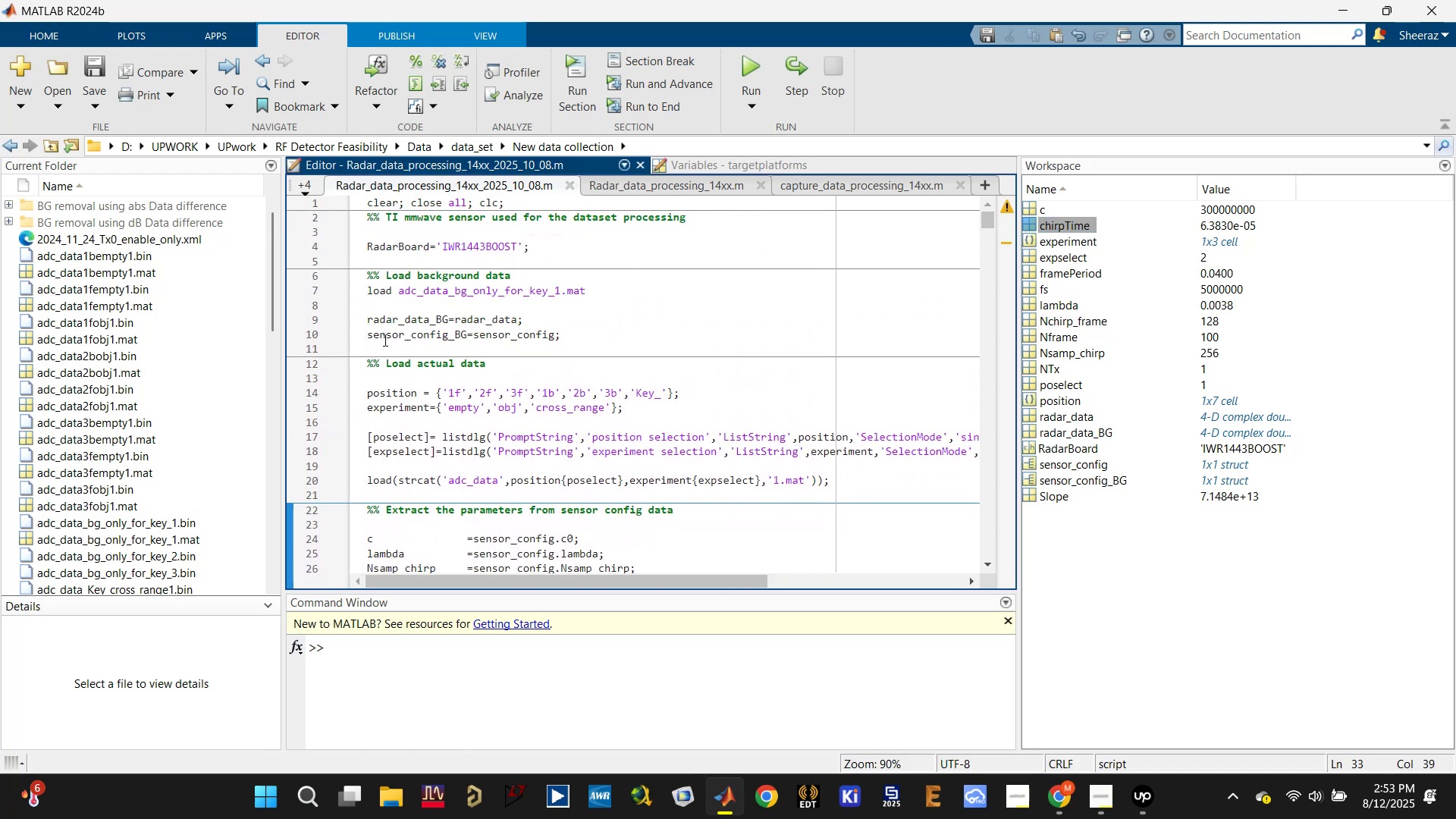 
scroll: coordinate [177, 338], scroll_direction: down, amount: 2.0
 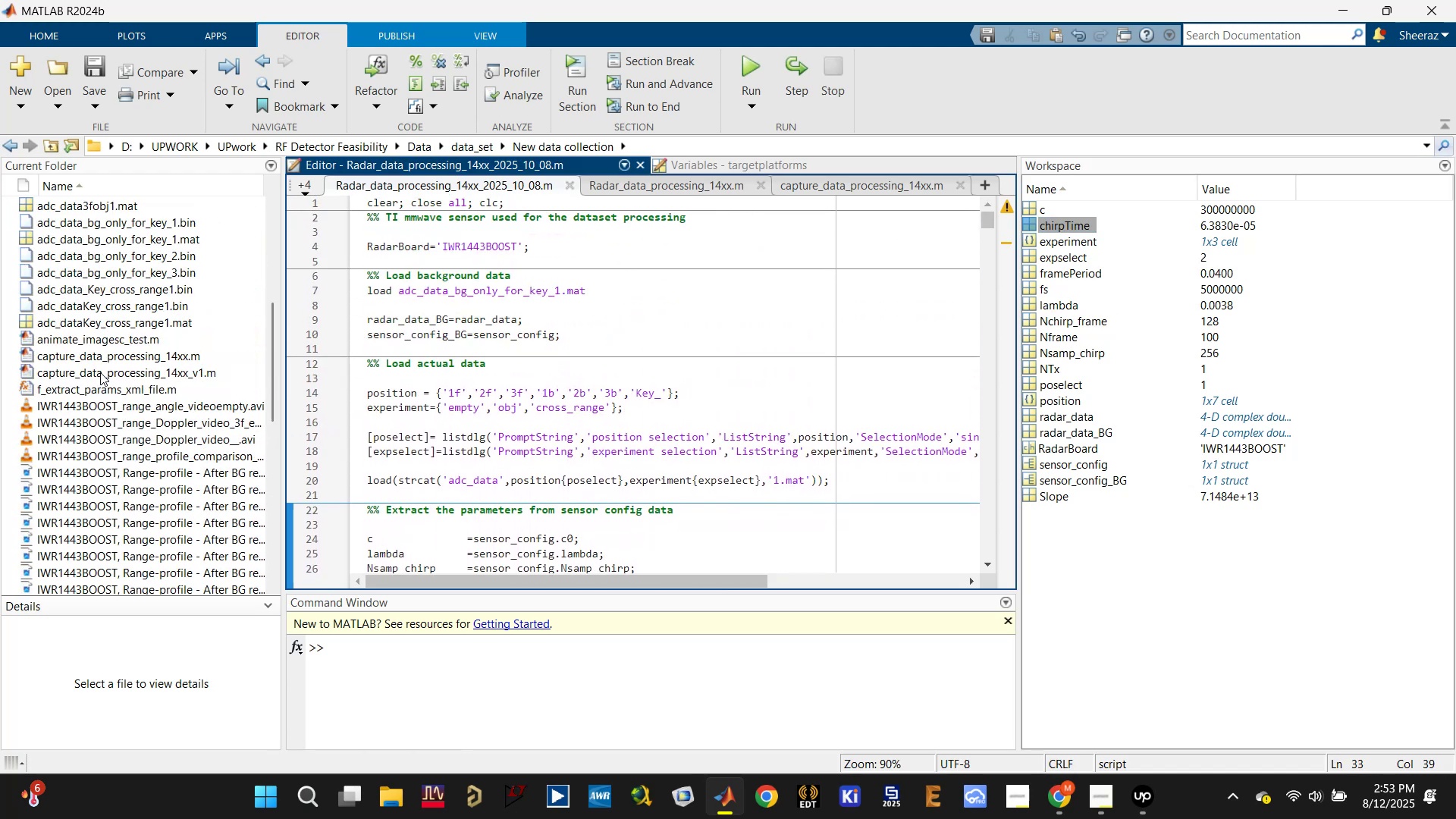 
double_click([99, 372])
 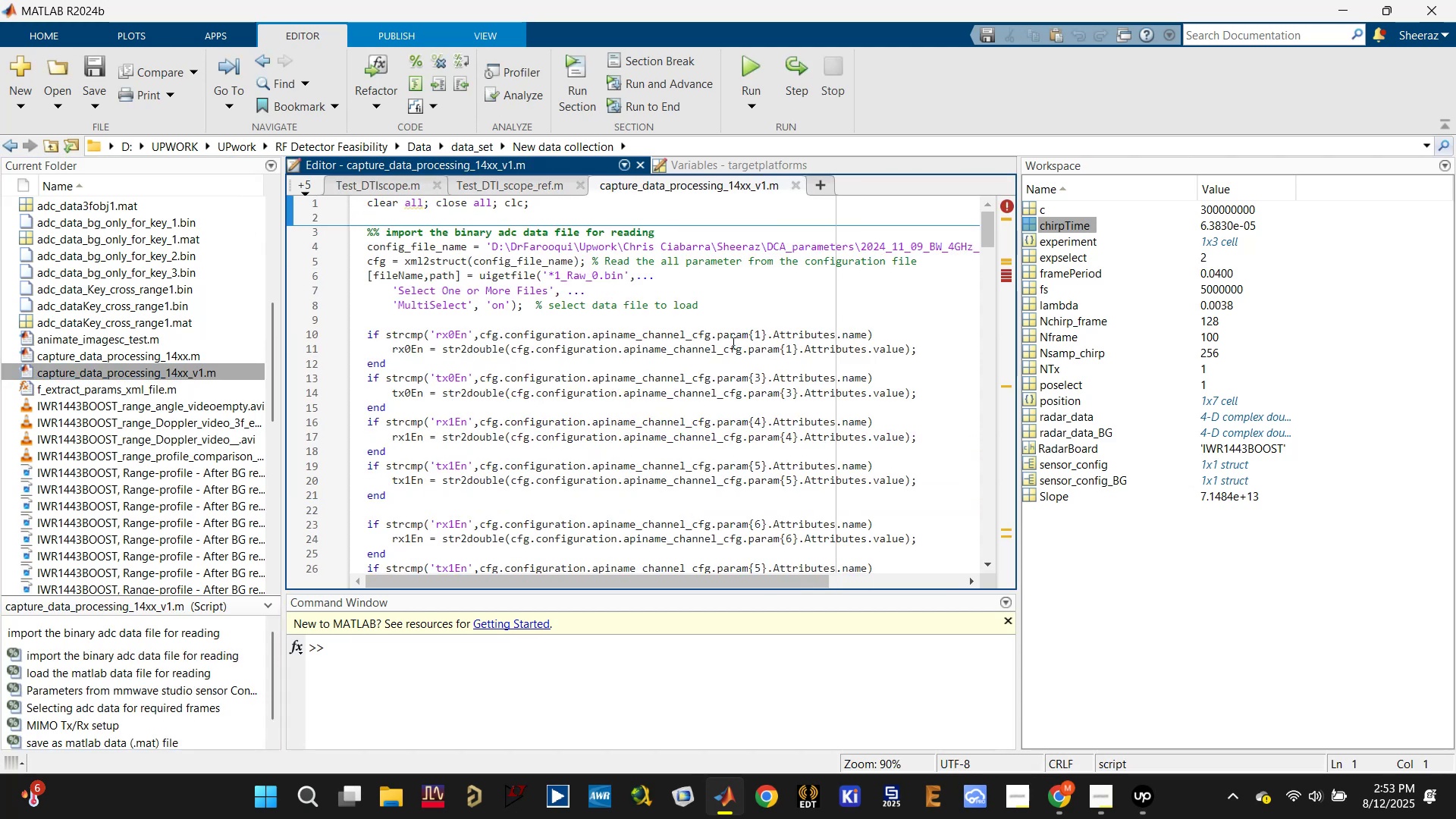 
scroll: coordinate [635, 309], scroll_direction: none, amount: 0.0
 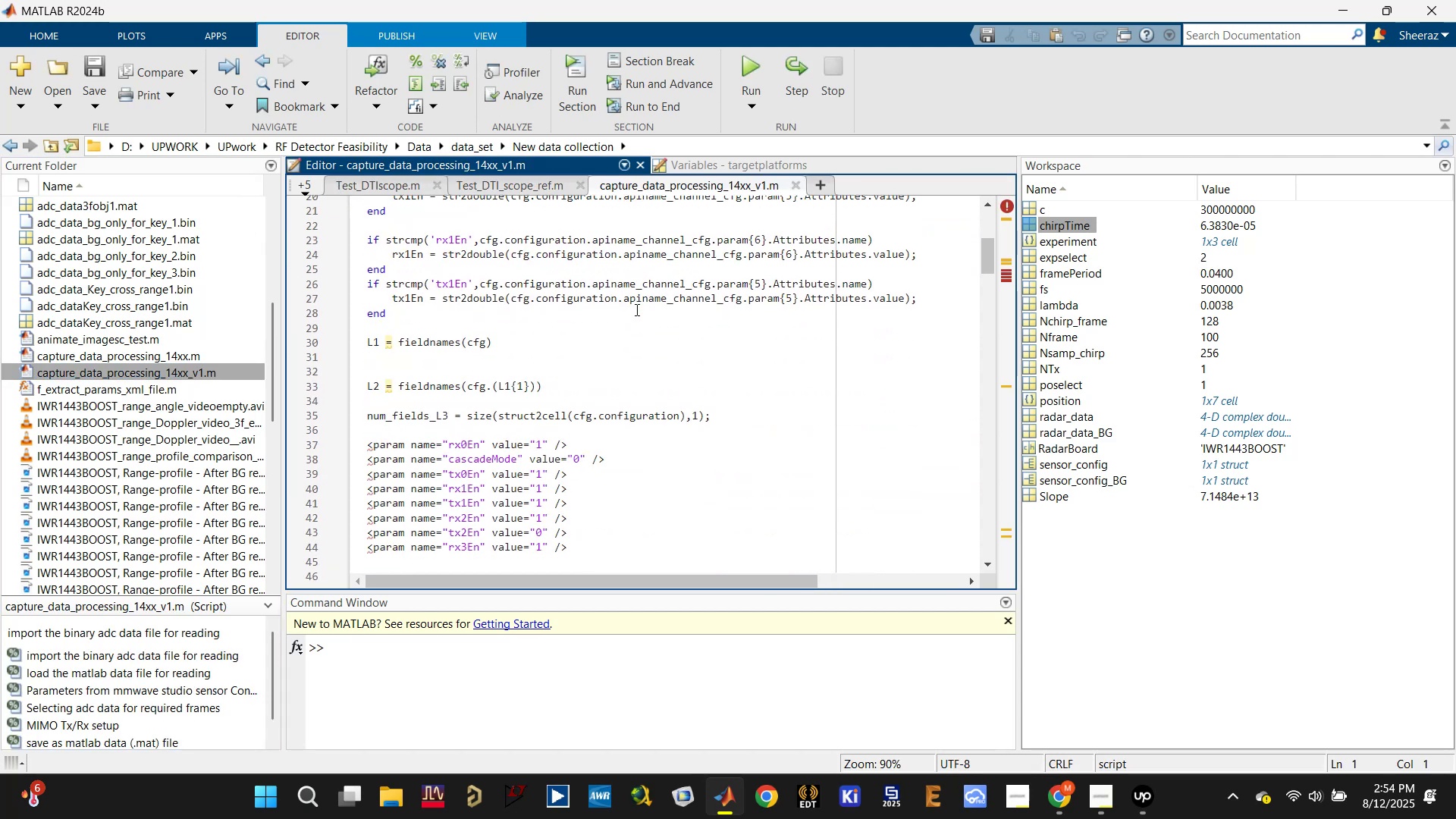 
scroll: coordinate [632, 311], scroll_direction: down, amount: 4.0
 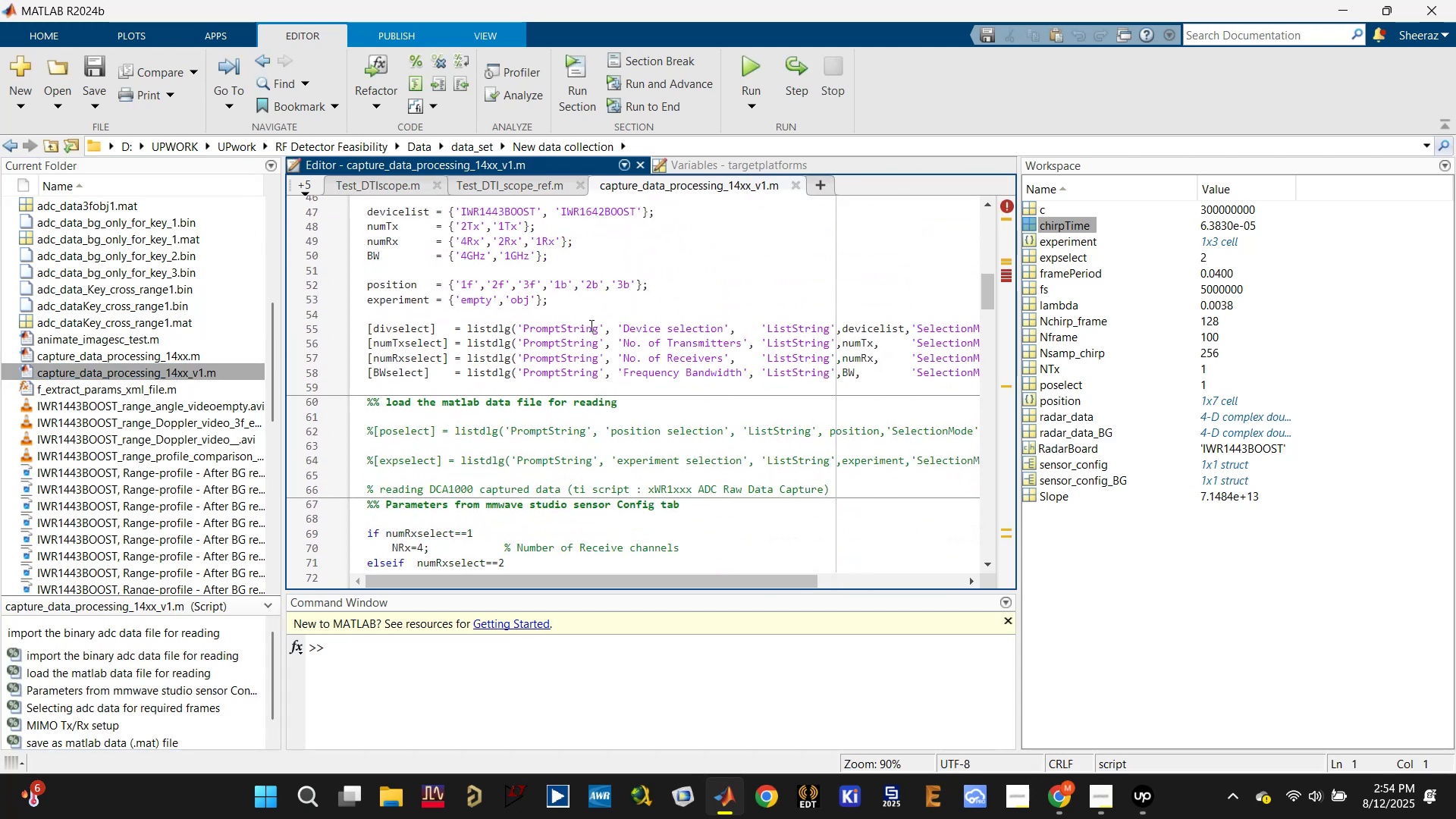 
left_click([537, 309])
 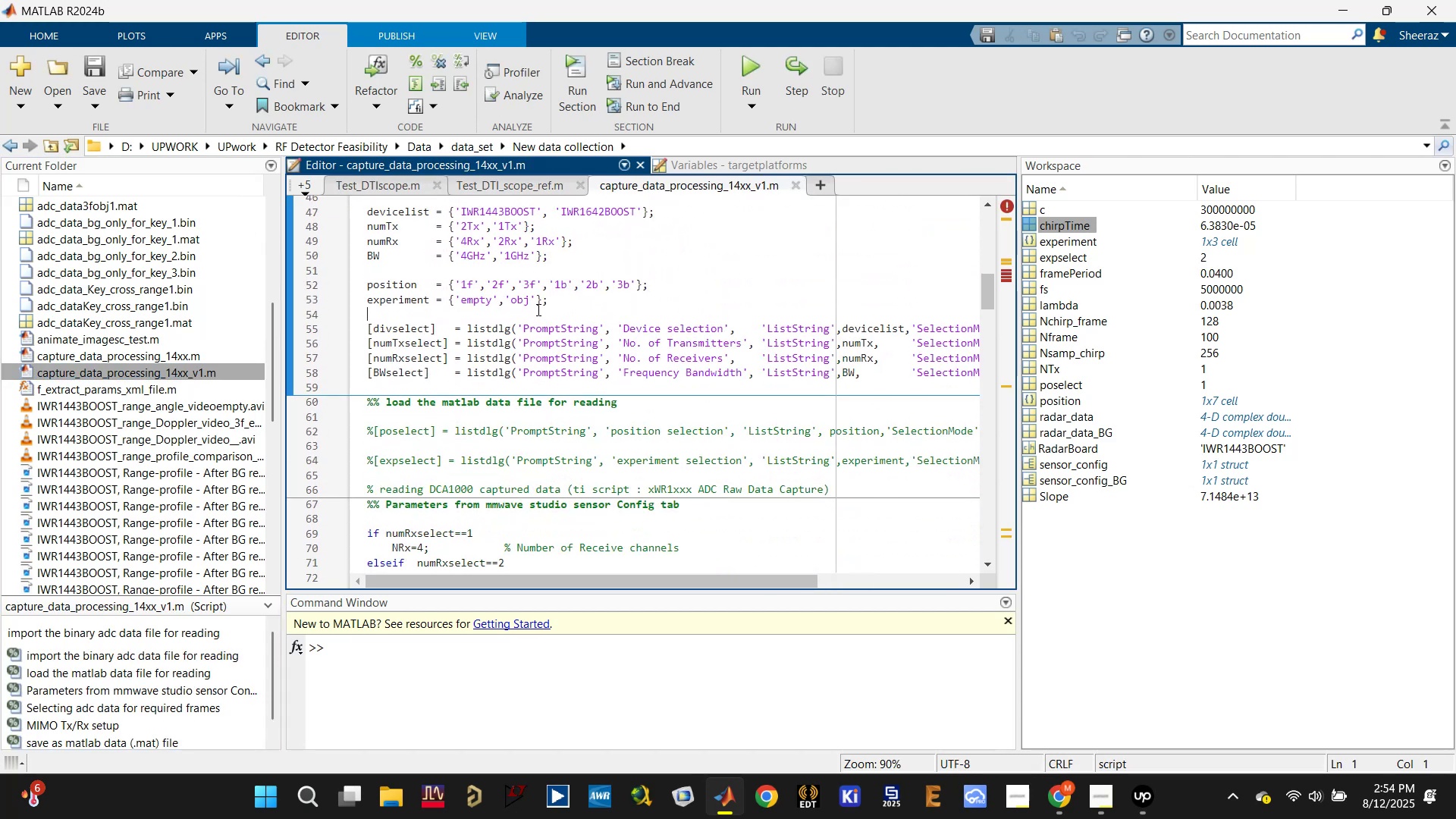 
scroll: coordinate [537, 309], scroll_direction: down, amount: 2.0
 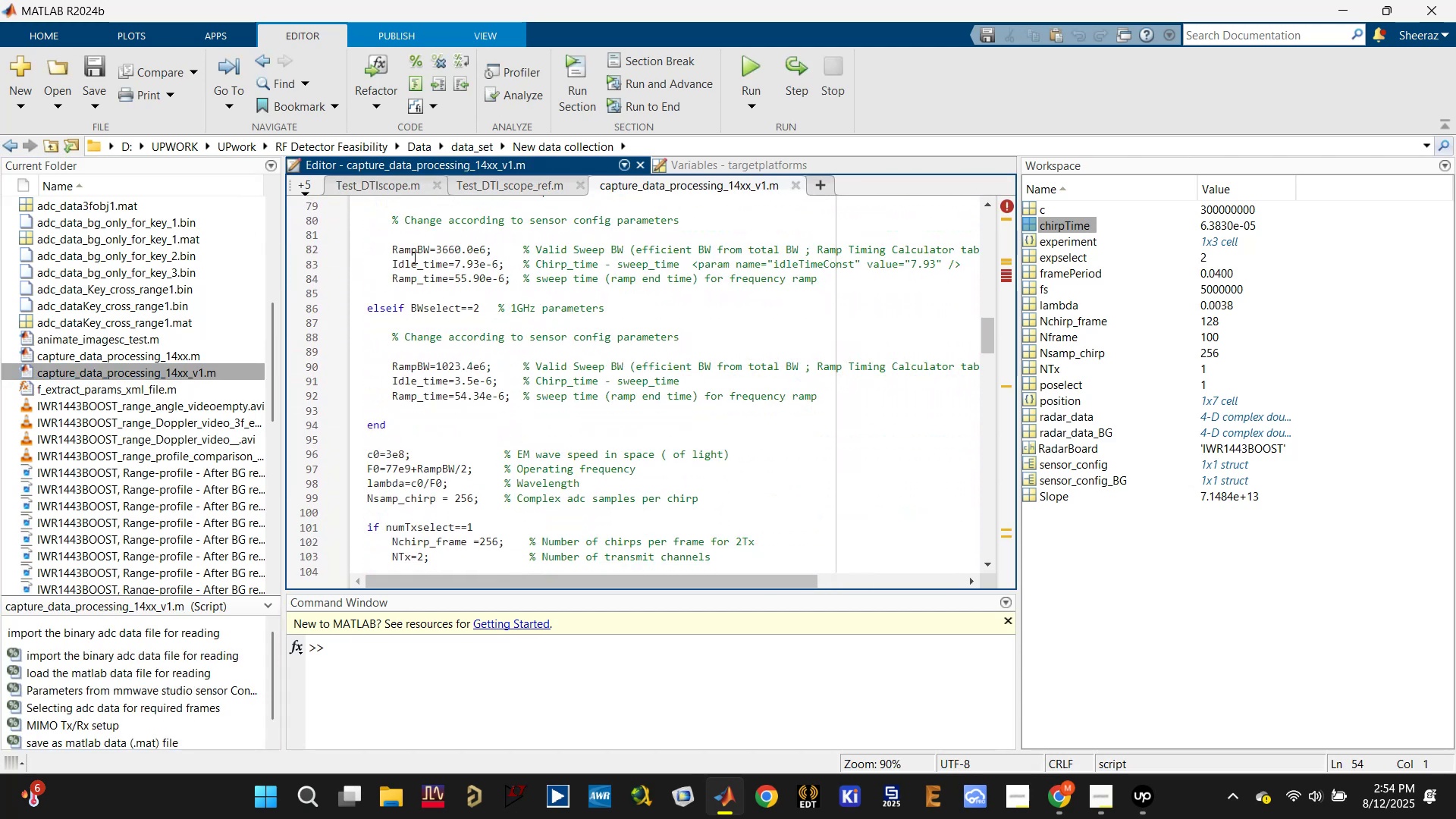 
double_click([413, 267])
 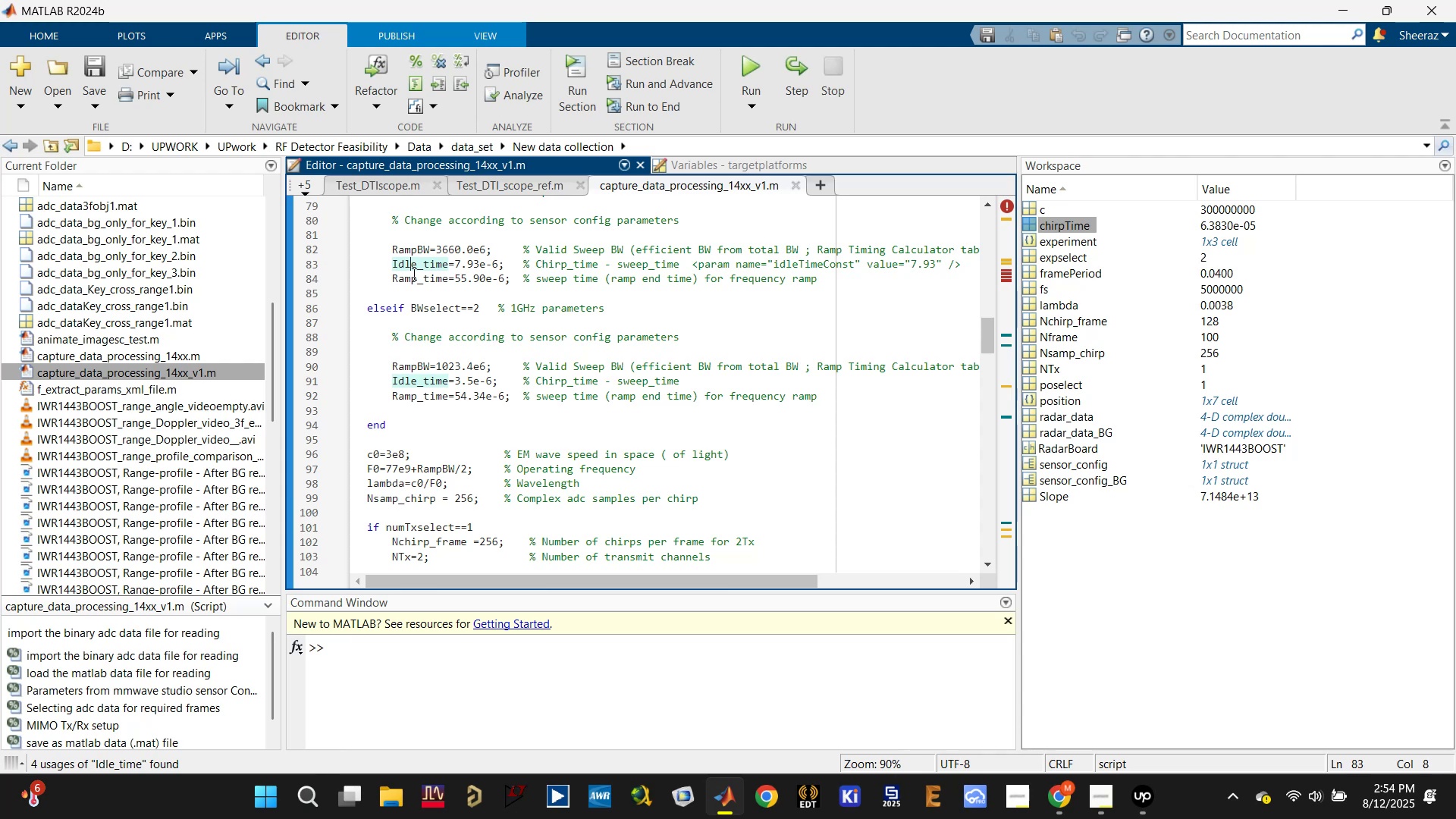 
left_click([413, 277])
 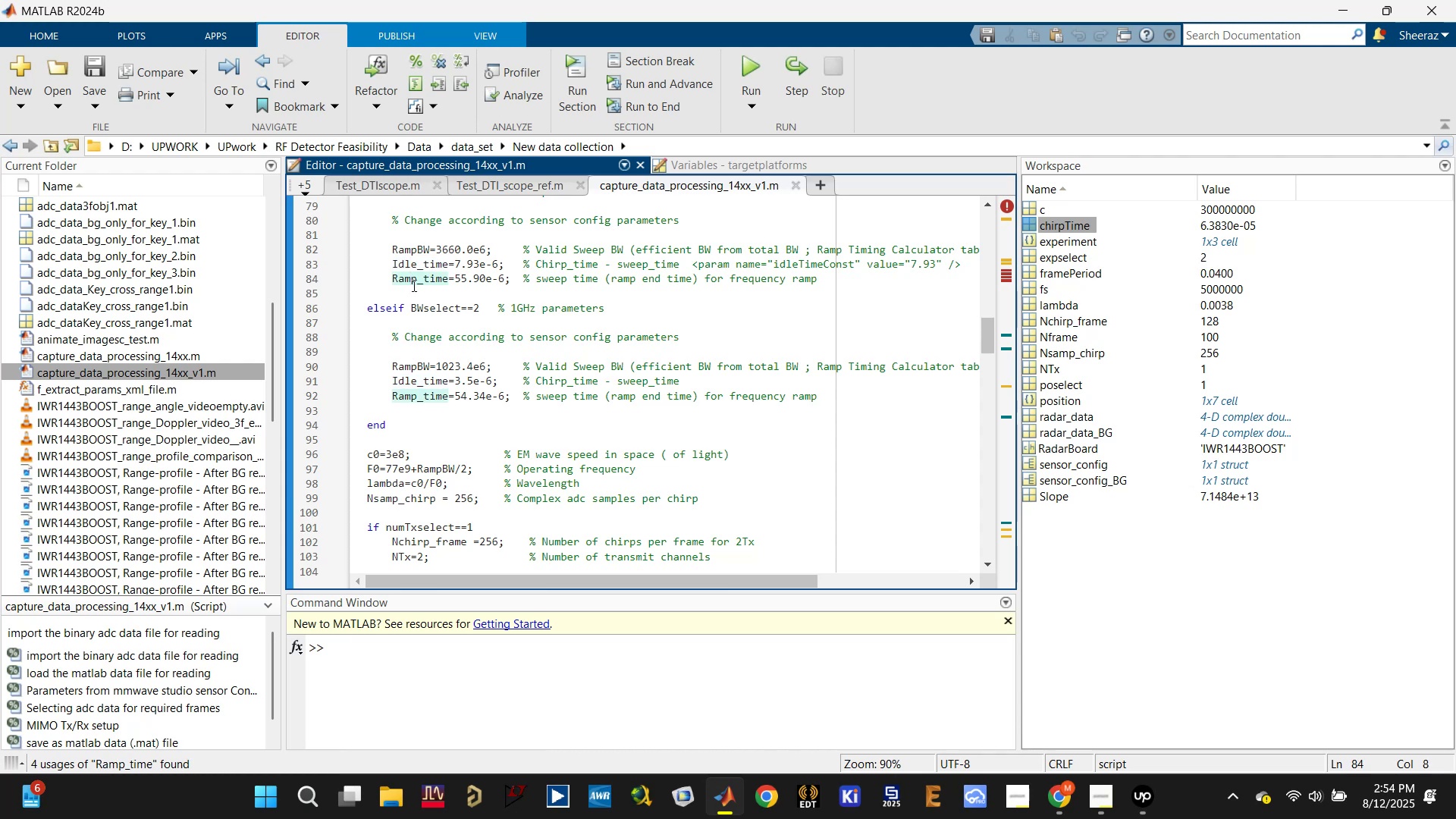 
scroll: coordinate [409, 303], scroll_direction: down, amount: 4.0
 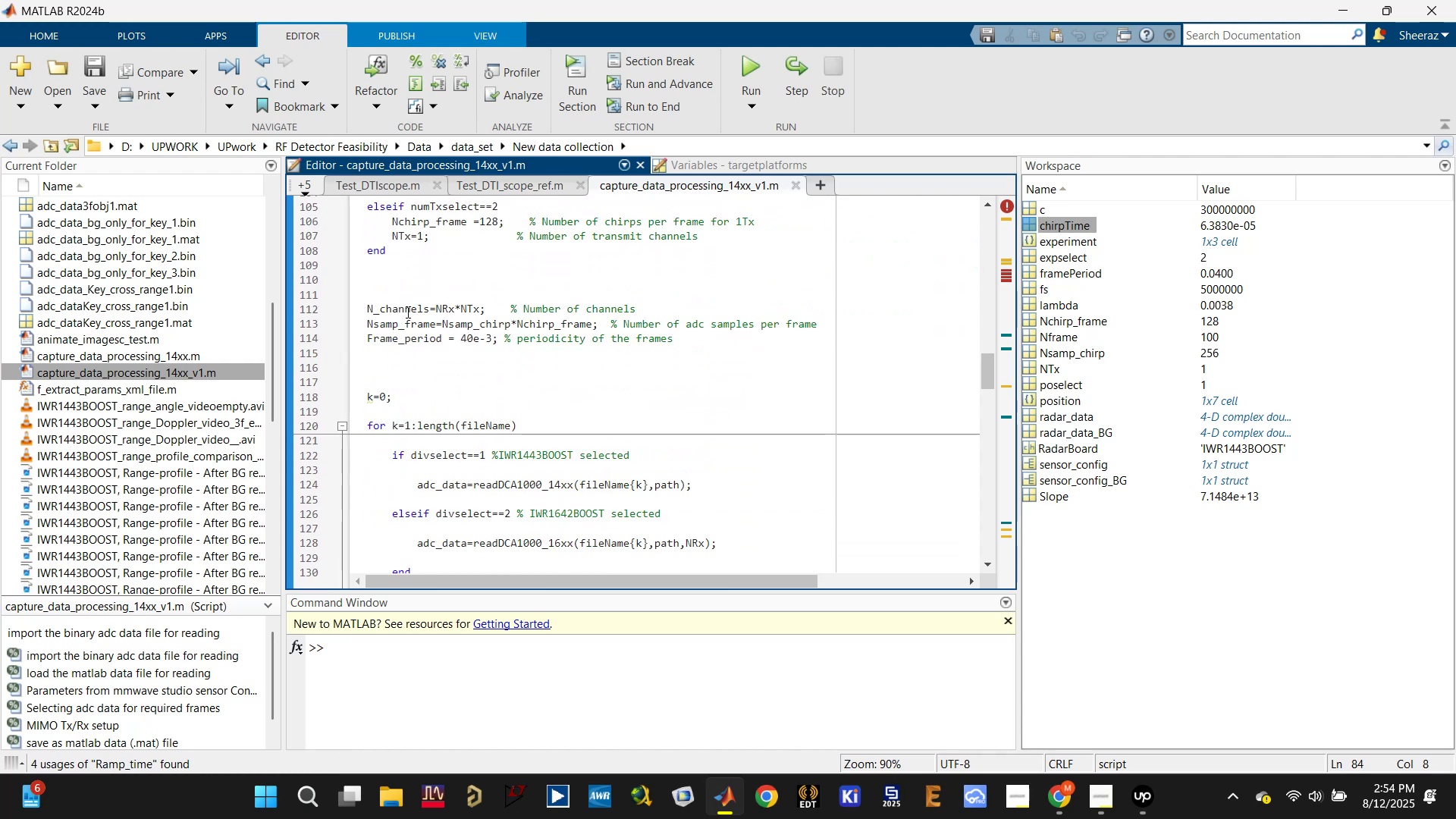 
left_click([402, 329])
 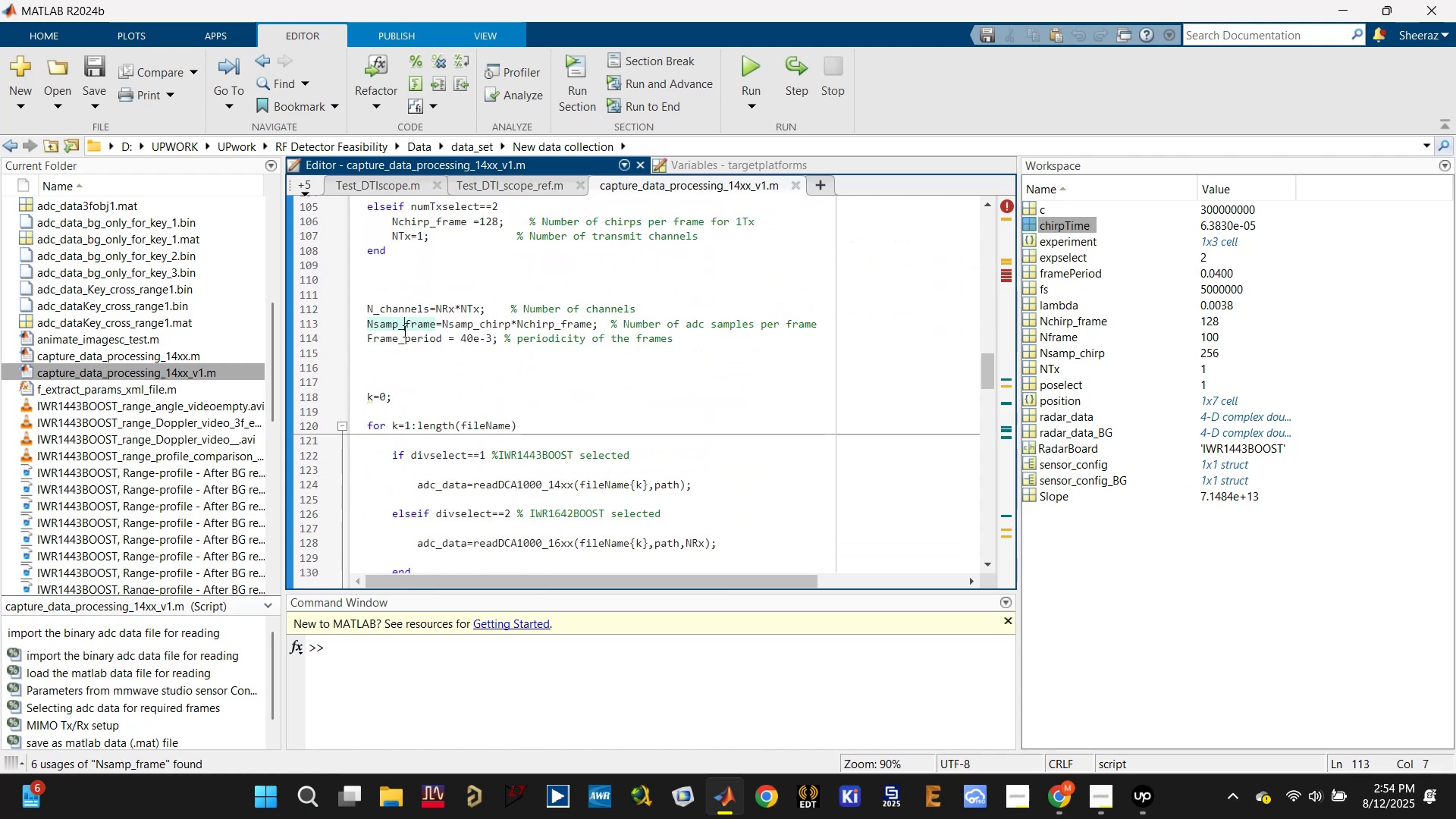 
left_click([400, 341])
 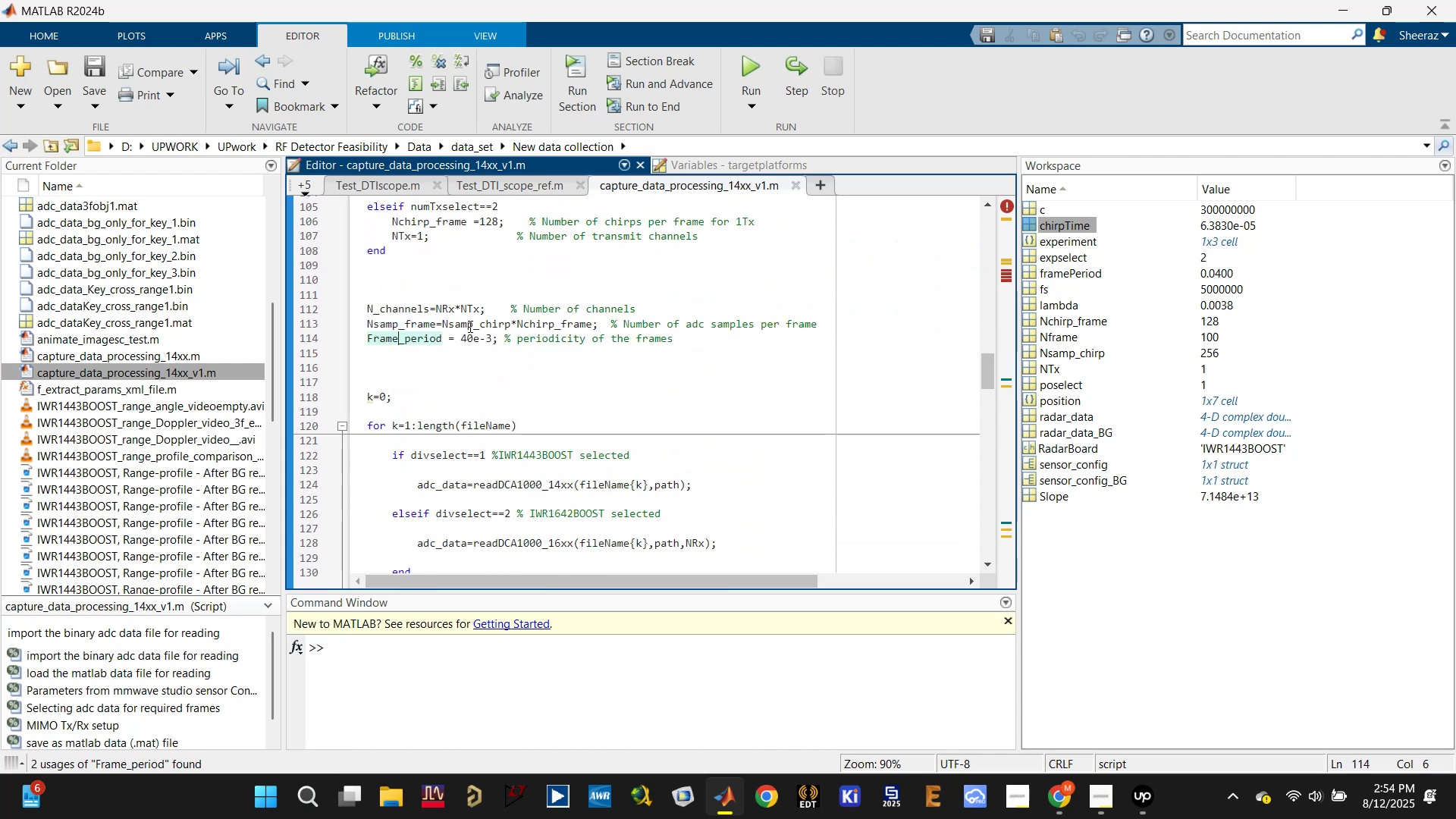 
left_click([474, 323])
 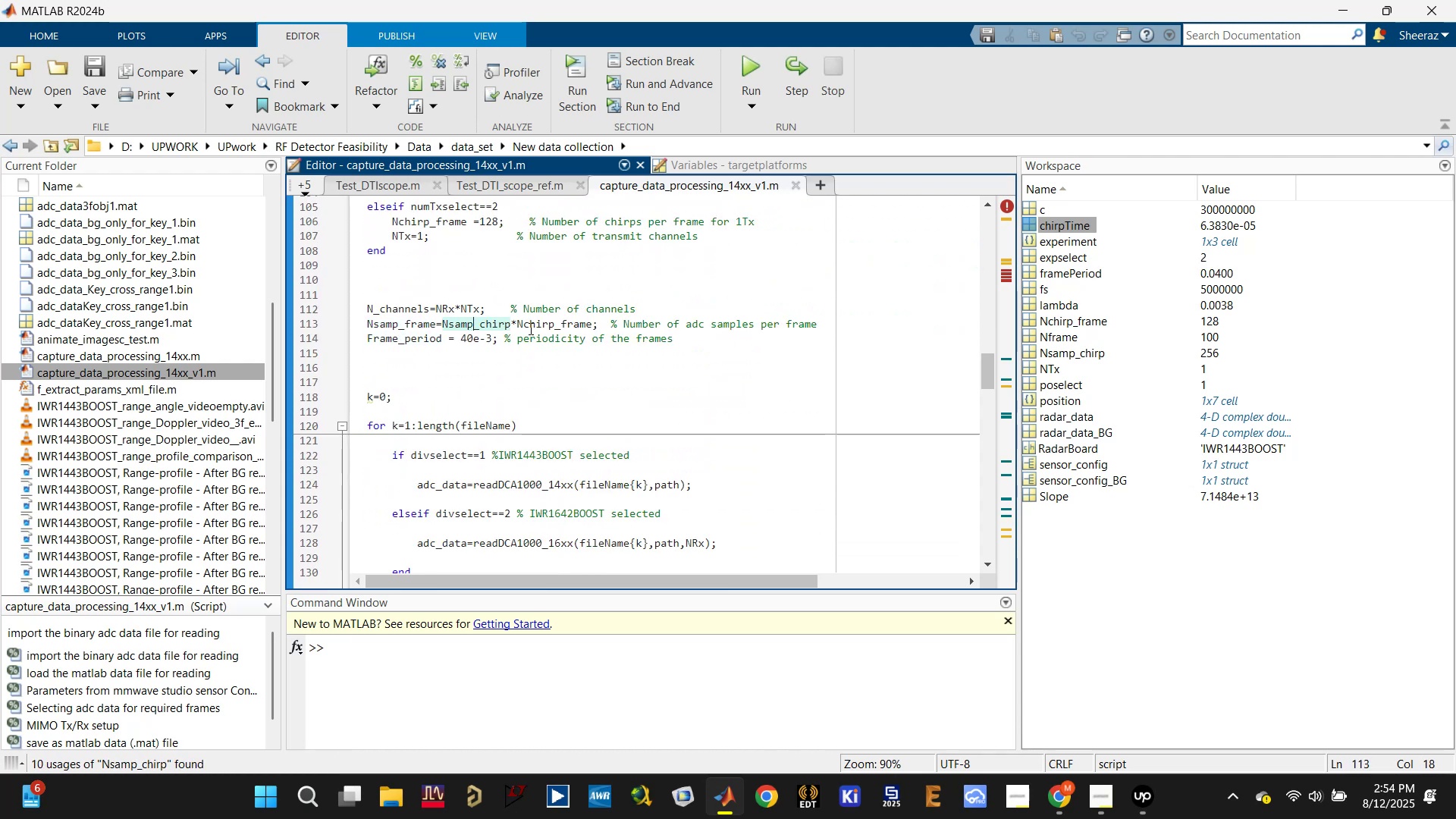 
left_click([533, 326])
 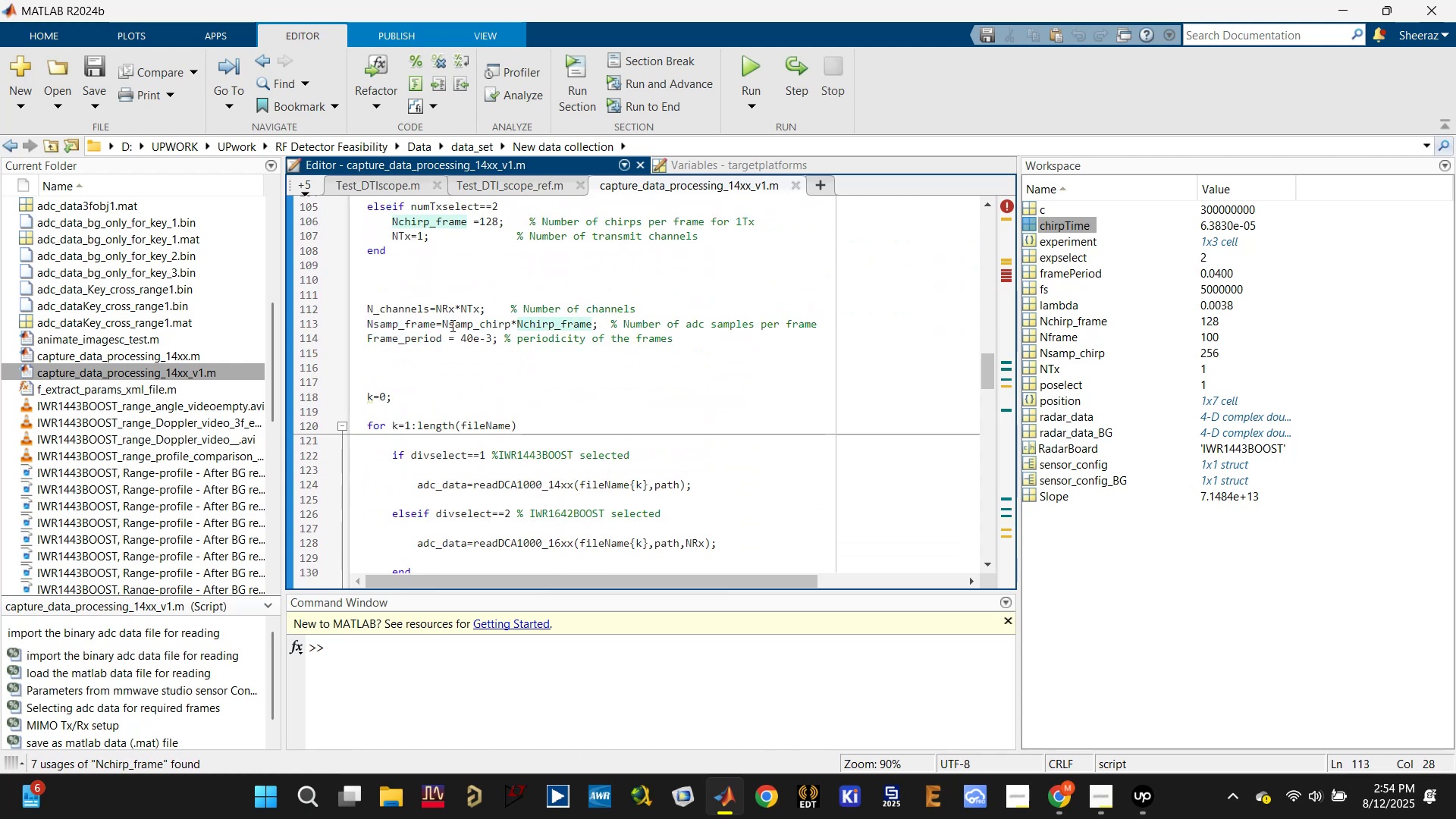 
left_click([427, 320])
 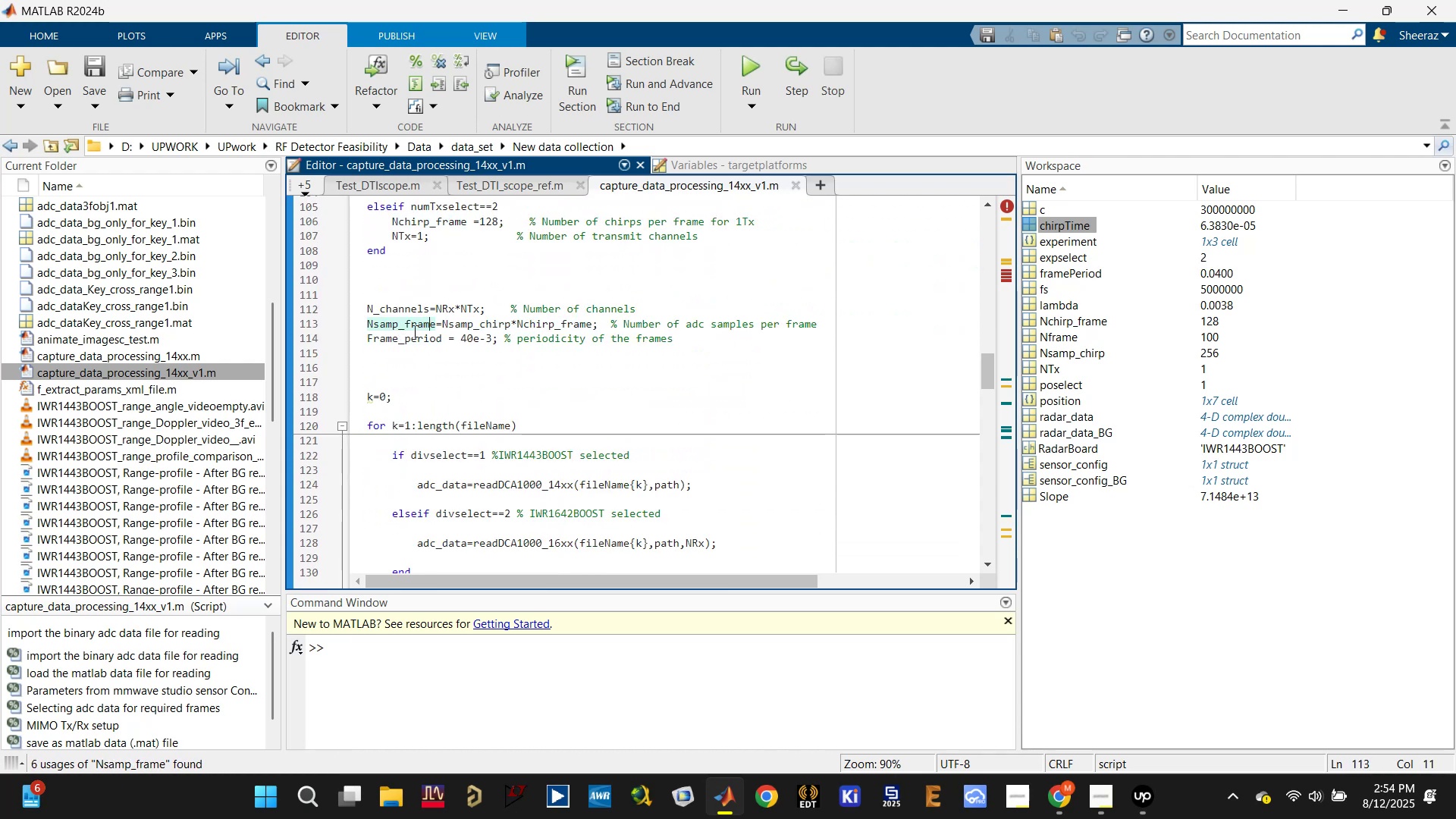 
left_click([412, 333])
 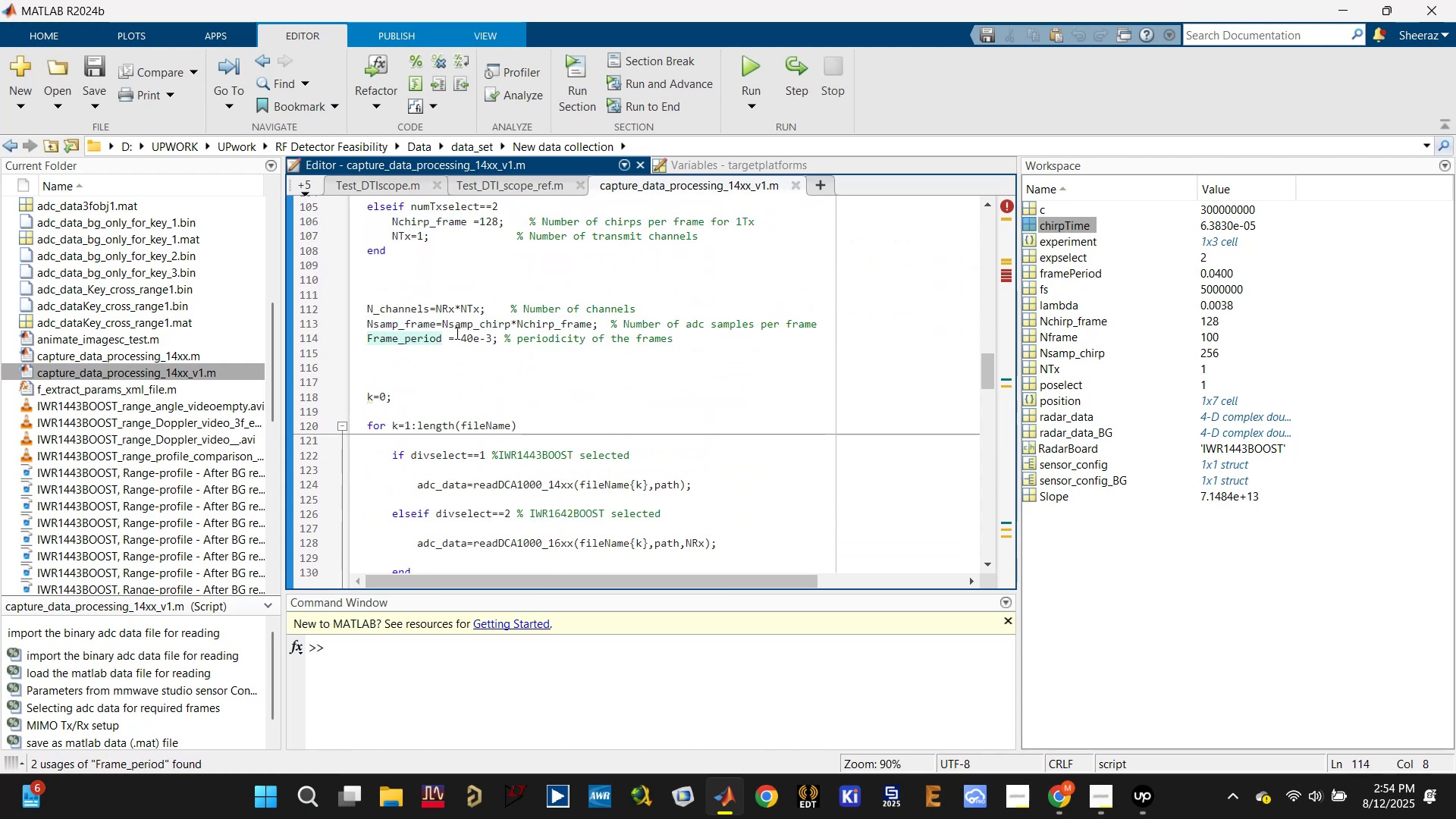 
scroll: coordinate [456, 333], scroll_direction: down, amount: 2.0
 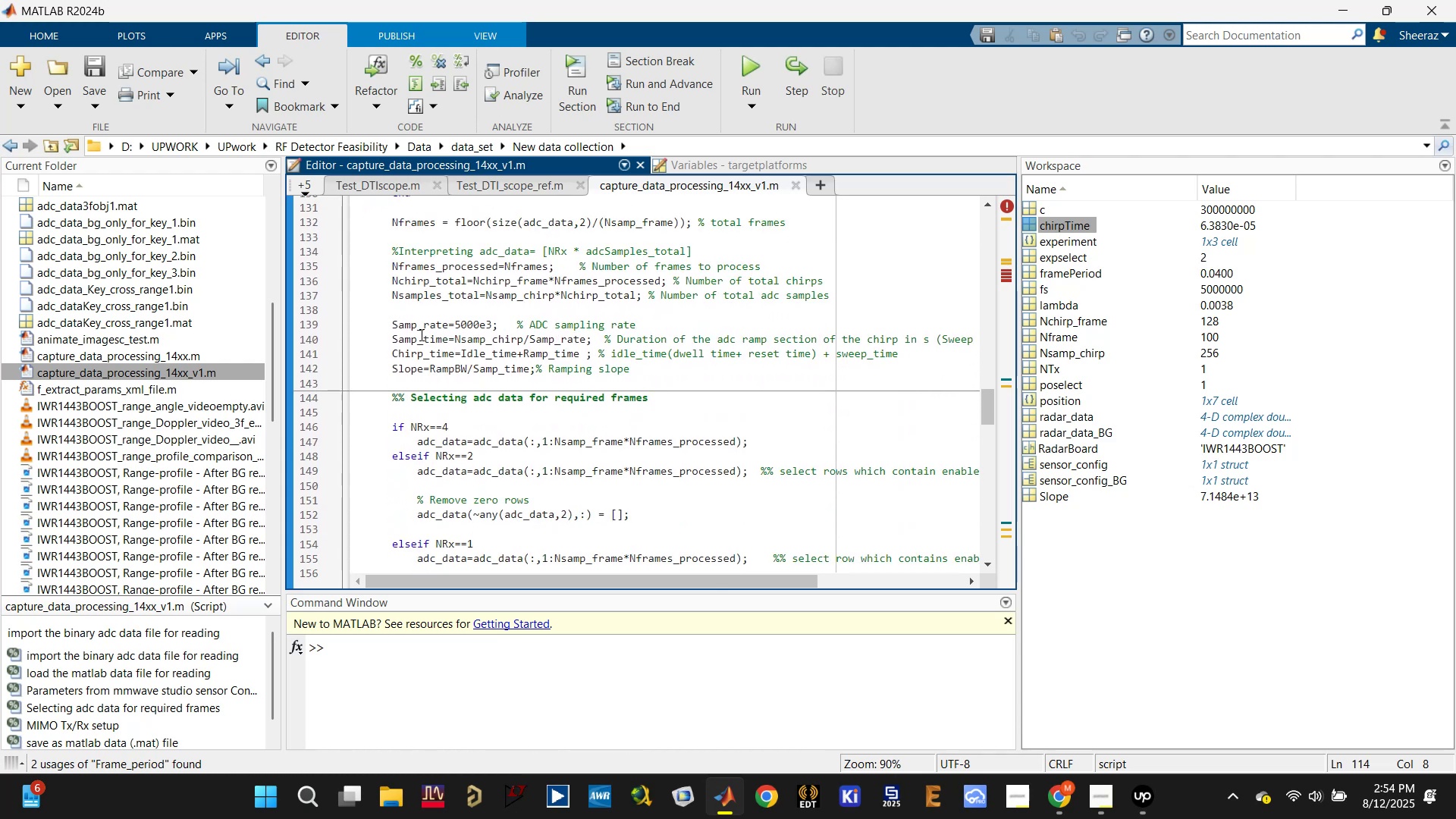 
left_click([404, 358])
 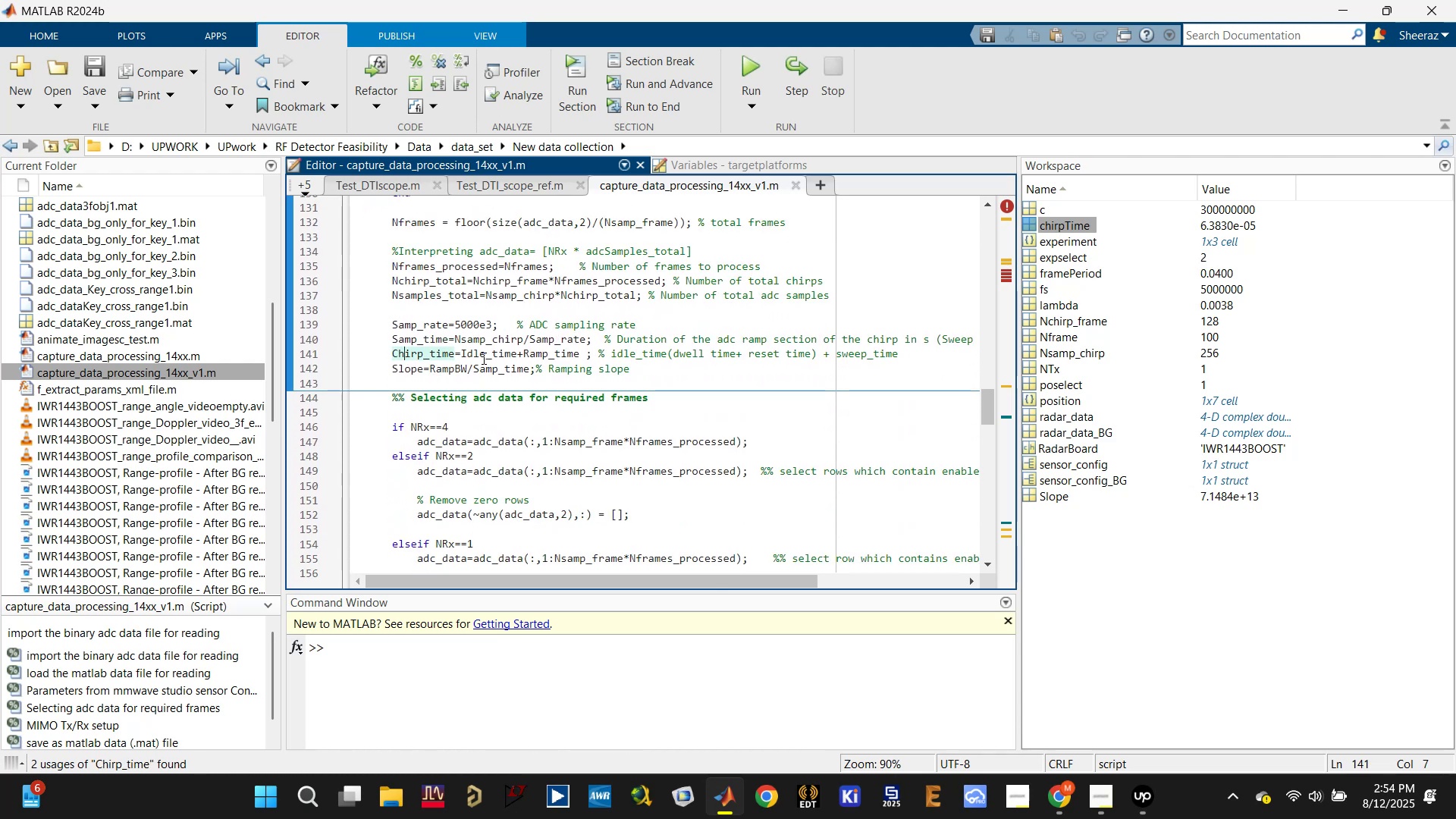 
left_click([484, 357])
 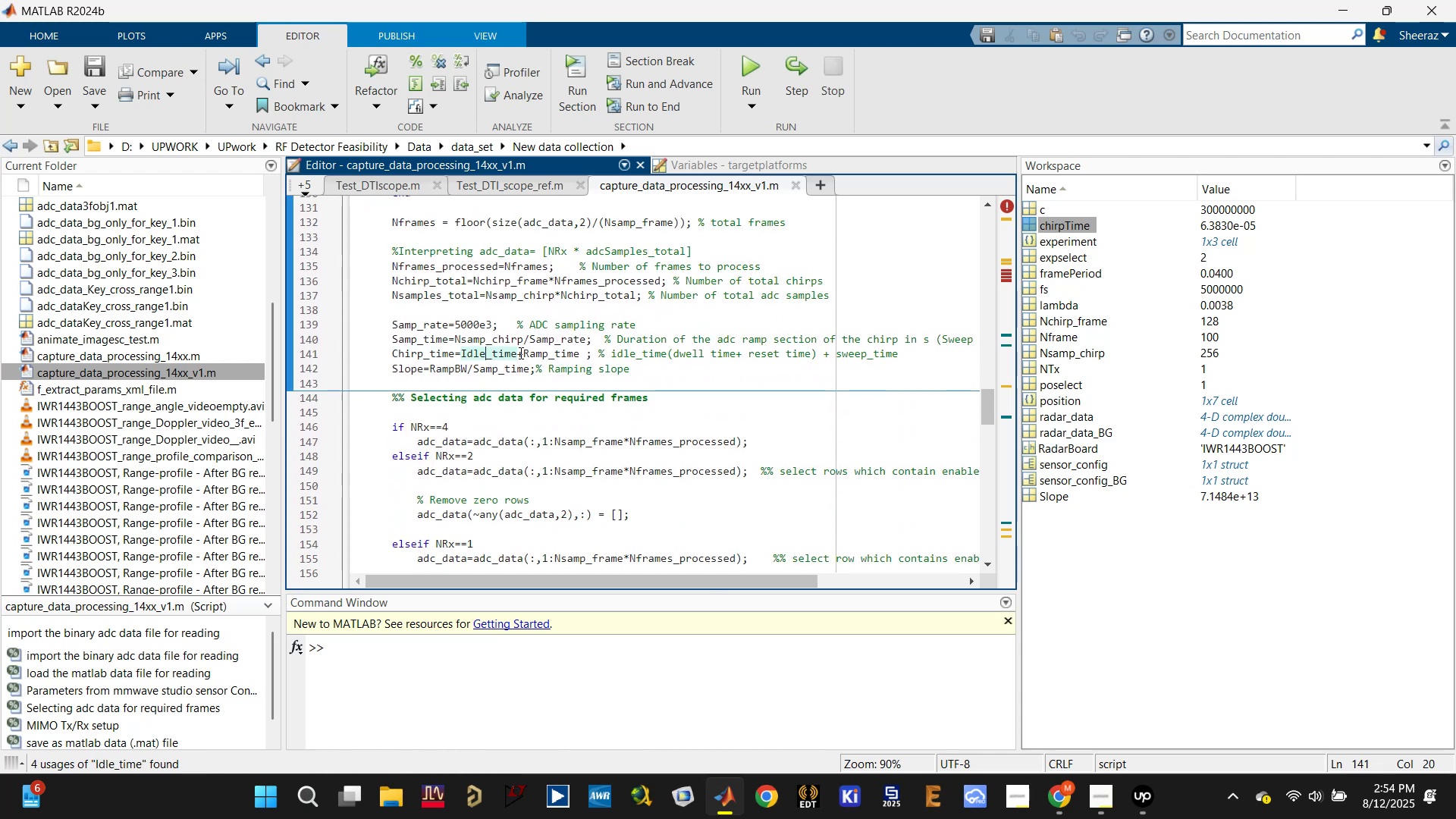 
left_click([539, 353])
 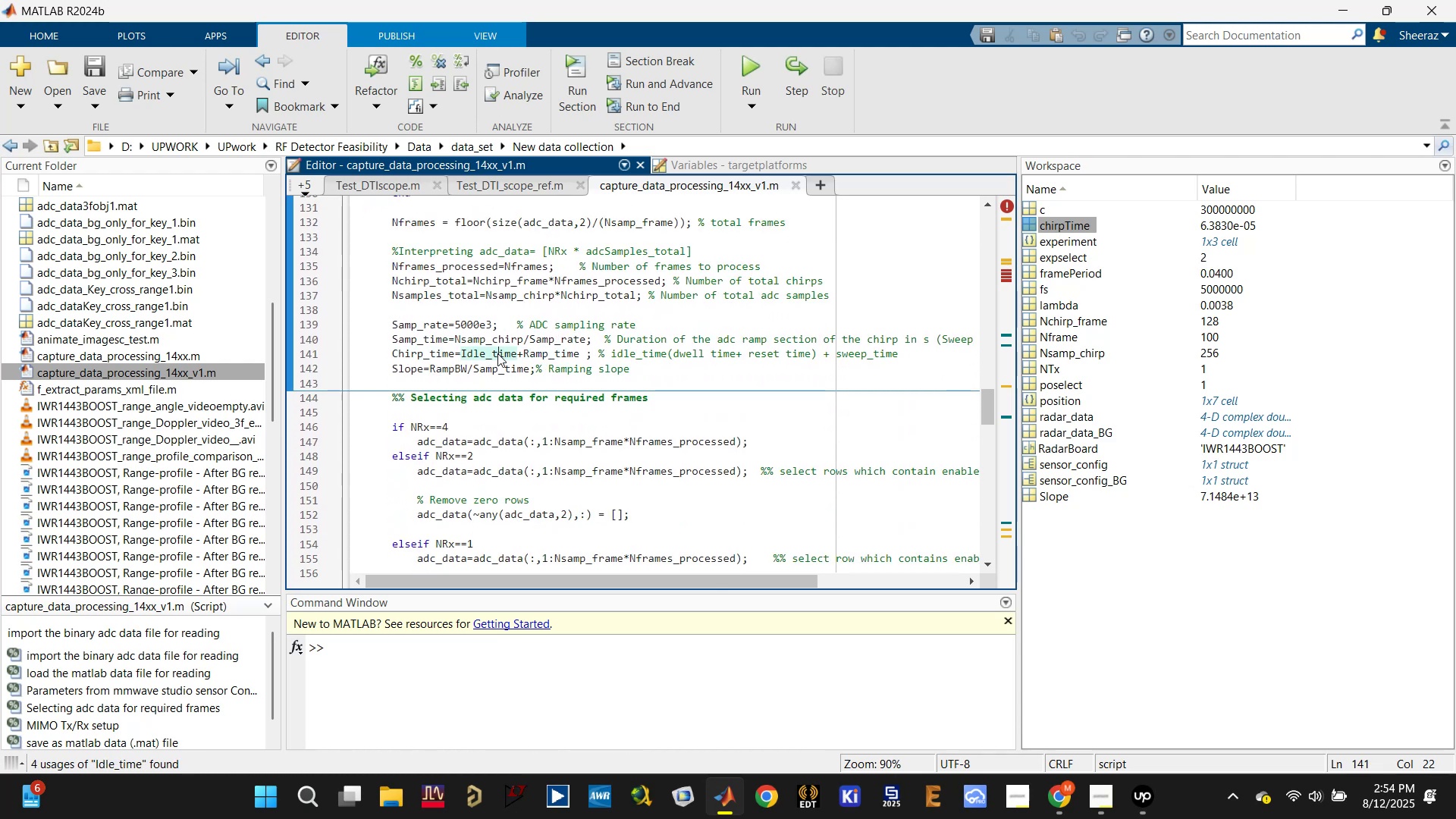 
left_click([536, 353])
 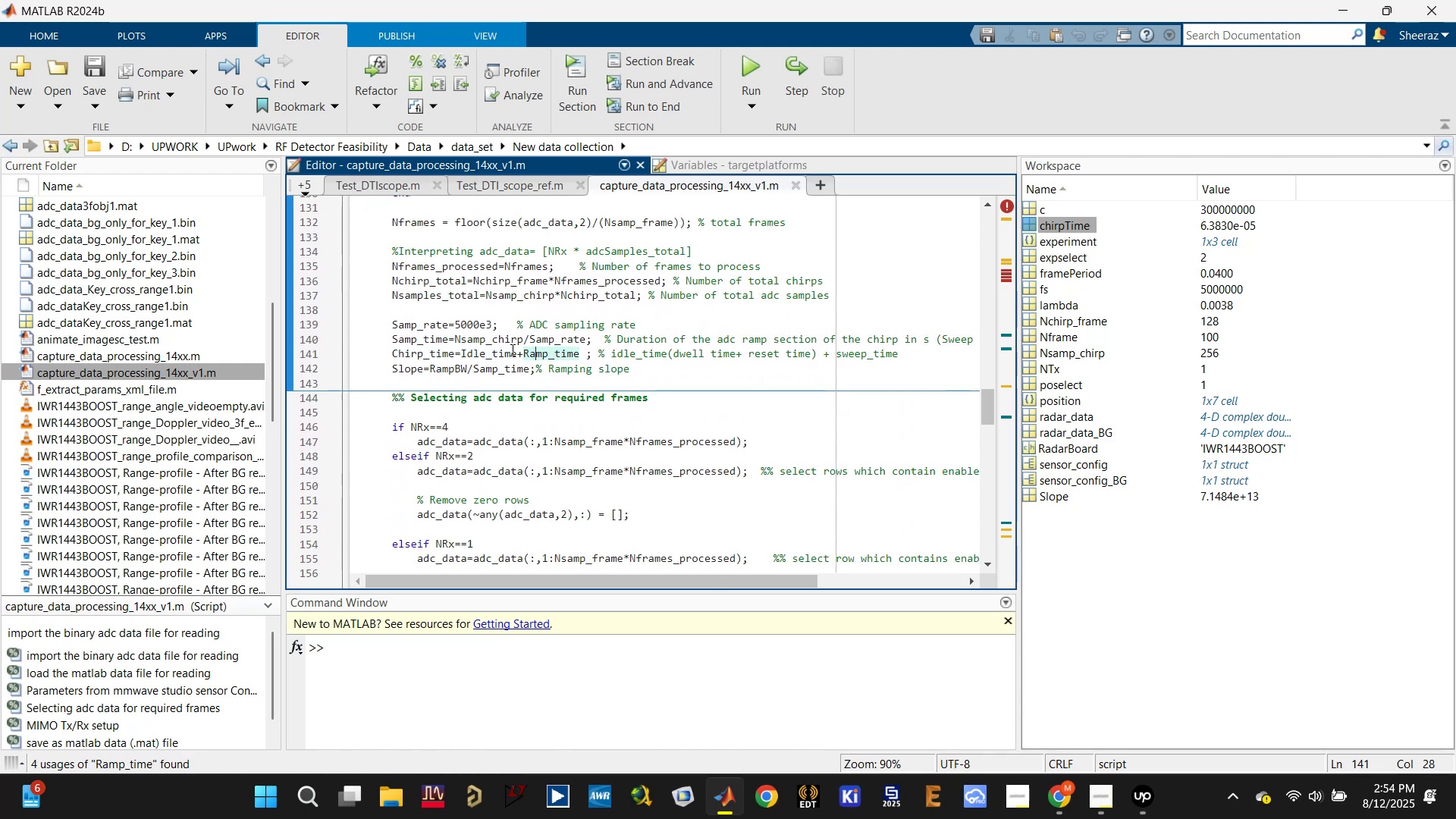 
scroll: coordinate [507, 348], scroll_direction: up, amount: 4.0
 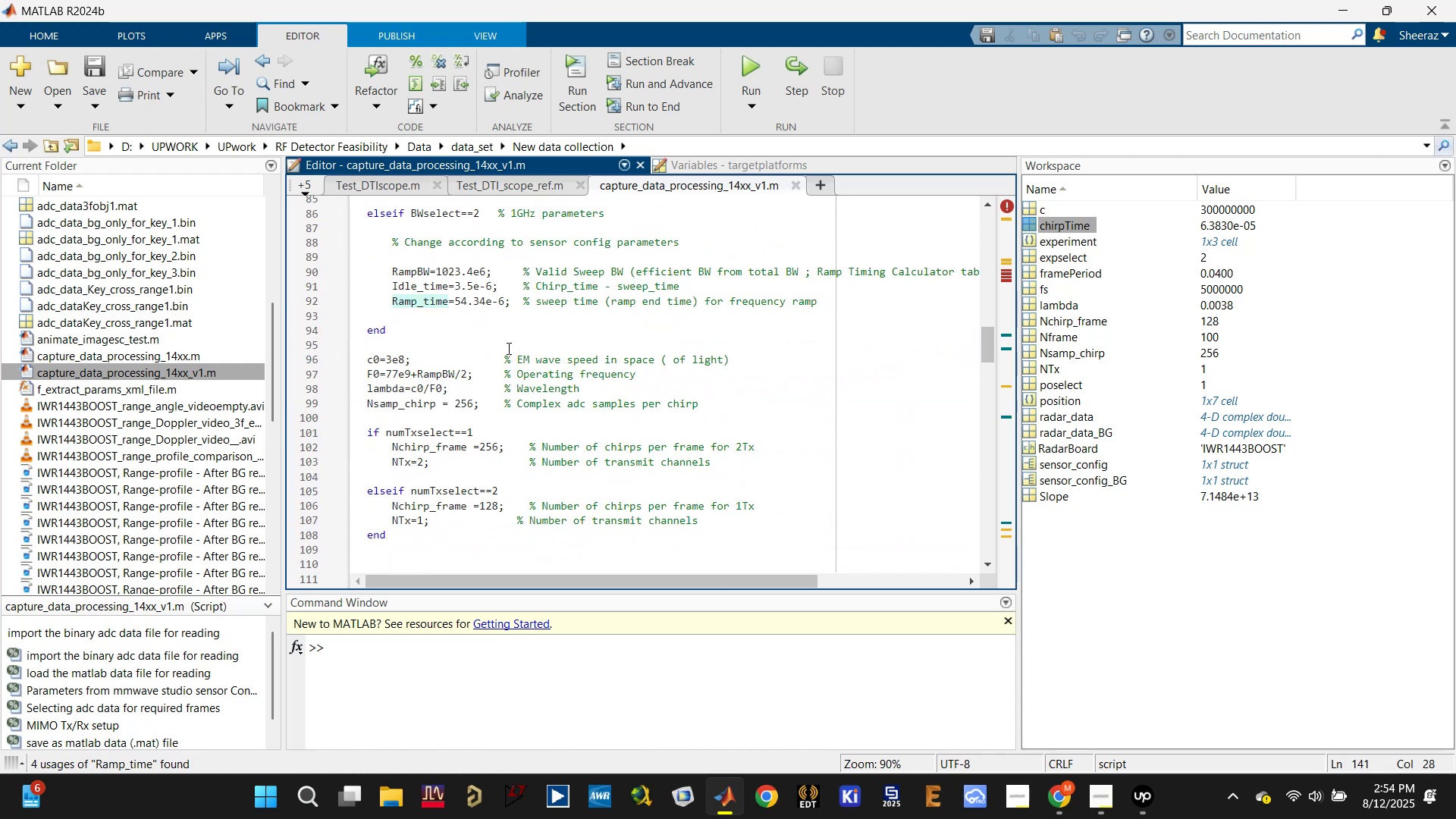 
scroll: coordinate [504, 347], scroll_direction: down, amount: 6.0
 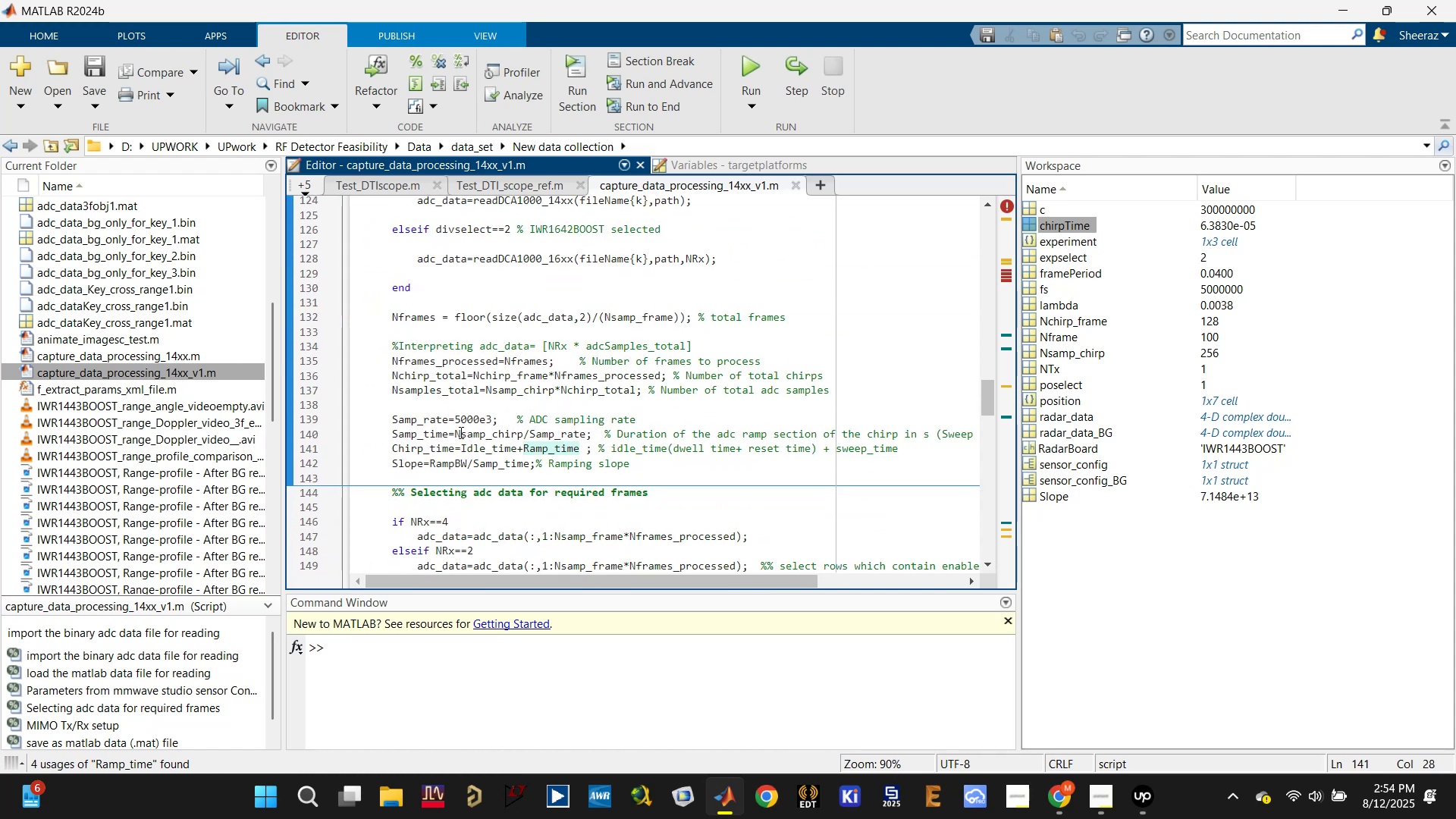 
left_click([472, 447])
 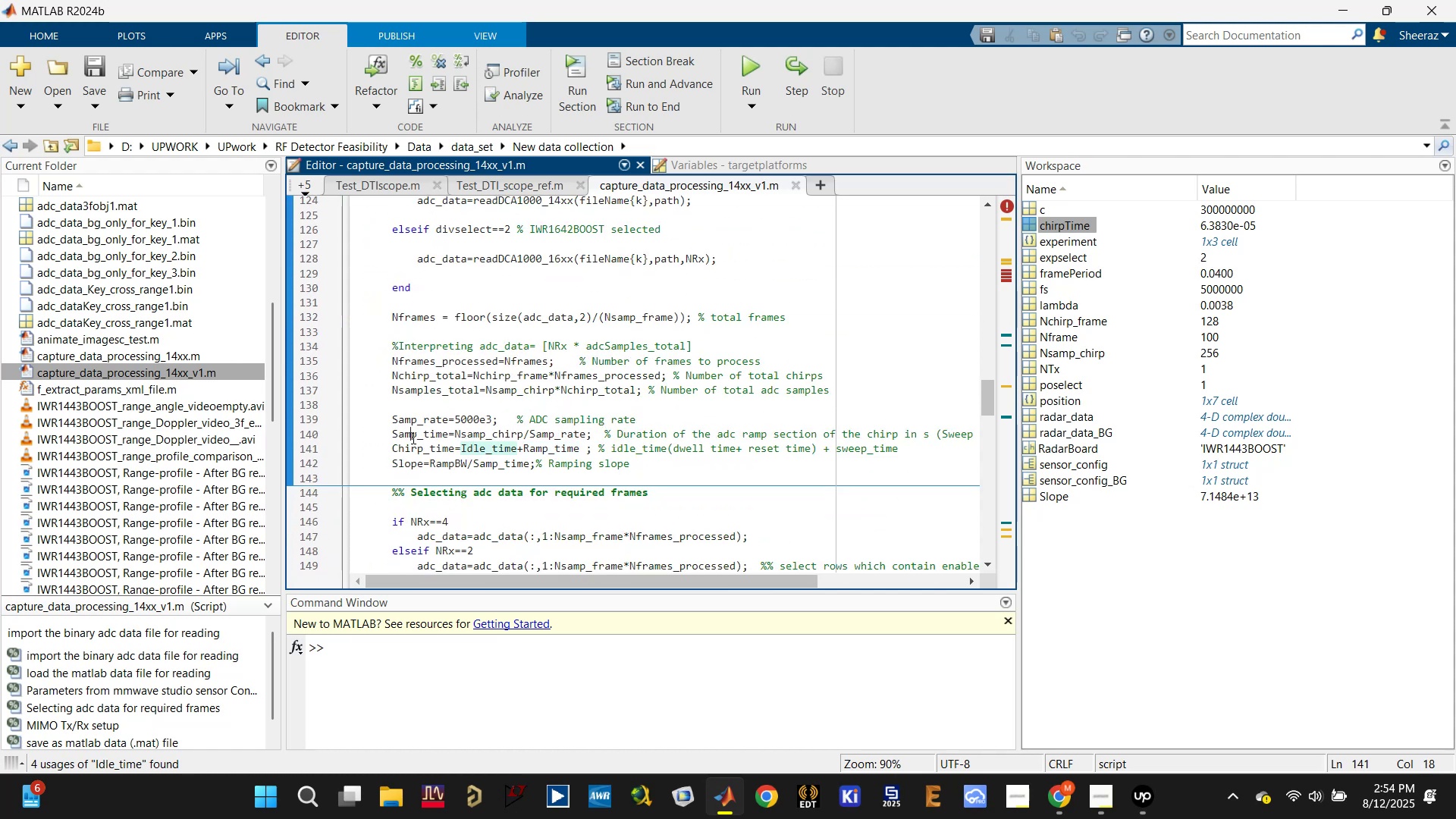 
double_click([400, 446])
 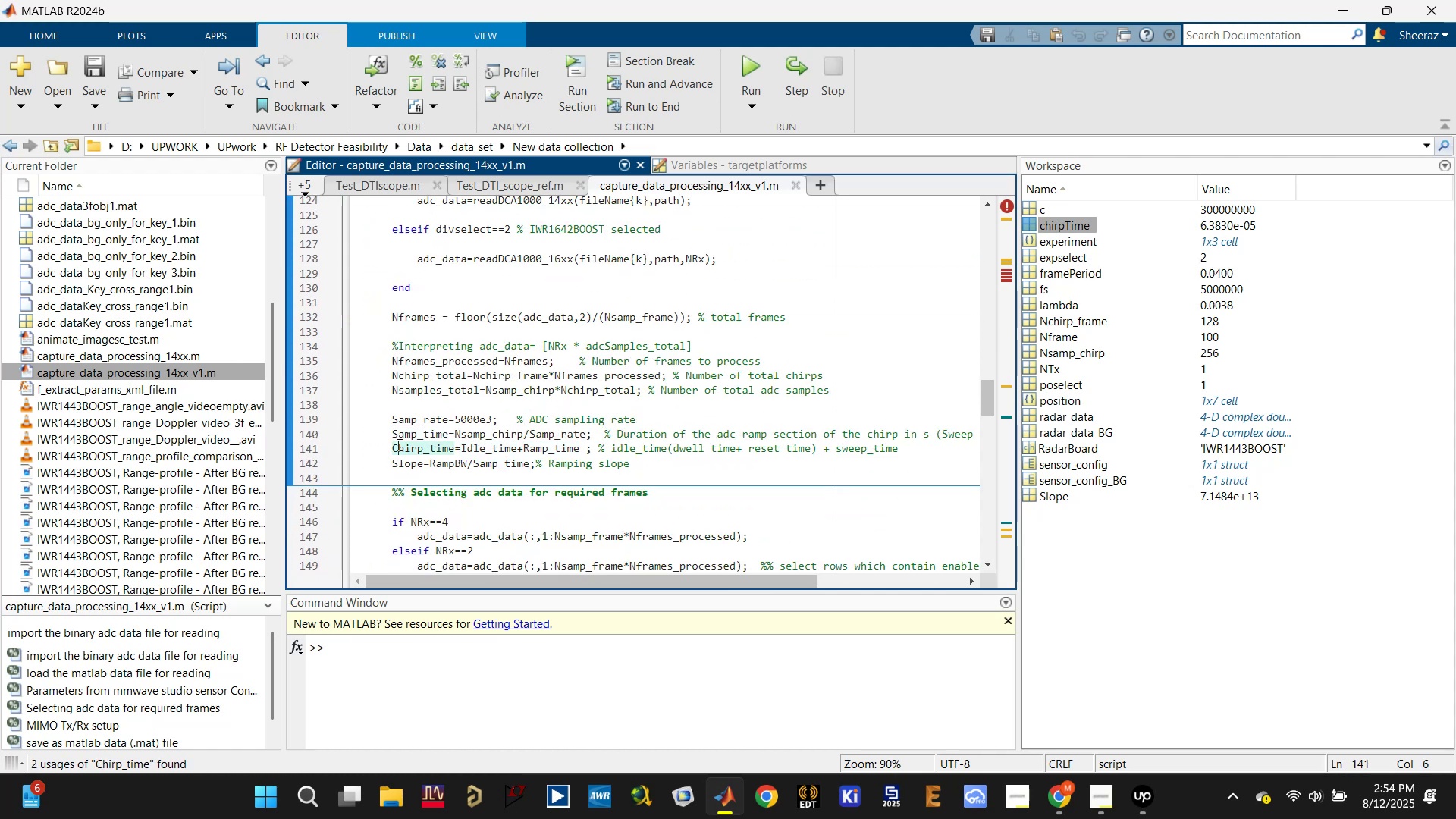 
scroll: coordinate [436, 434], scroll_direction: down, amount: 5.0
 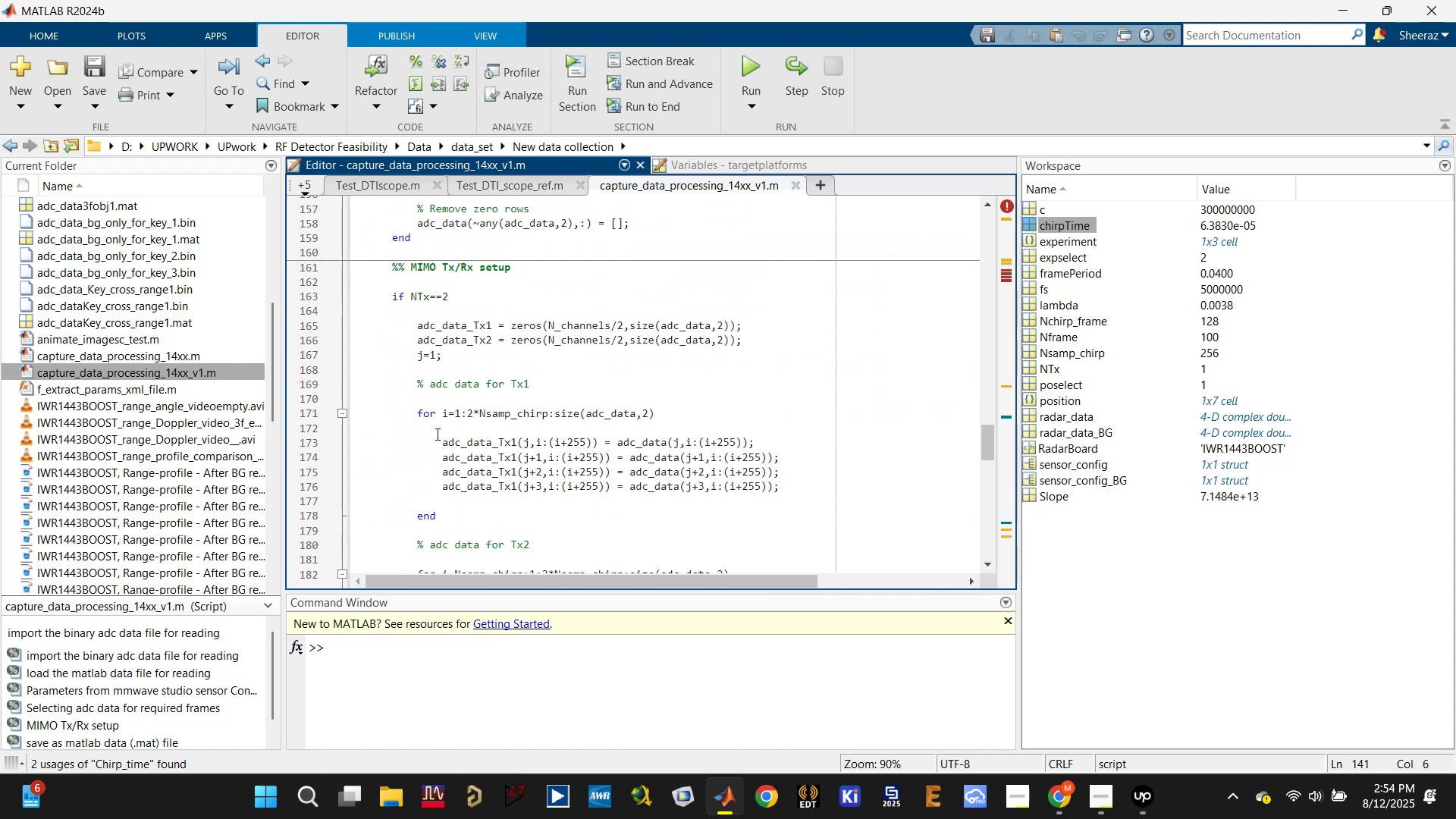 
scroll: coordinate [436, 434], scroll_direction: up, amount: 4.0
 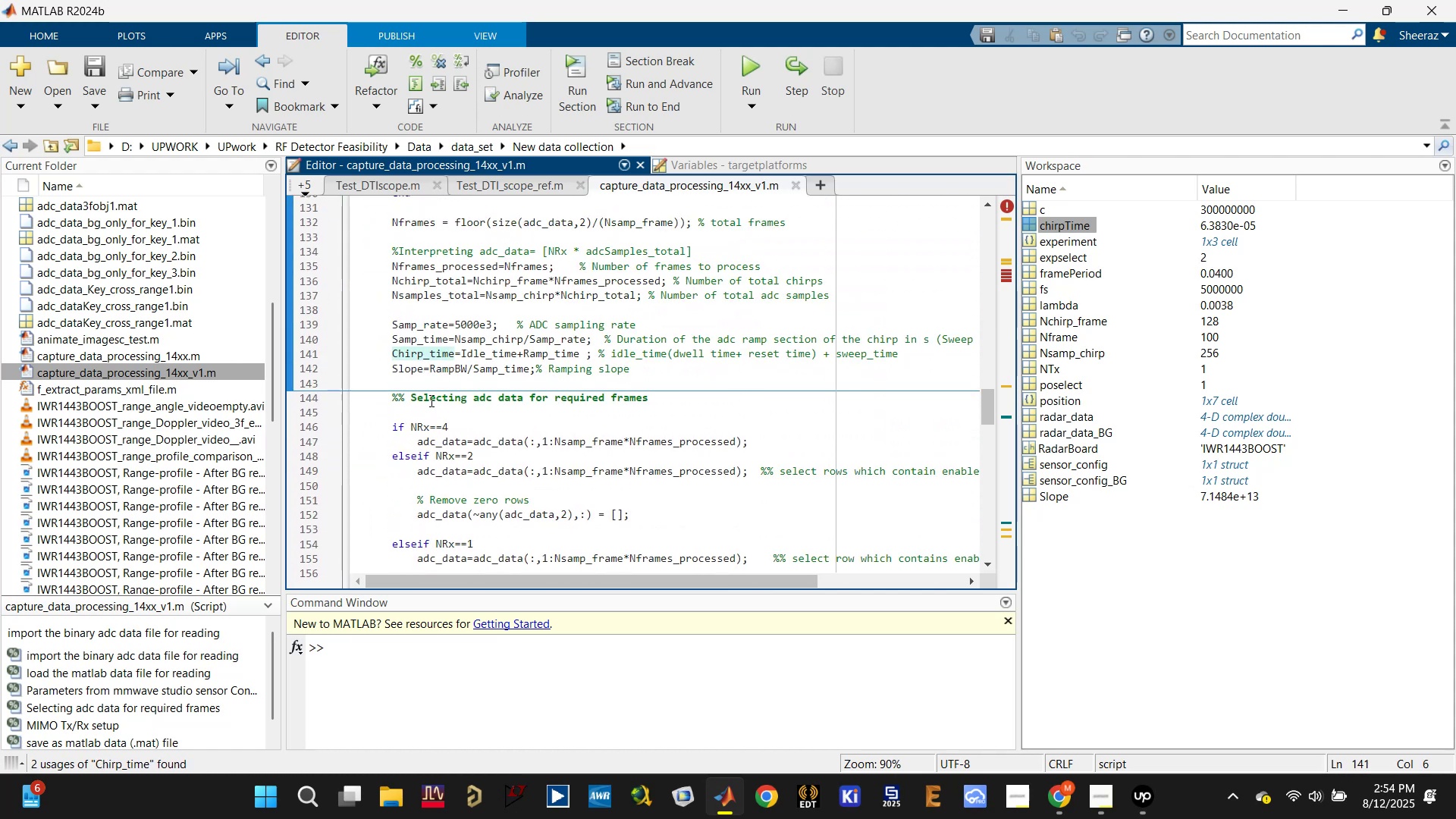 
left_click([414, 369])
 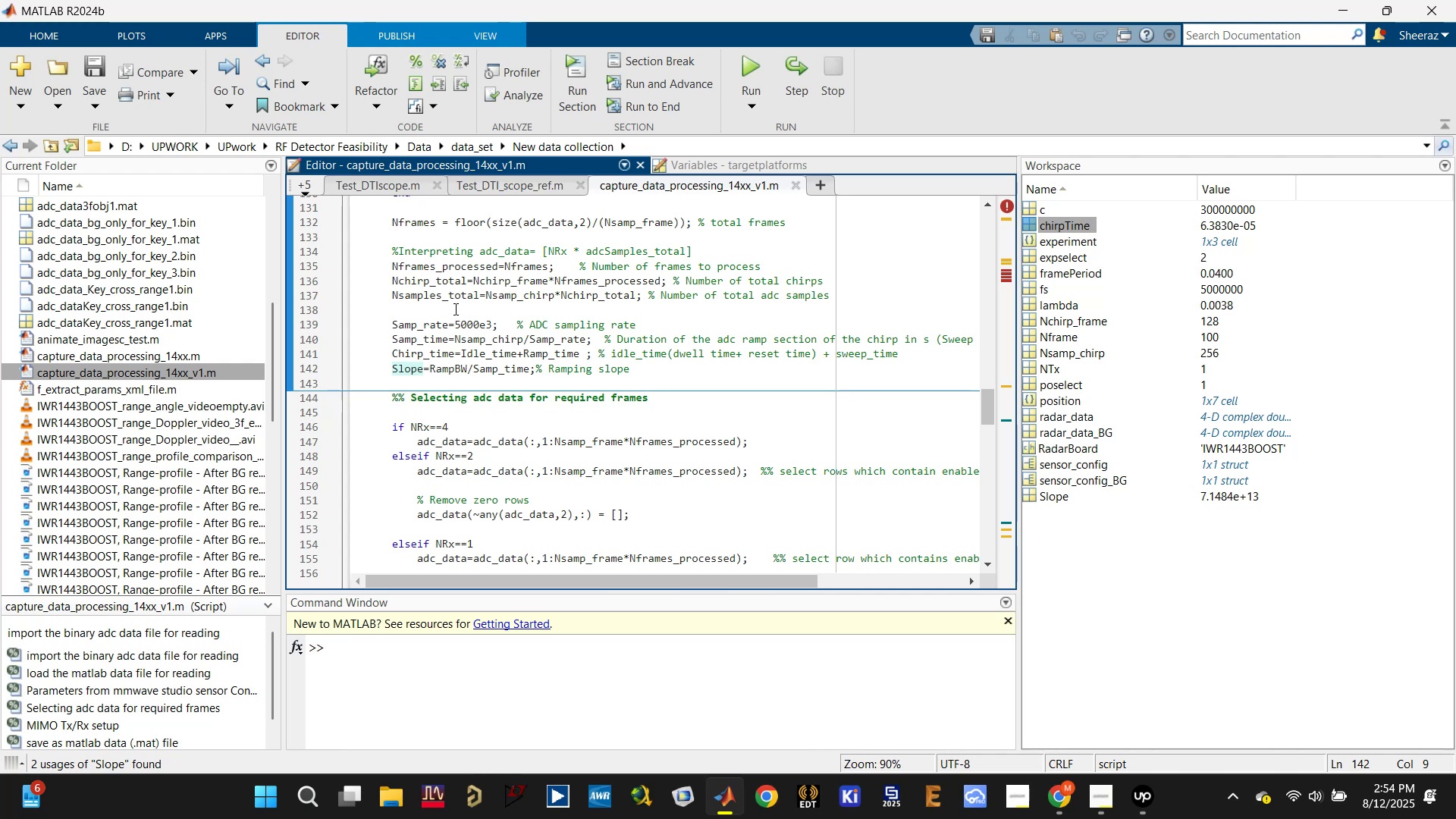 
scroll: coordinate [444, 312], scroll_direction: down, amount: 13.0
 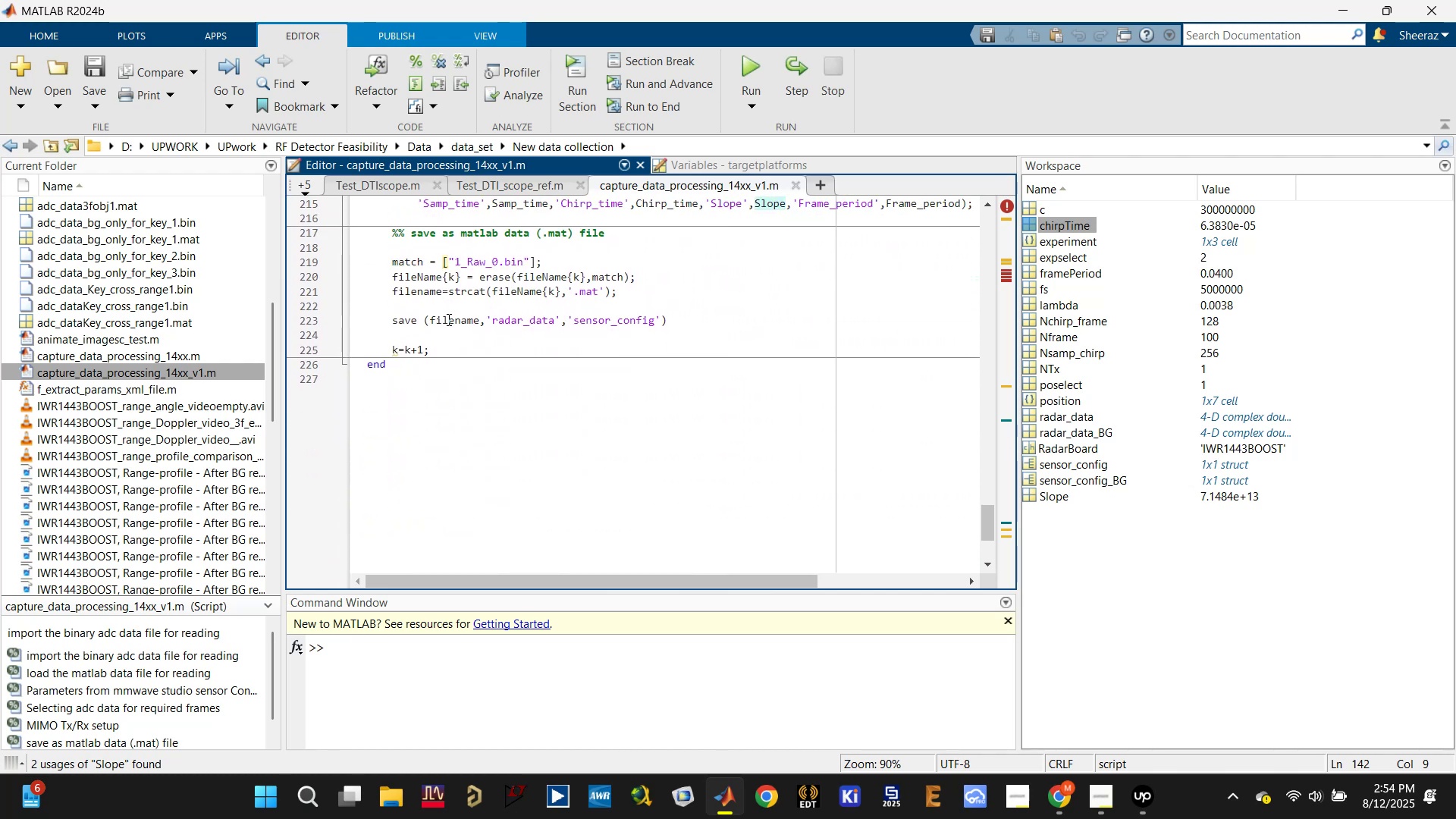 
scroll: coordinate [482, 332], scroll_direction: up, amount: 3.0
 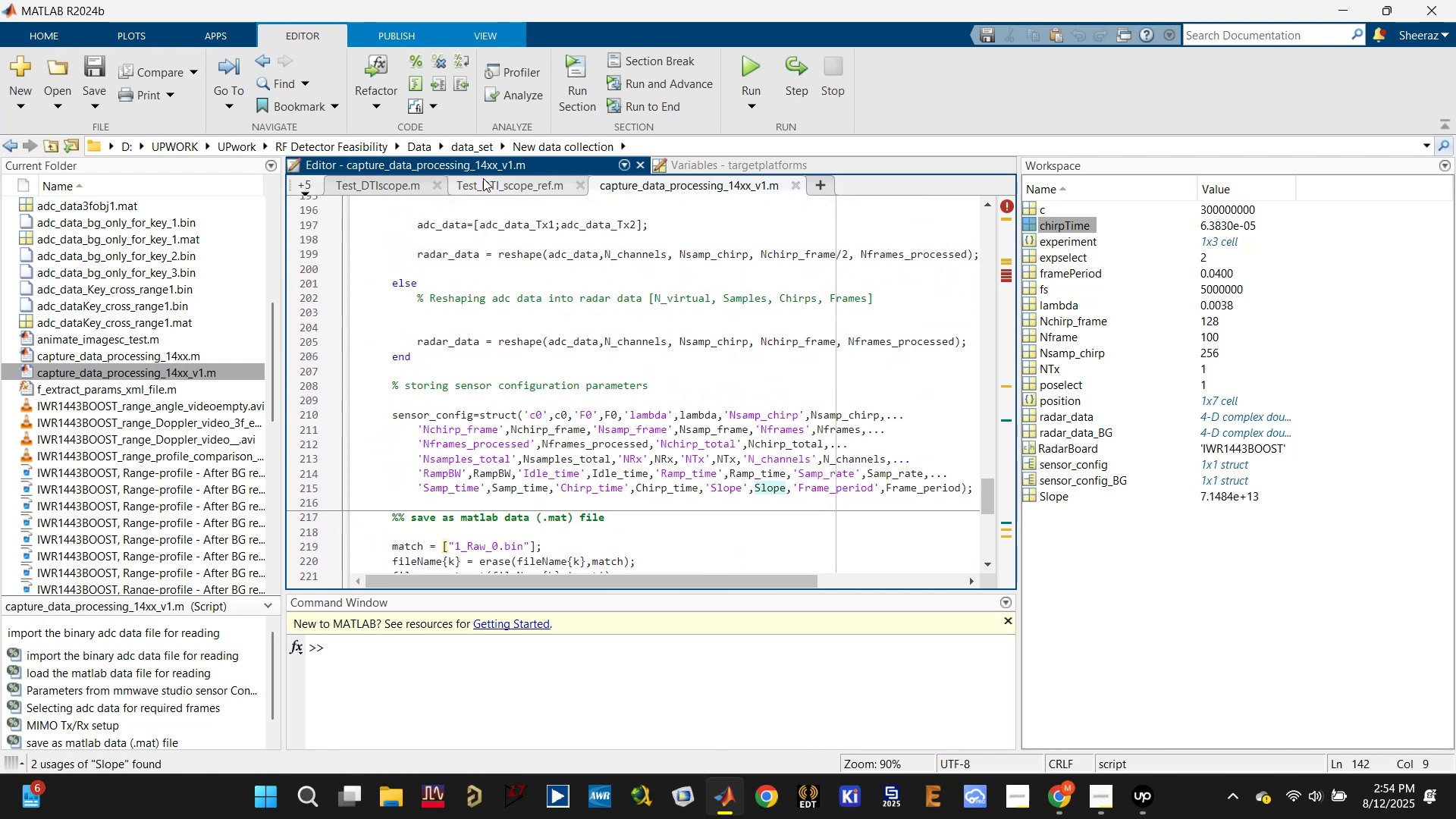 
left_click([475, 182])
 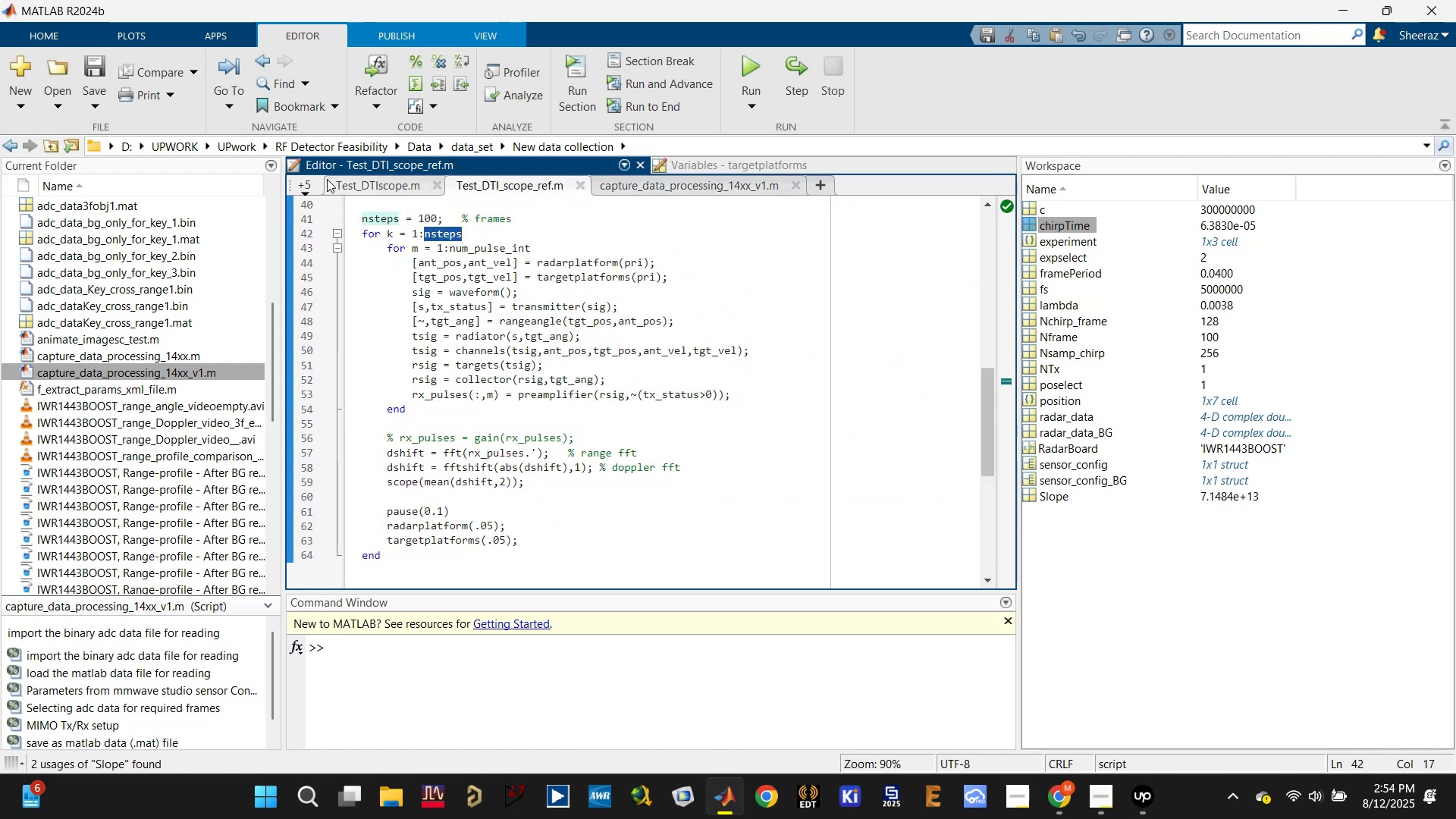 
left_click([307, 180])
 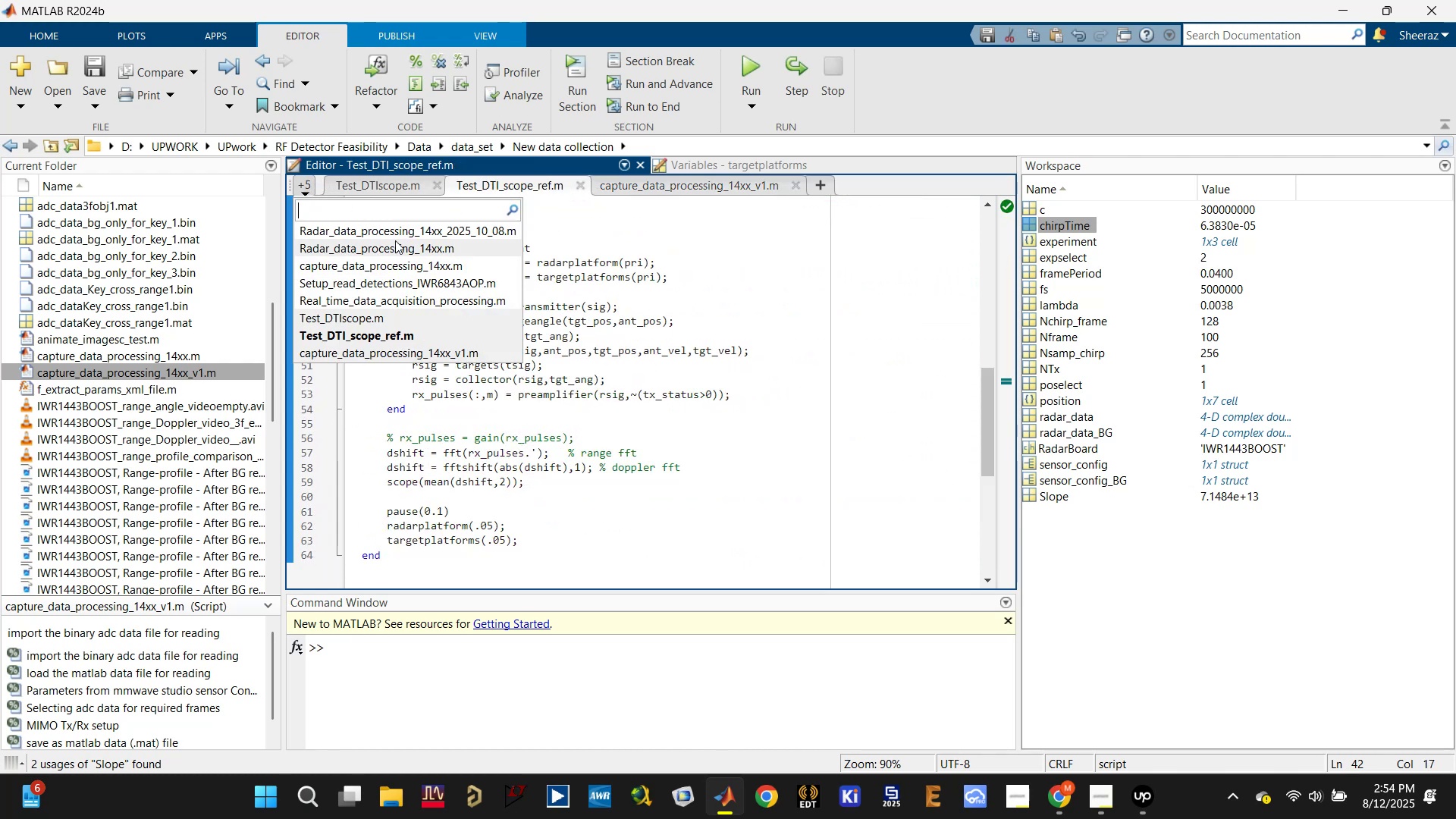 
left_click([397, 234])
 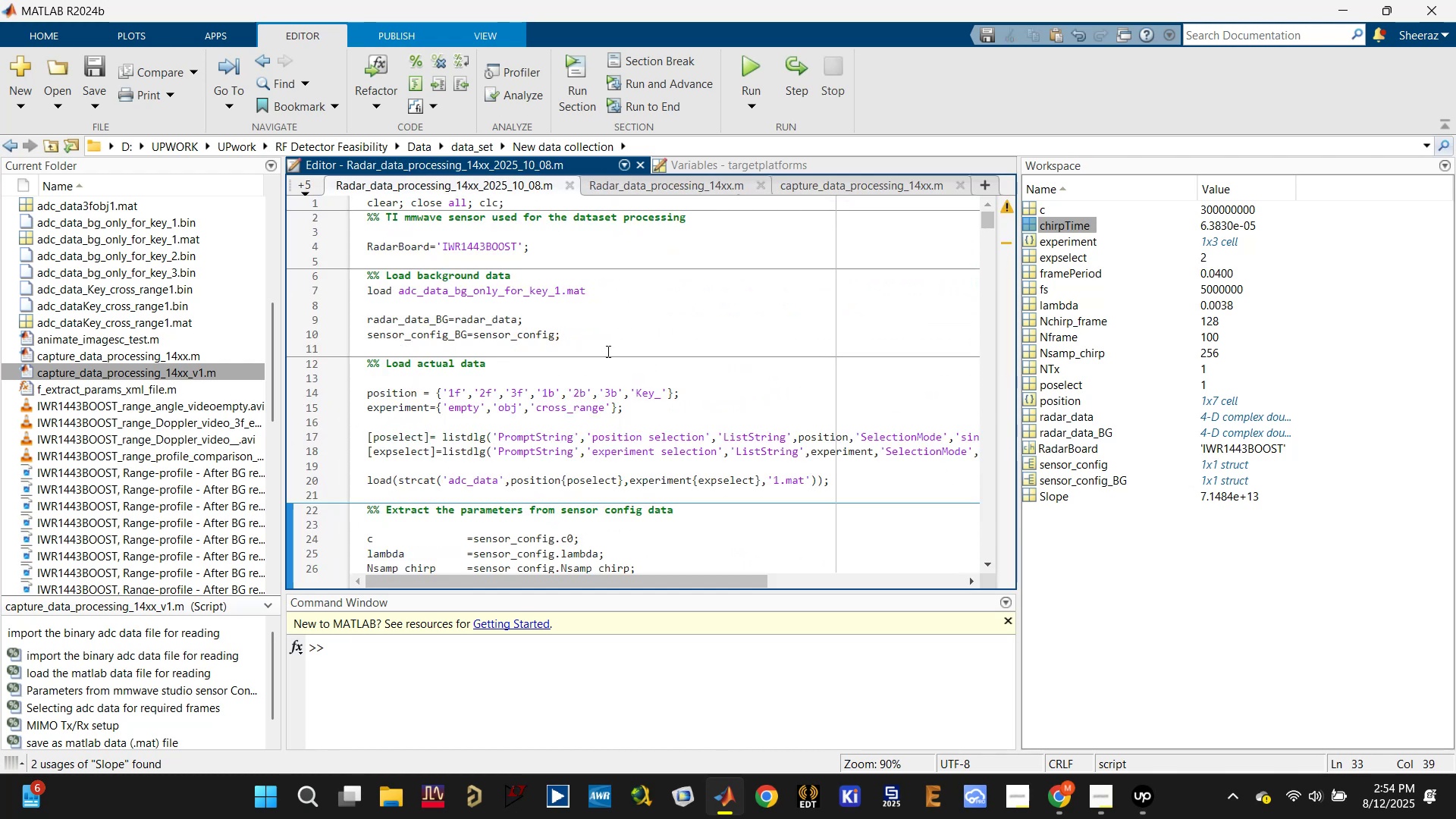 
scroll: coordinate [633, 338], scroll_direction: down, amount: 8.0
 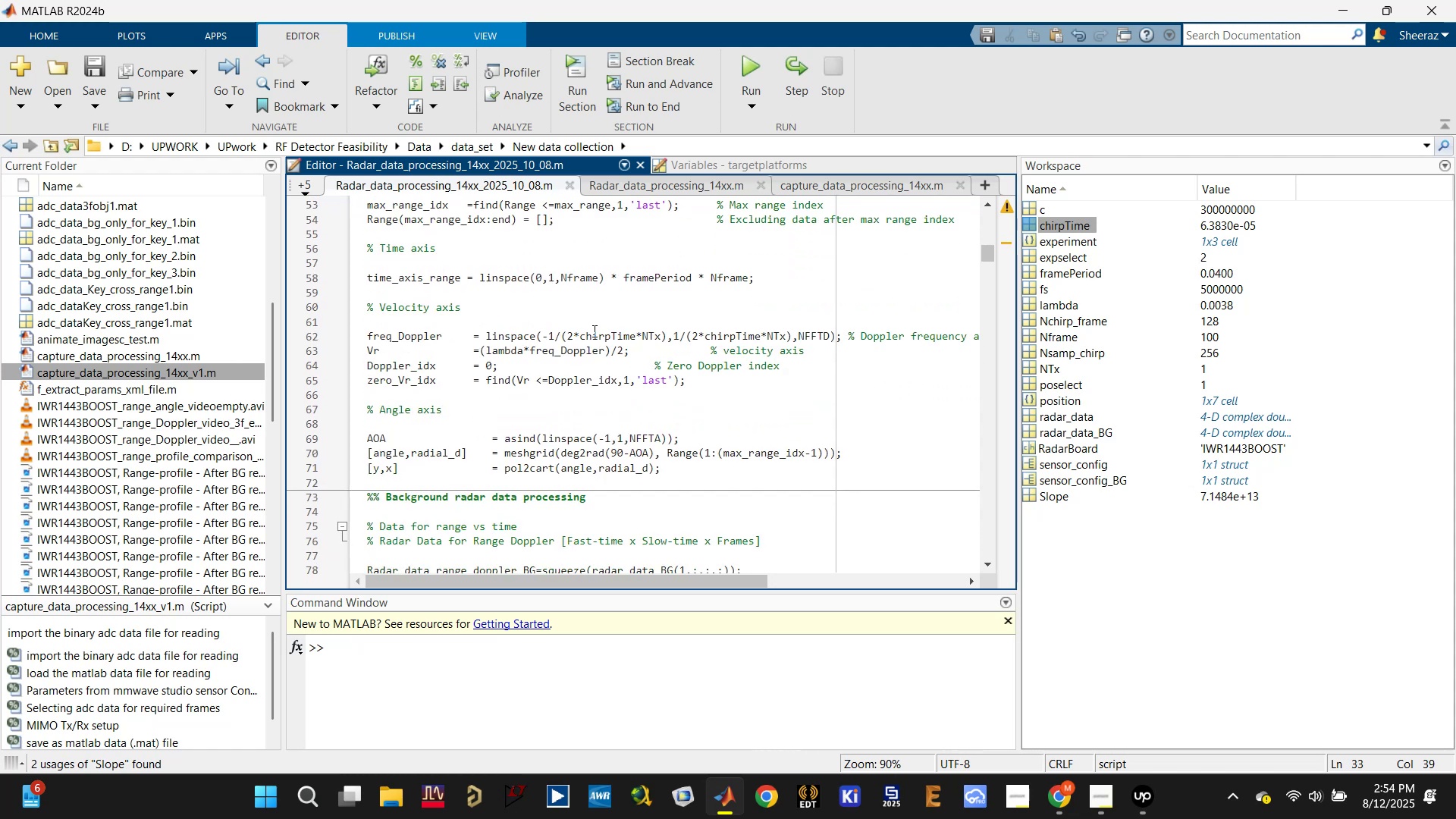 
left_click([591, 315])
 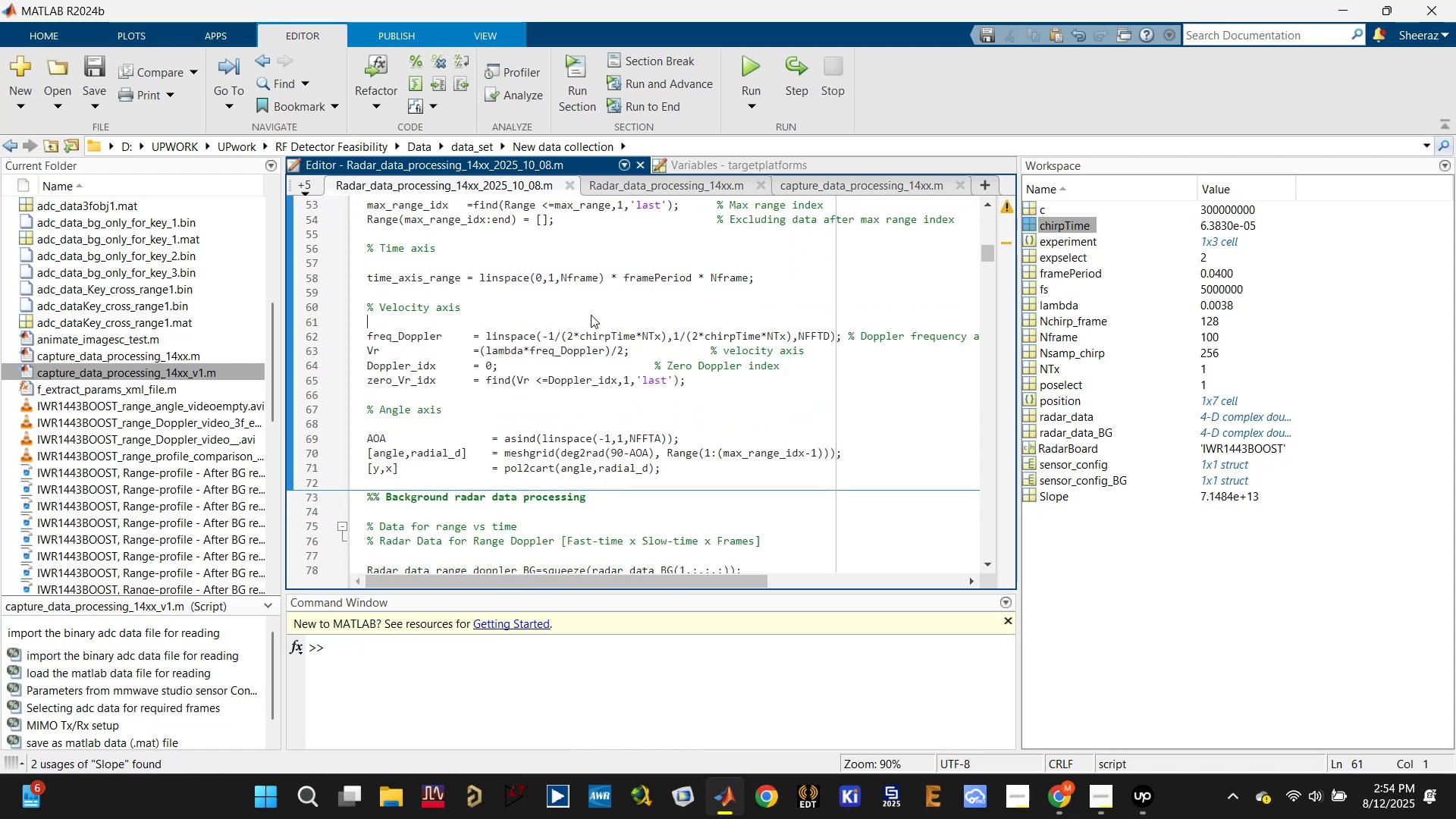 
scroll: coordinate [585, 317], scroll_direction: down, amount: 2.0
 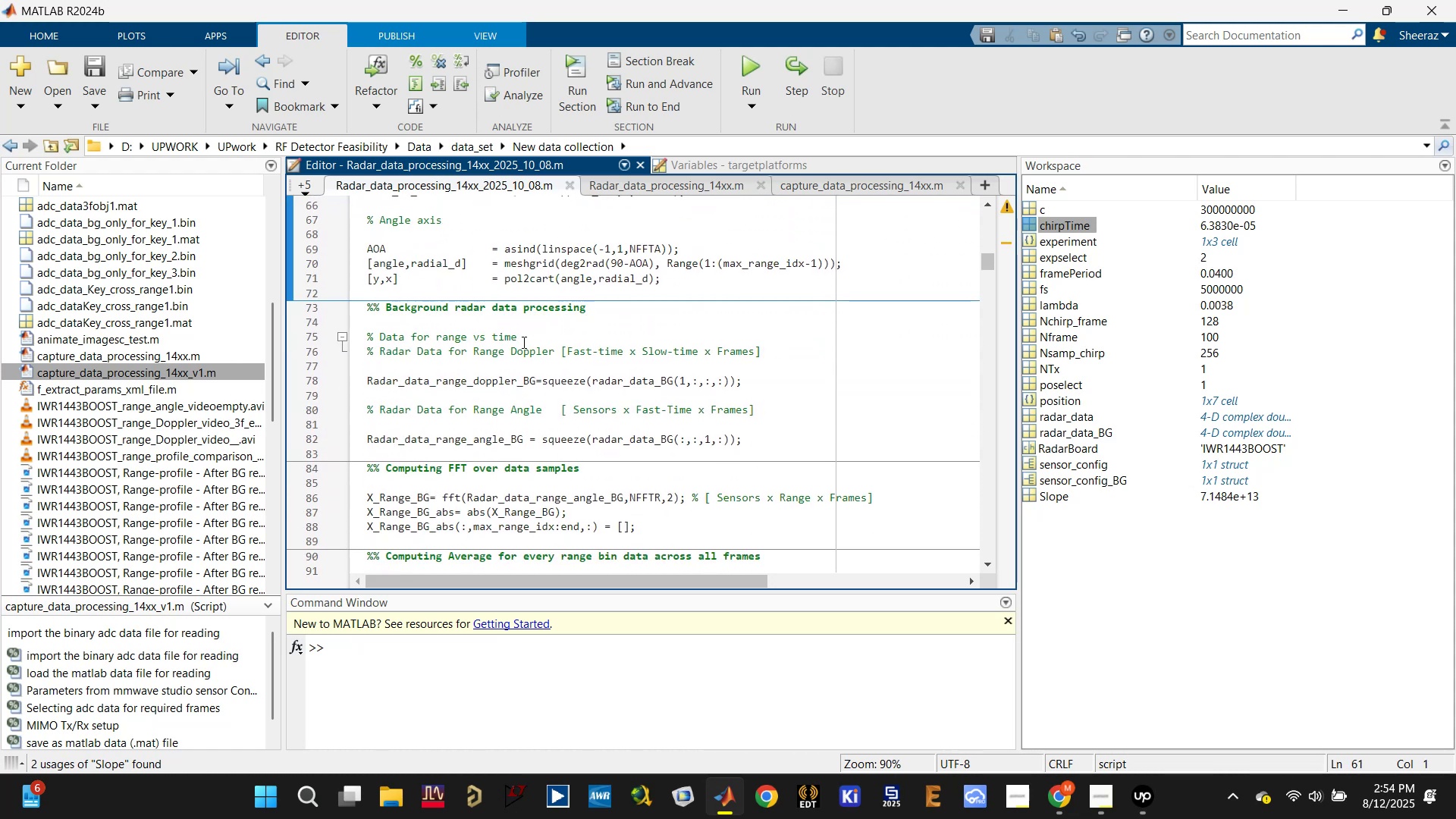 
scroll: coordinate [522, 342], scroll_direction: up, amount: 4.0
 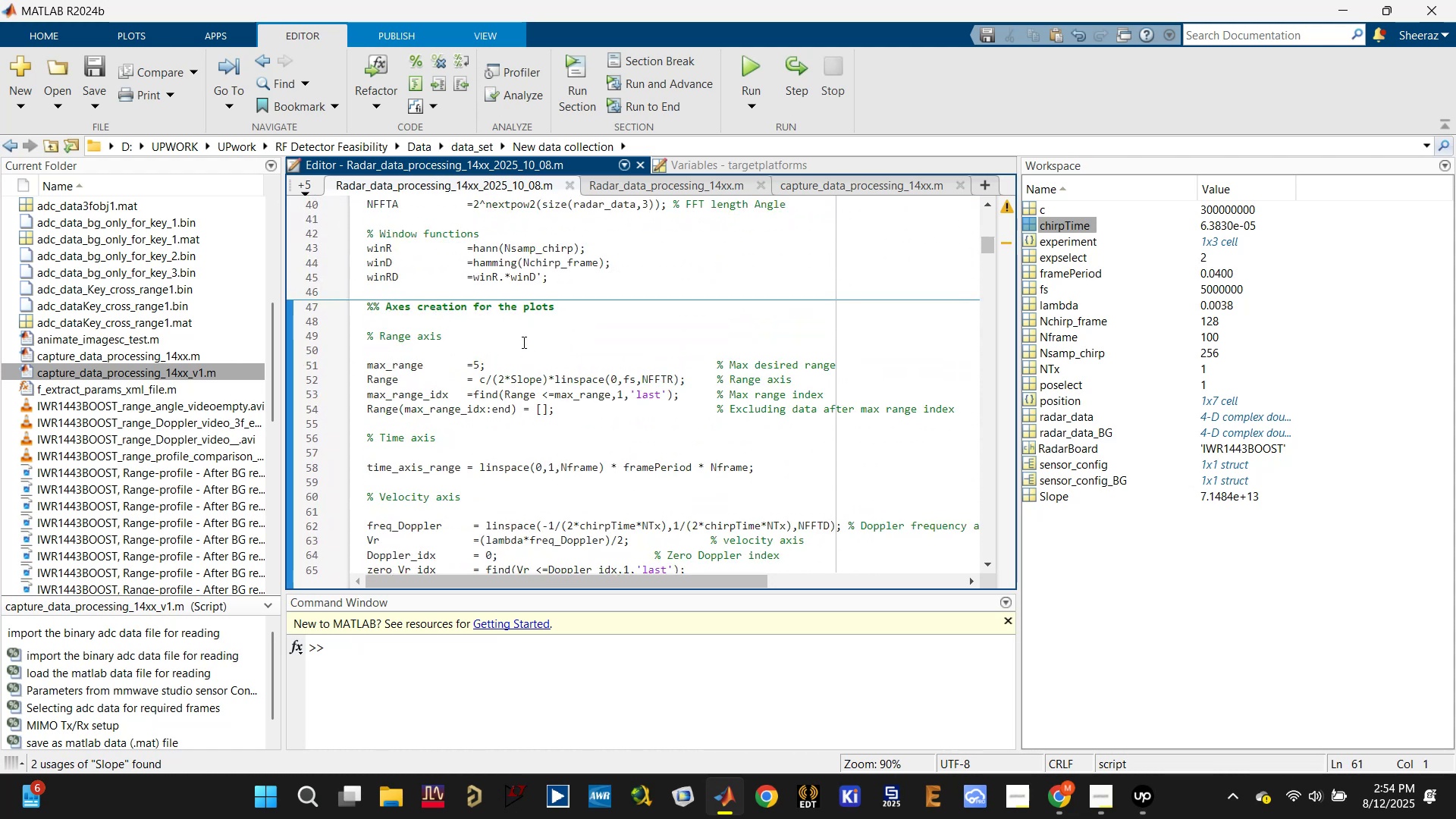 
left_click([522, 342])
 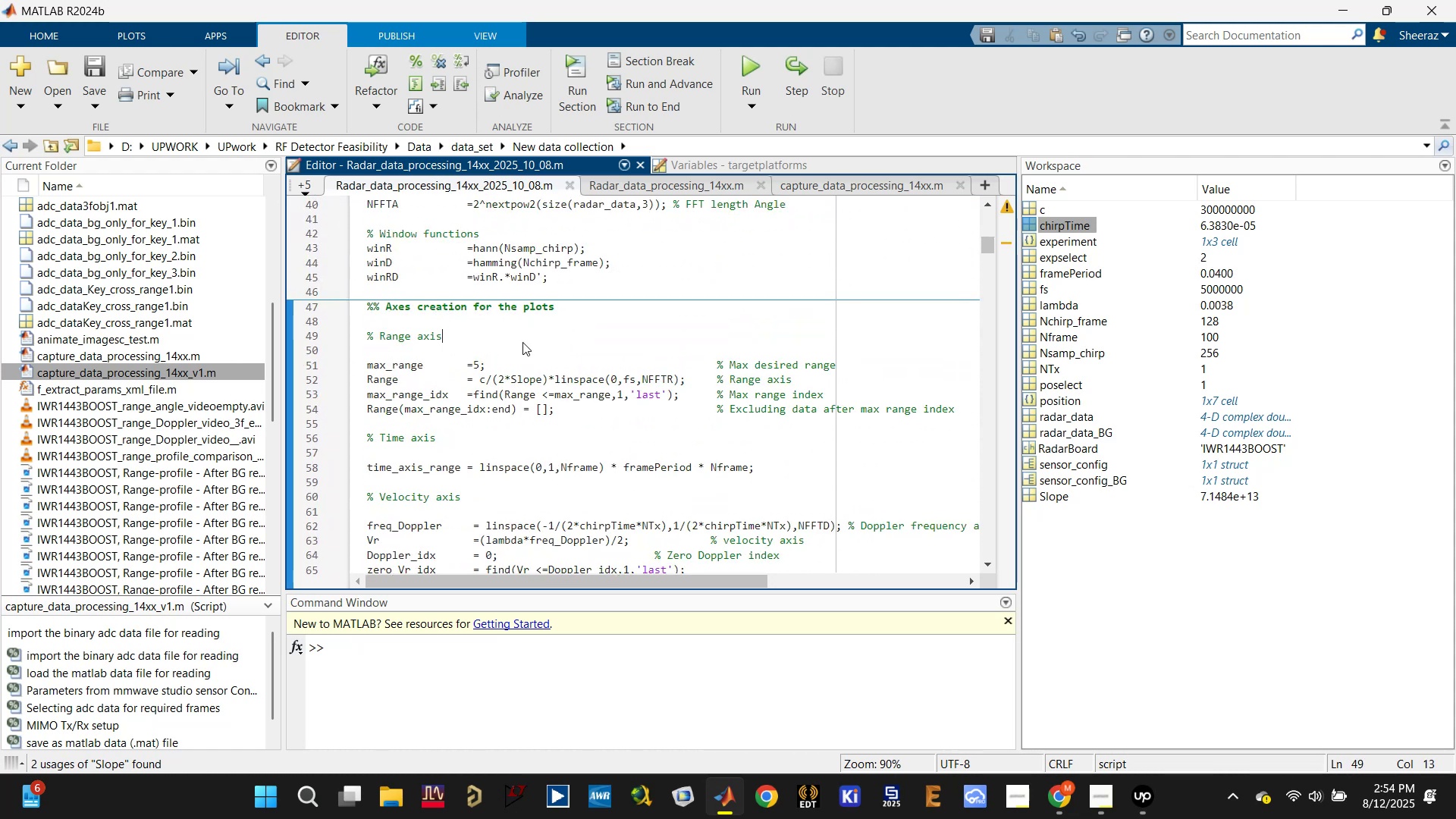 
key(Control+F)
 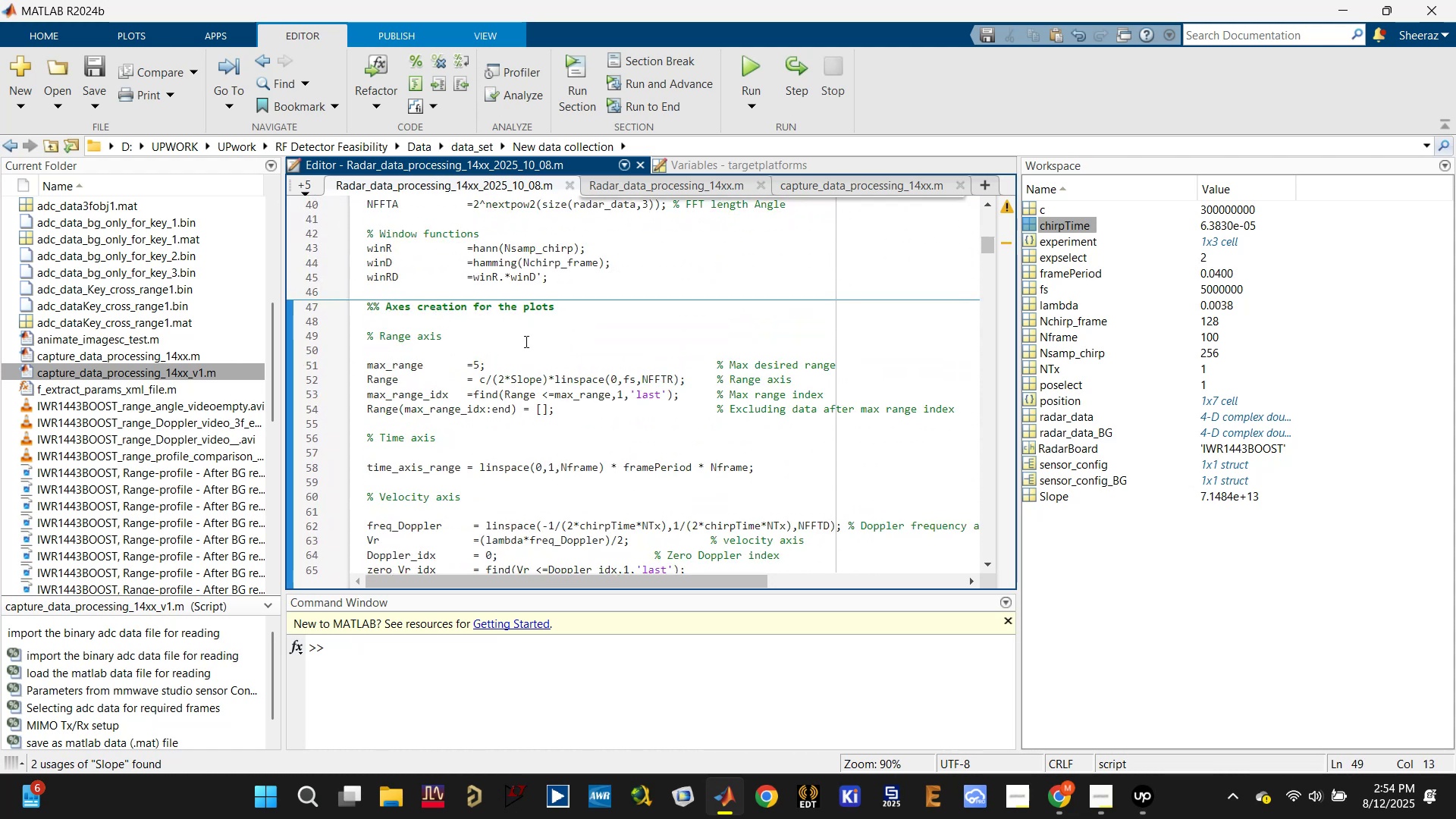 
type(Time)
 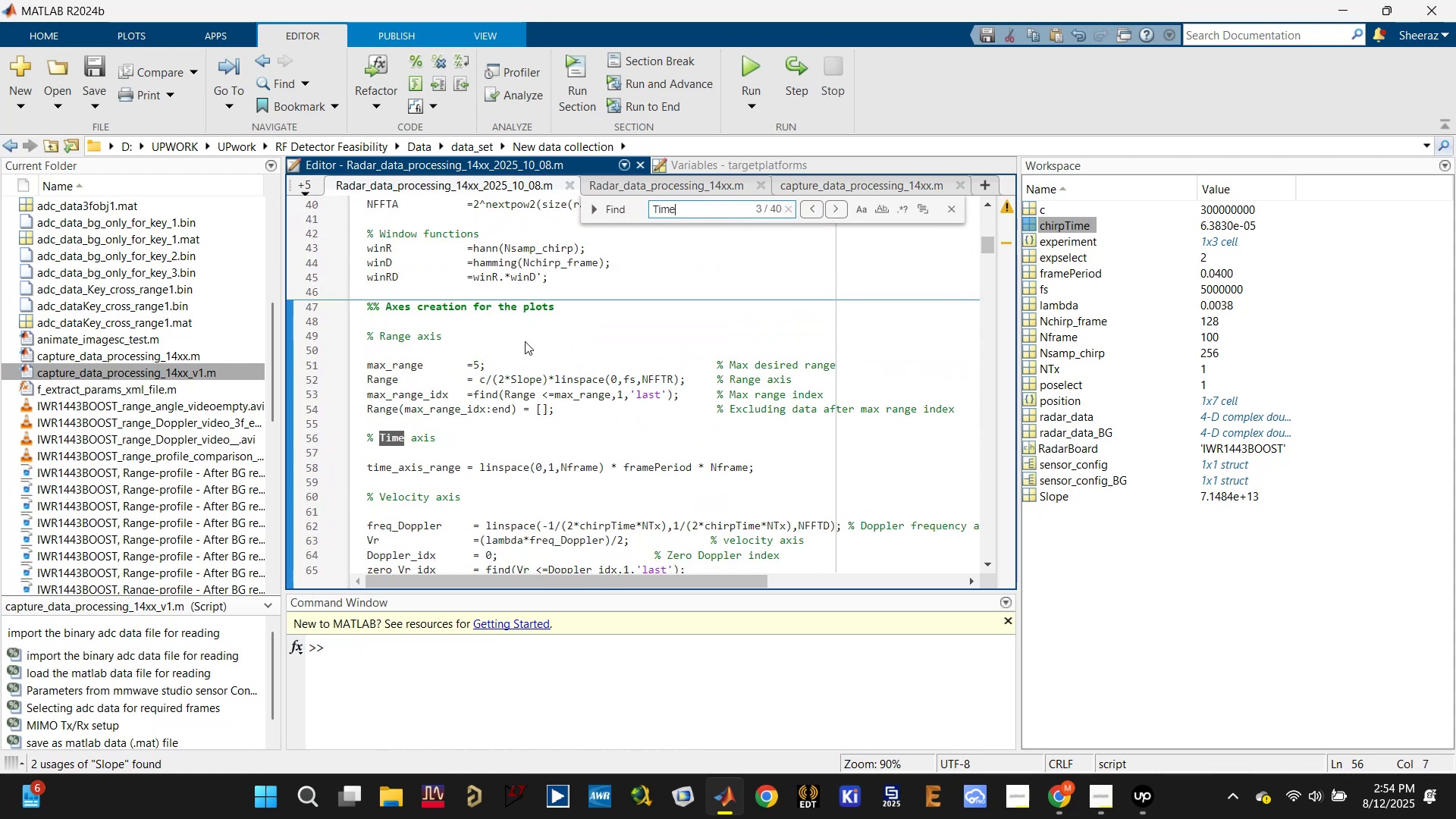 
key(Enter)
 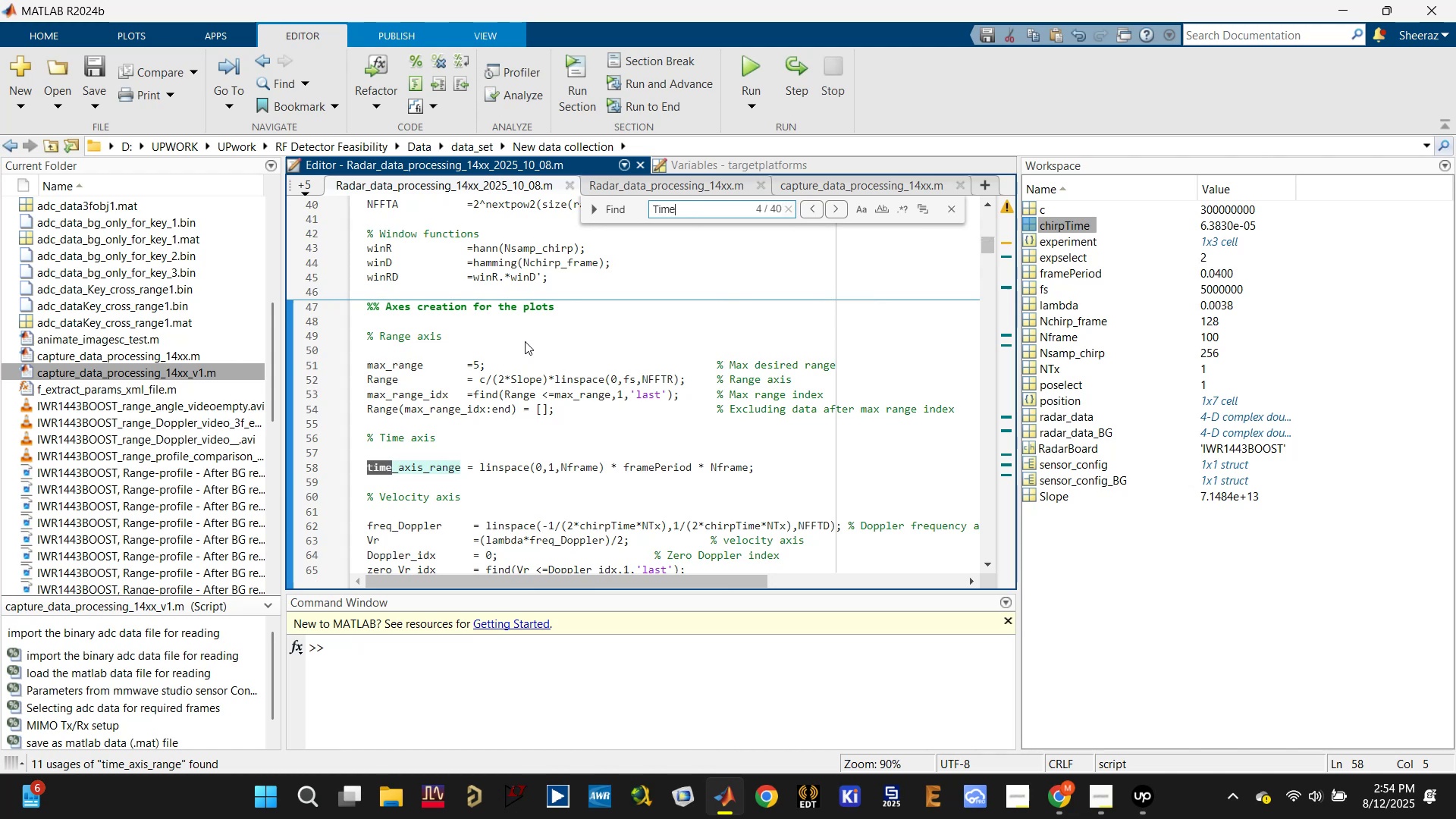 
wait(9.08)
 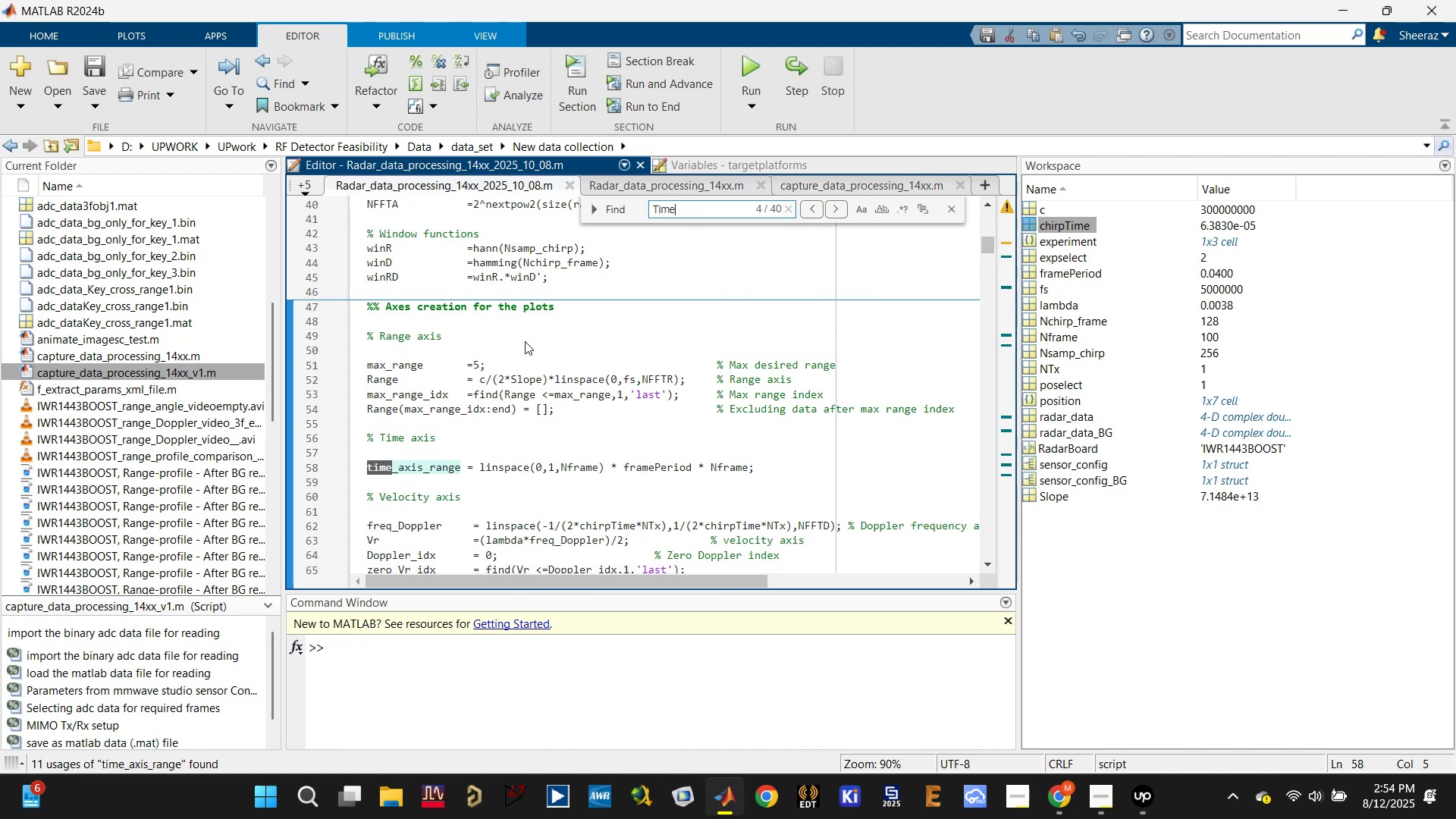 
key(Enter)
 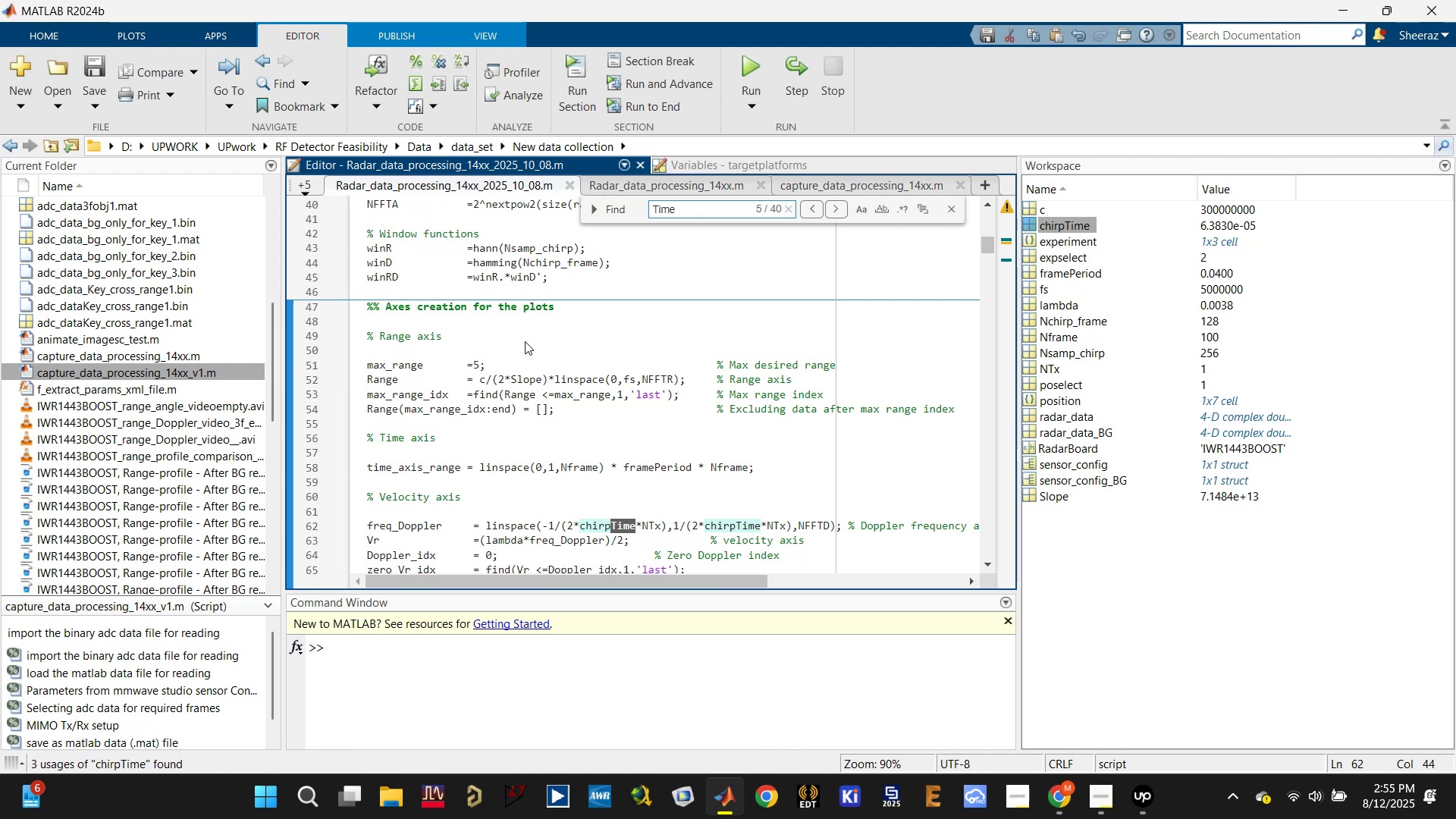 
wait(7.95)
 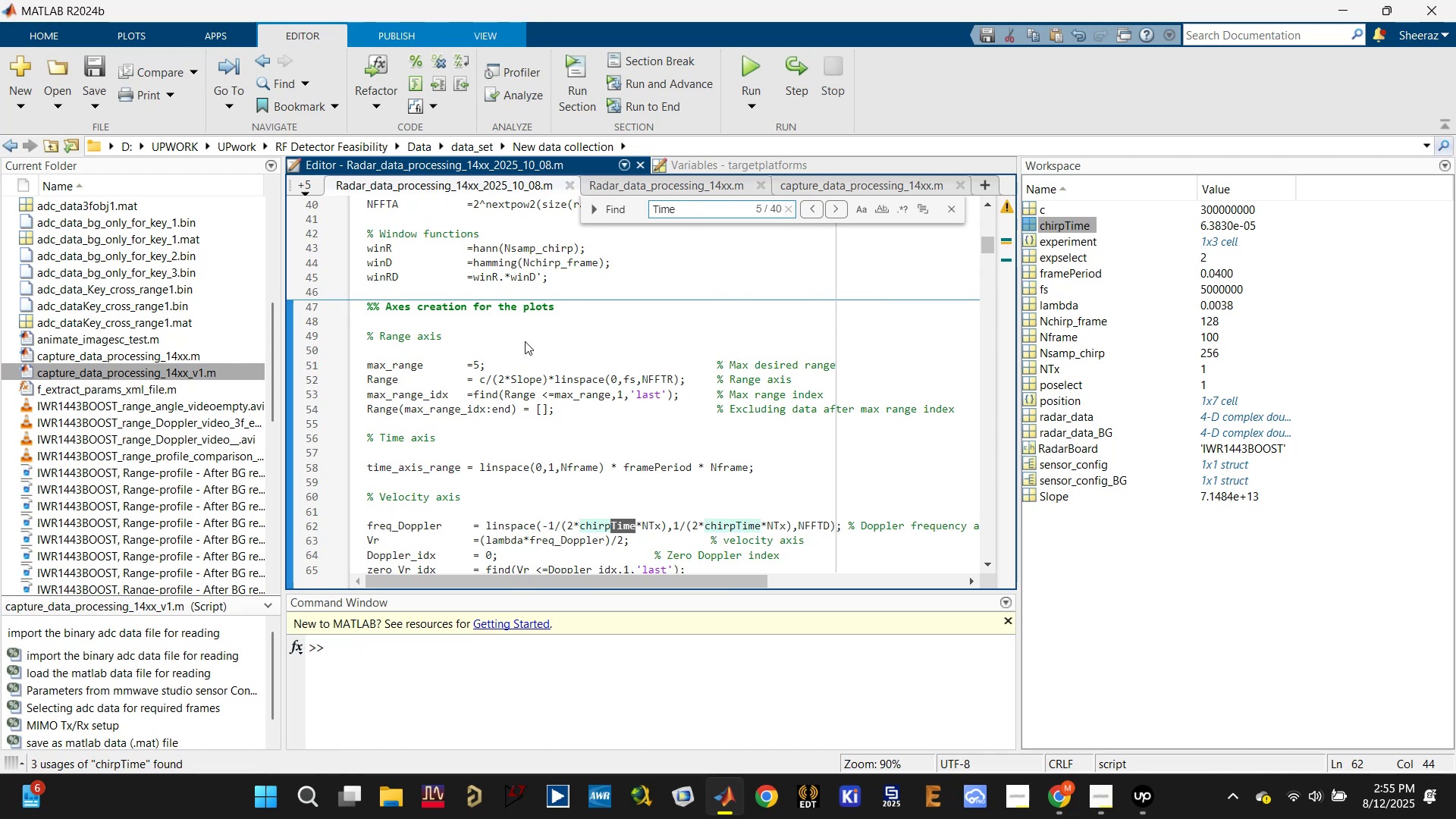 
left_click([828, 463])
 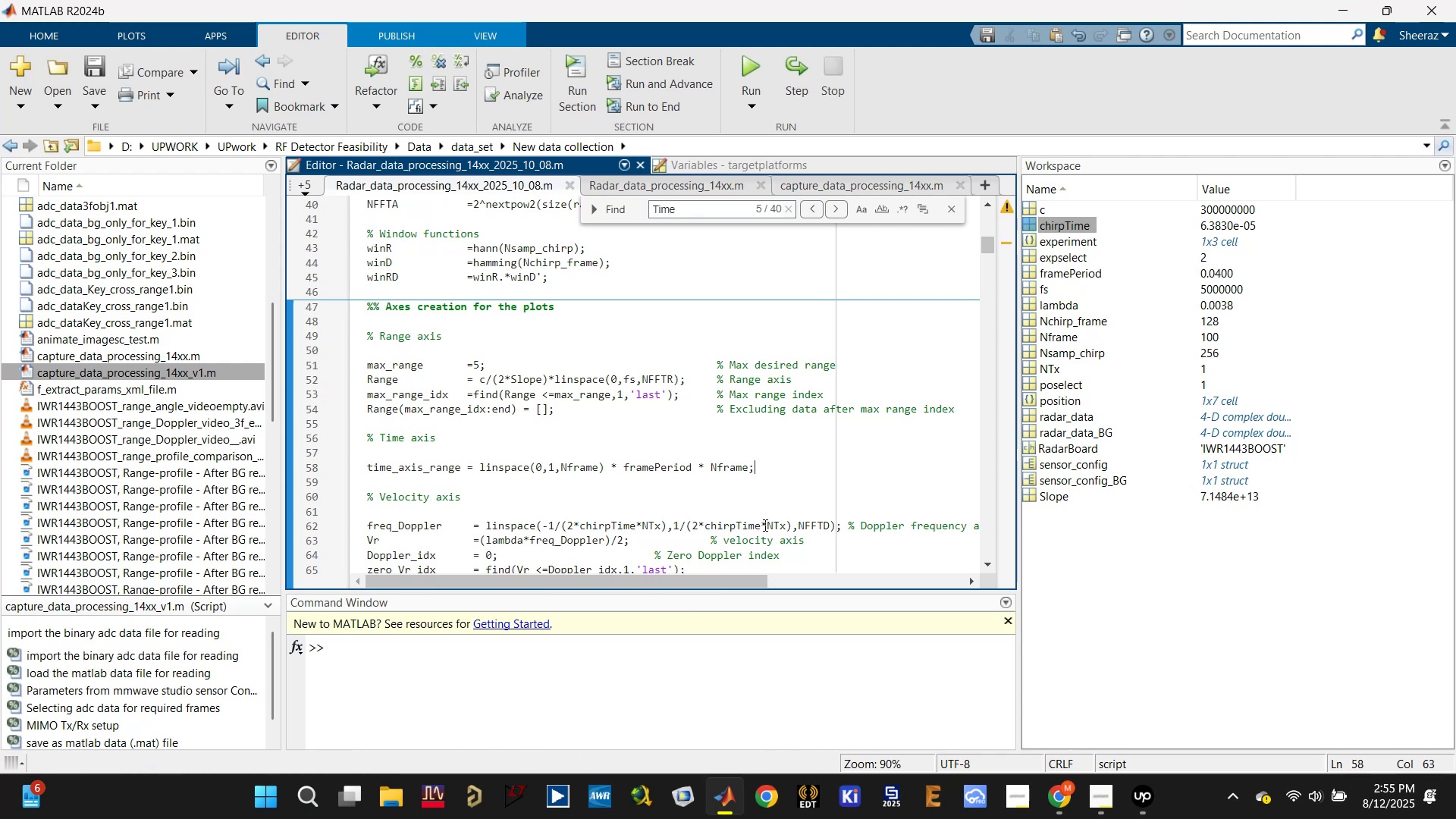 
left_click([776, 530])
 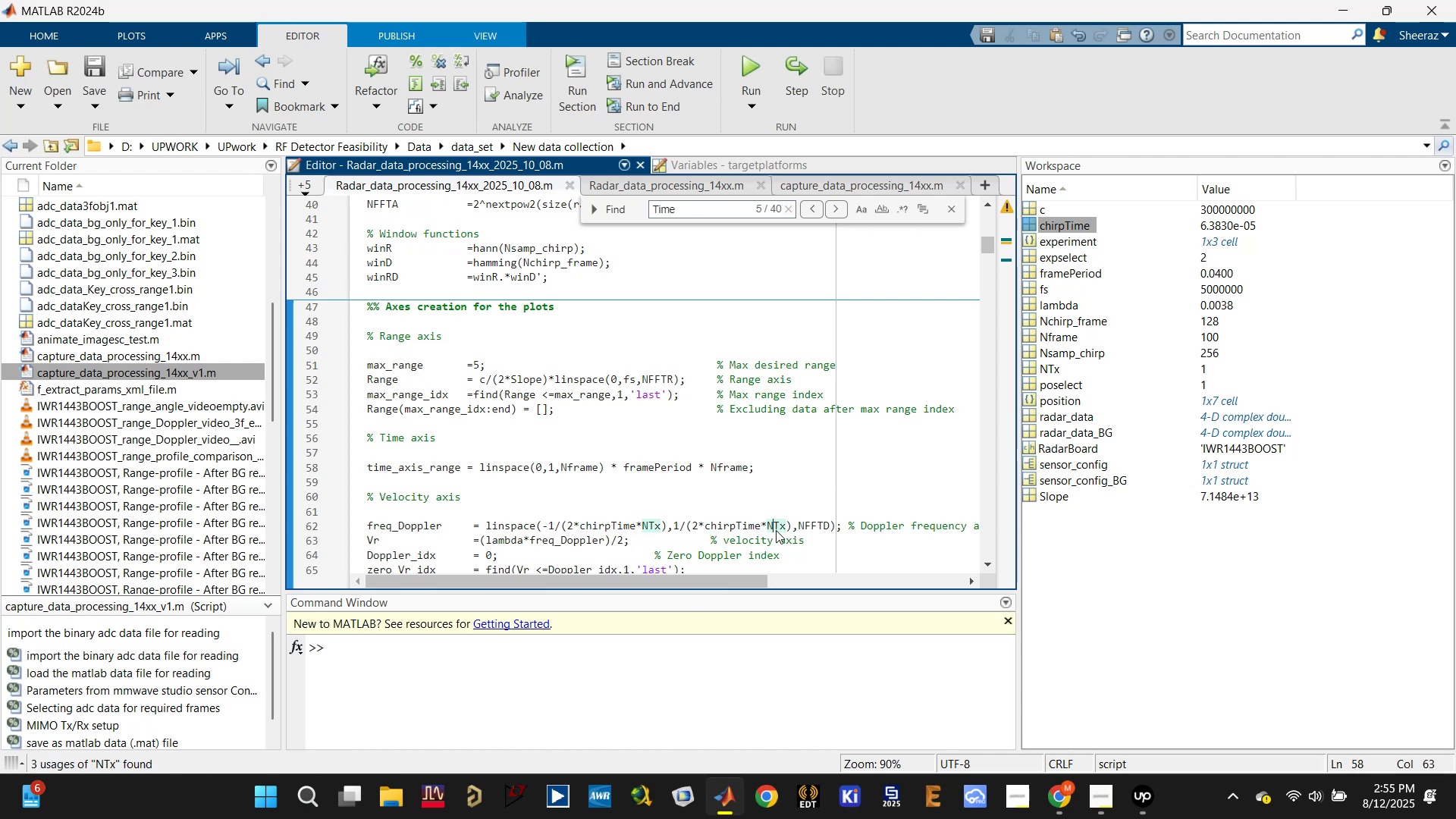 
scroll: coordinate [776, 530], scroll_direction: down, amount: 1.0
 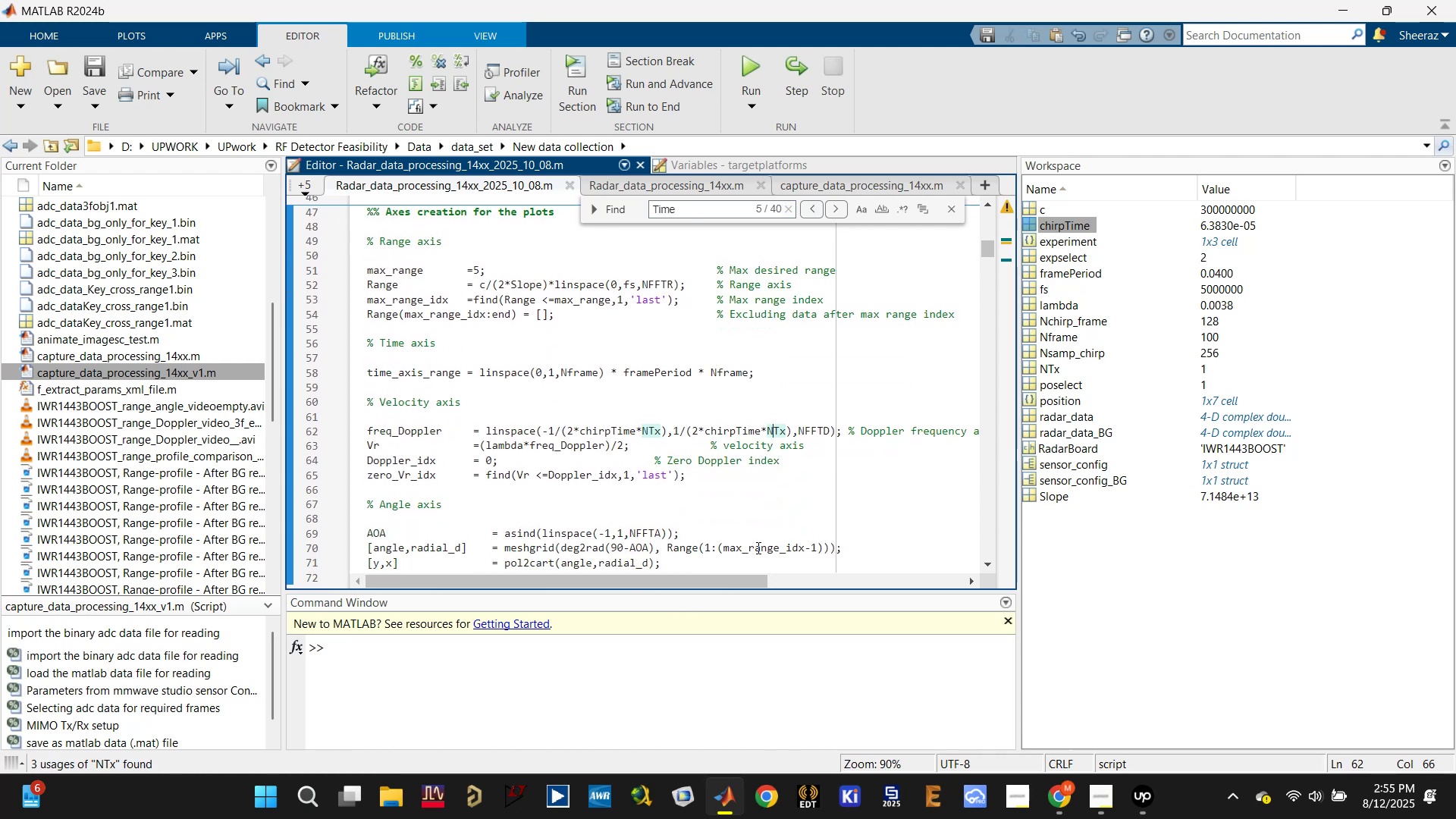 
left_click_drag(start_coordinate=[707, 577], to_coordinate=[543, 588])
 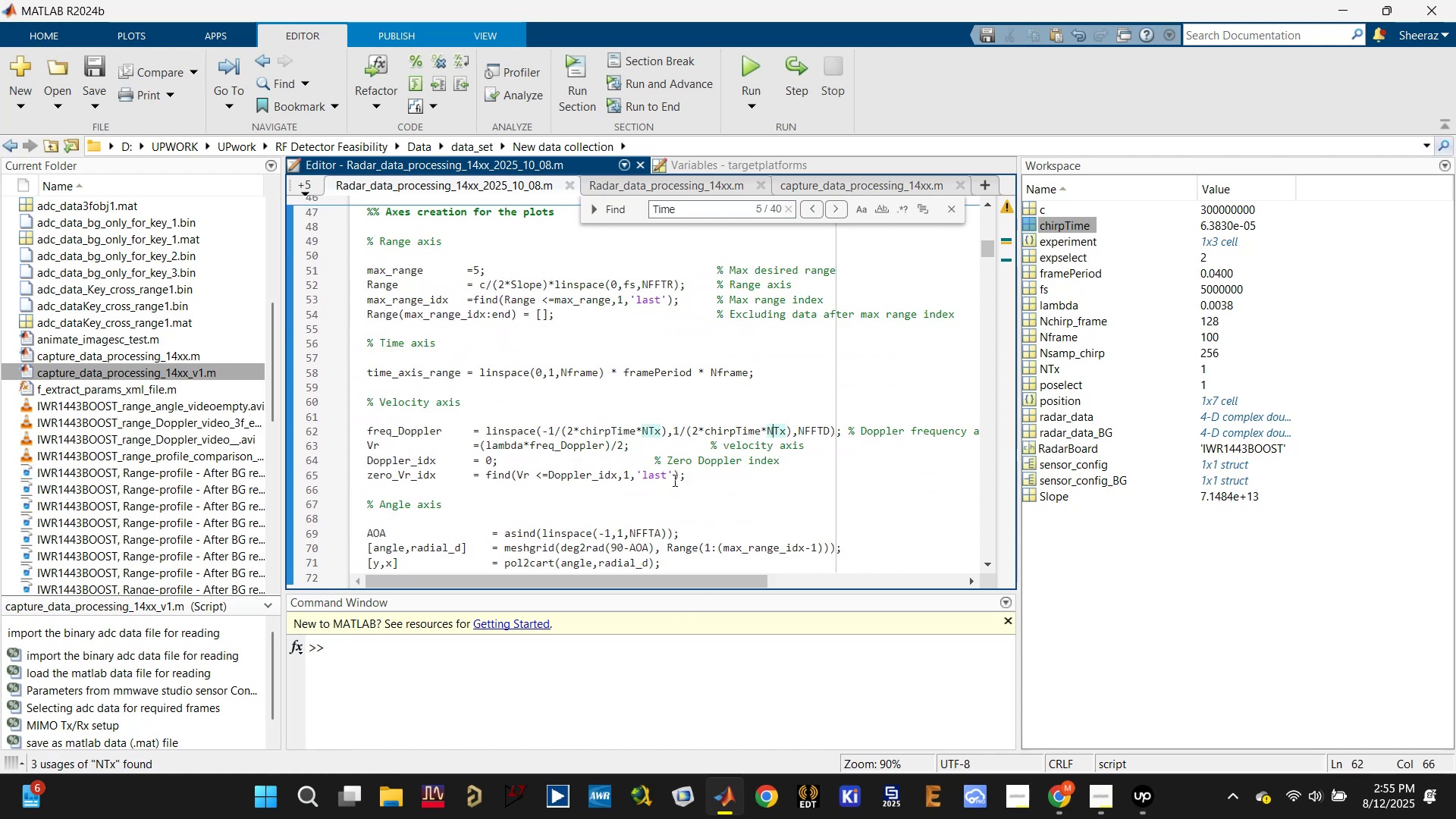 
scroll: coordinate [675, 481], scroll_direction: down, amount: 1.0
 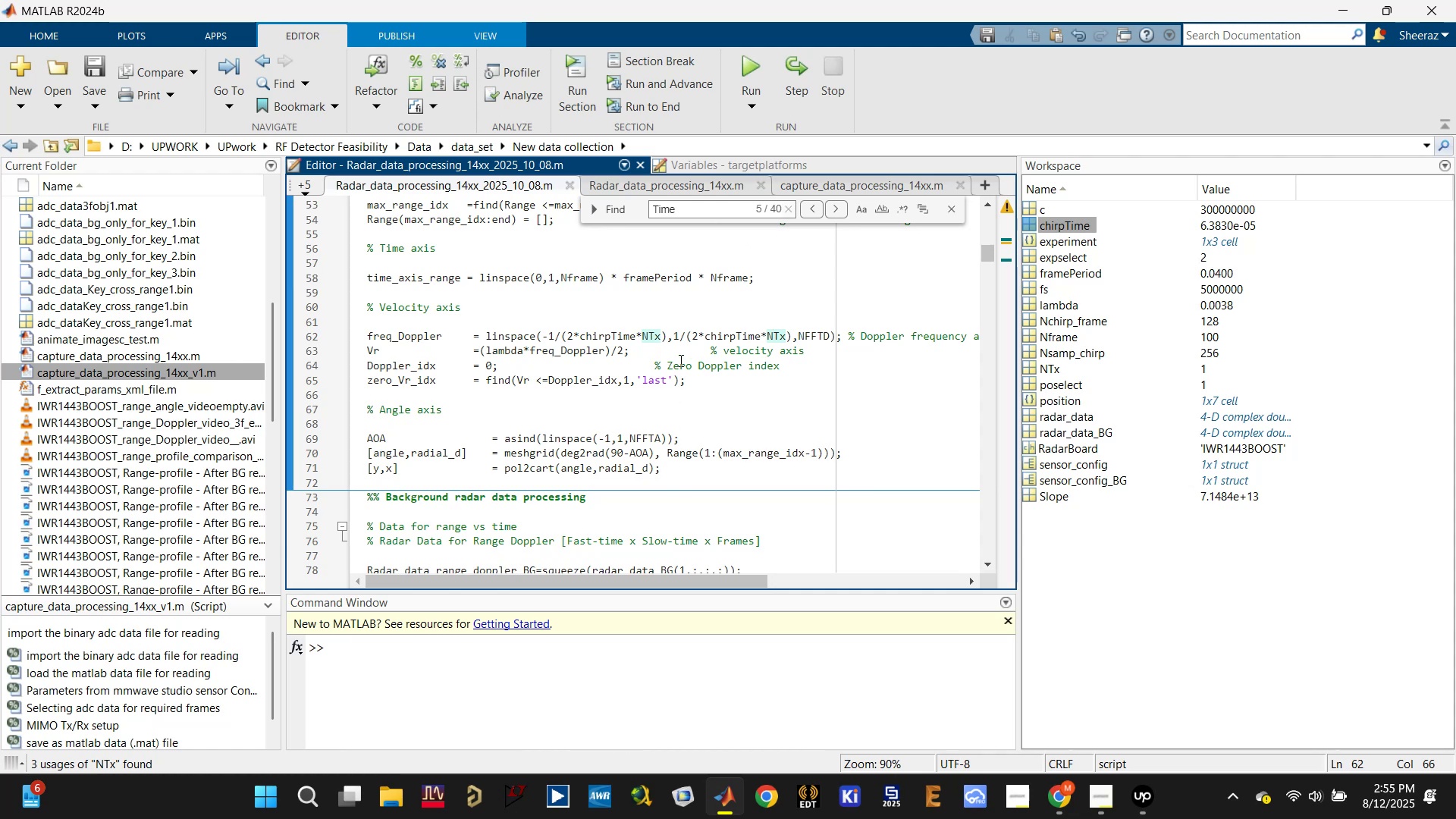 
left_click([679, 337])
 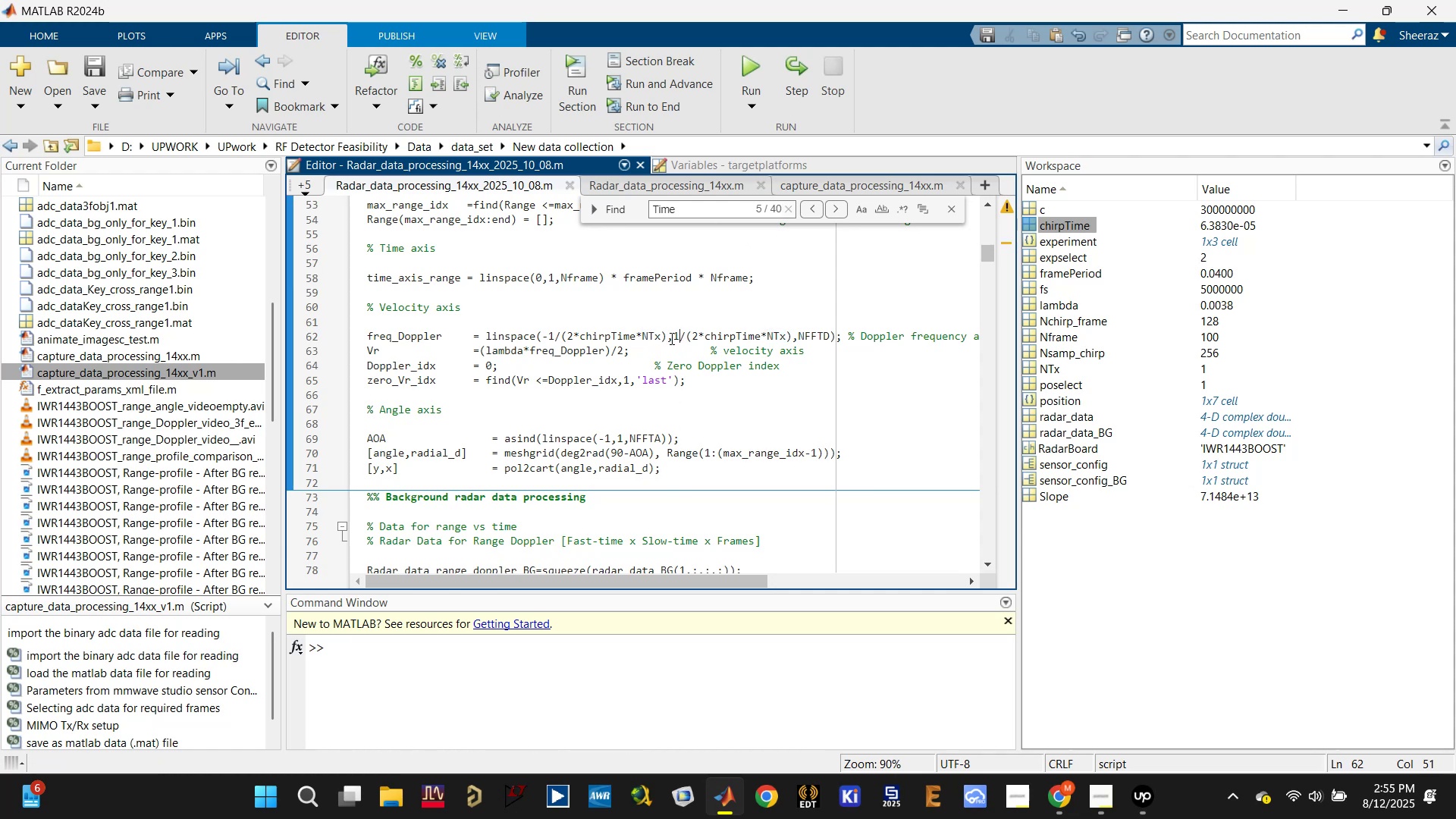 
left_click([670, 338])
 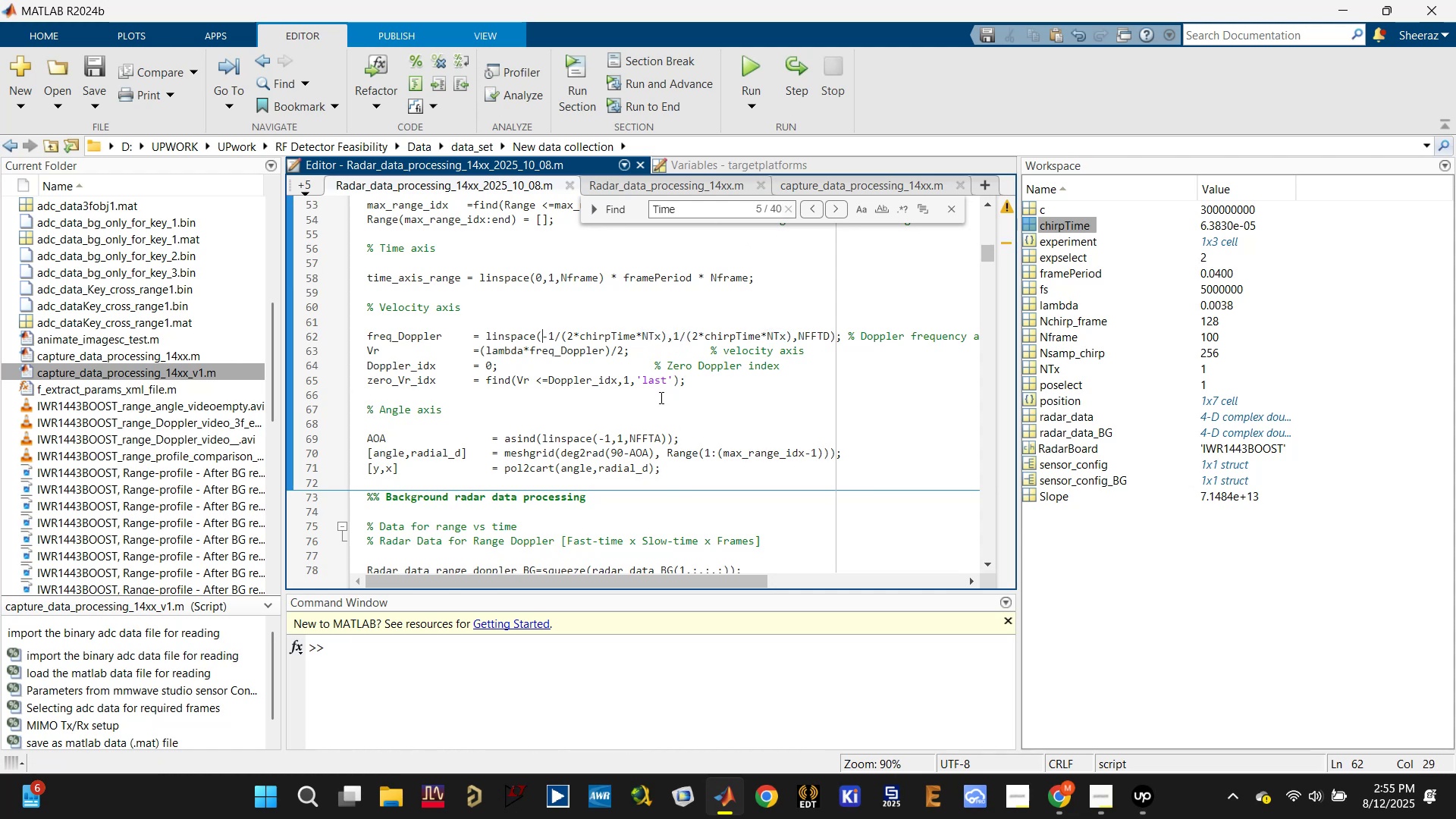 
scroll: coordinate [640, 418], scroll_direction: down, amount: 2.0
 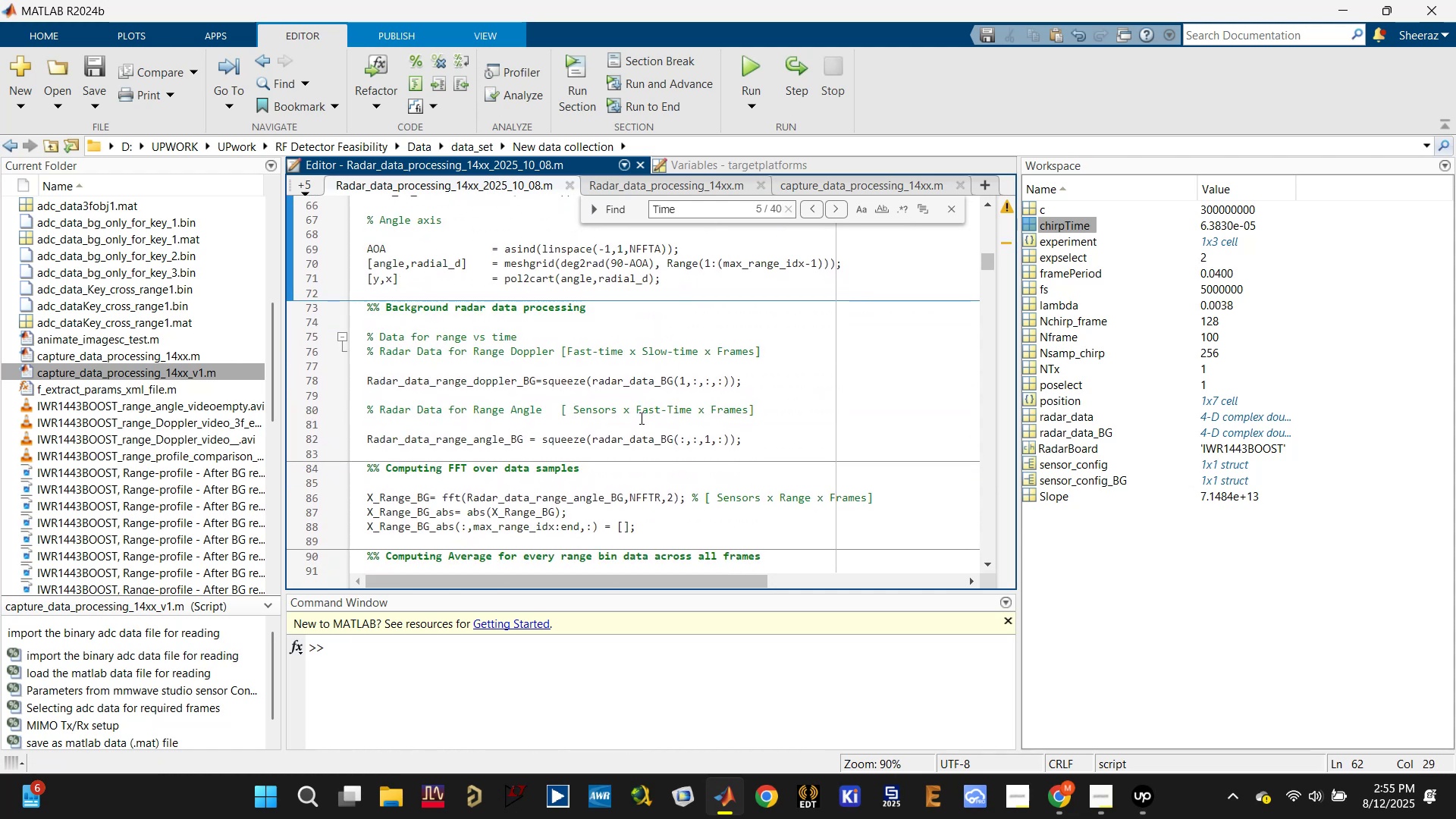 
scroll: coordinate [640, 418], scroll_direction: up, amount: 3.0
 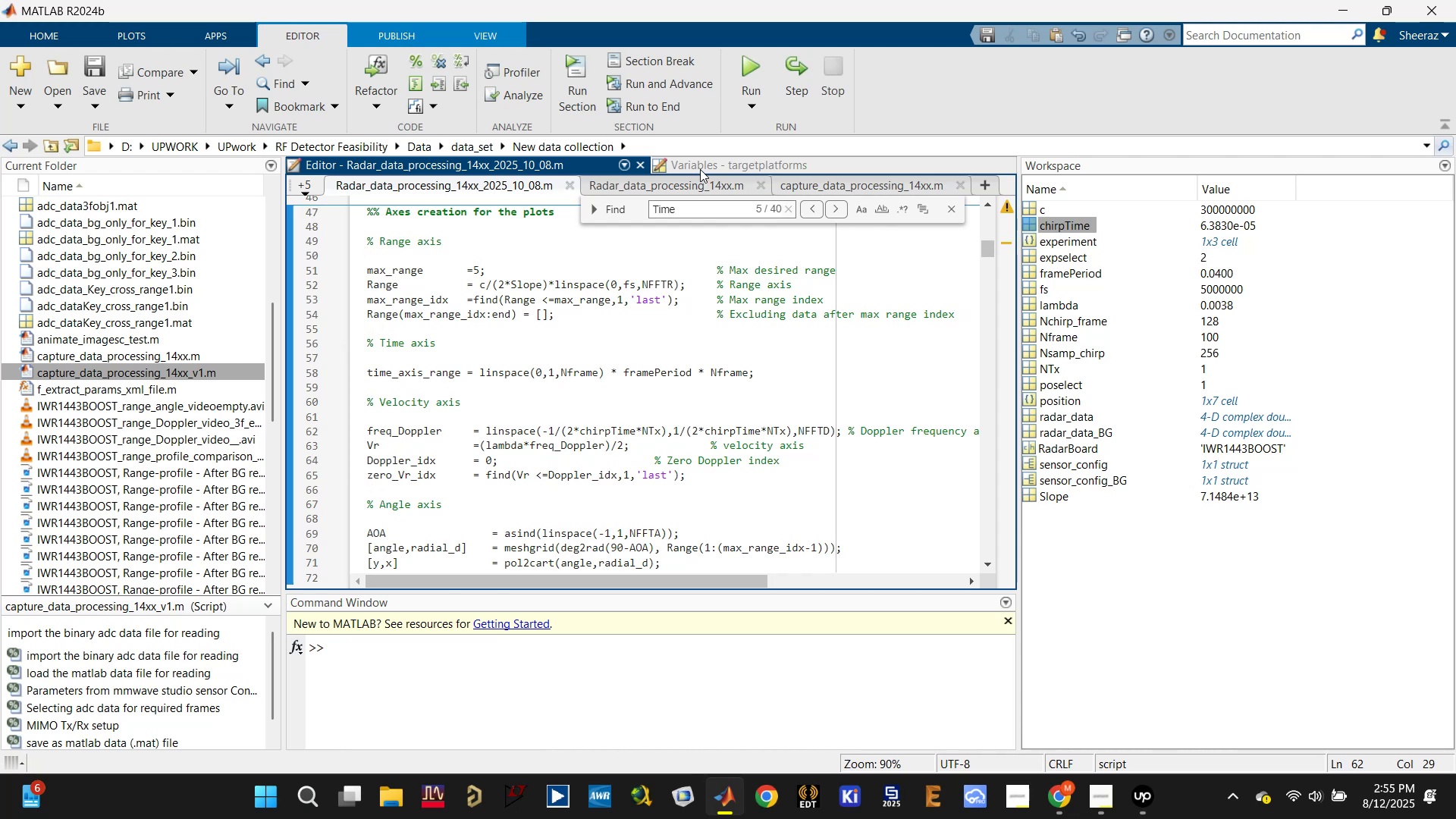 
left_click([554, 168])
 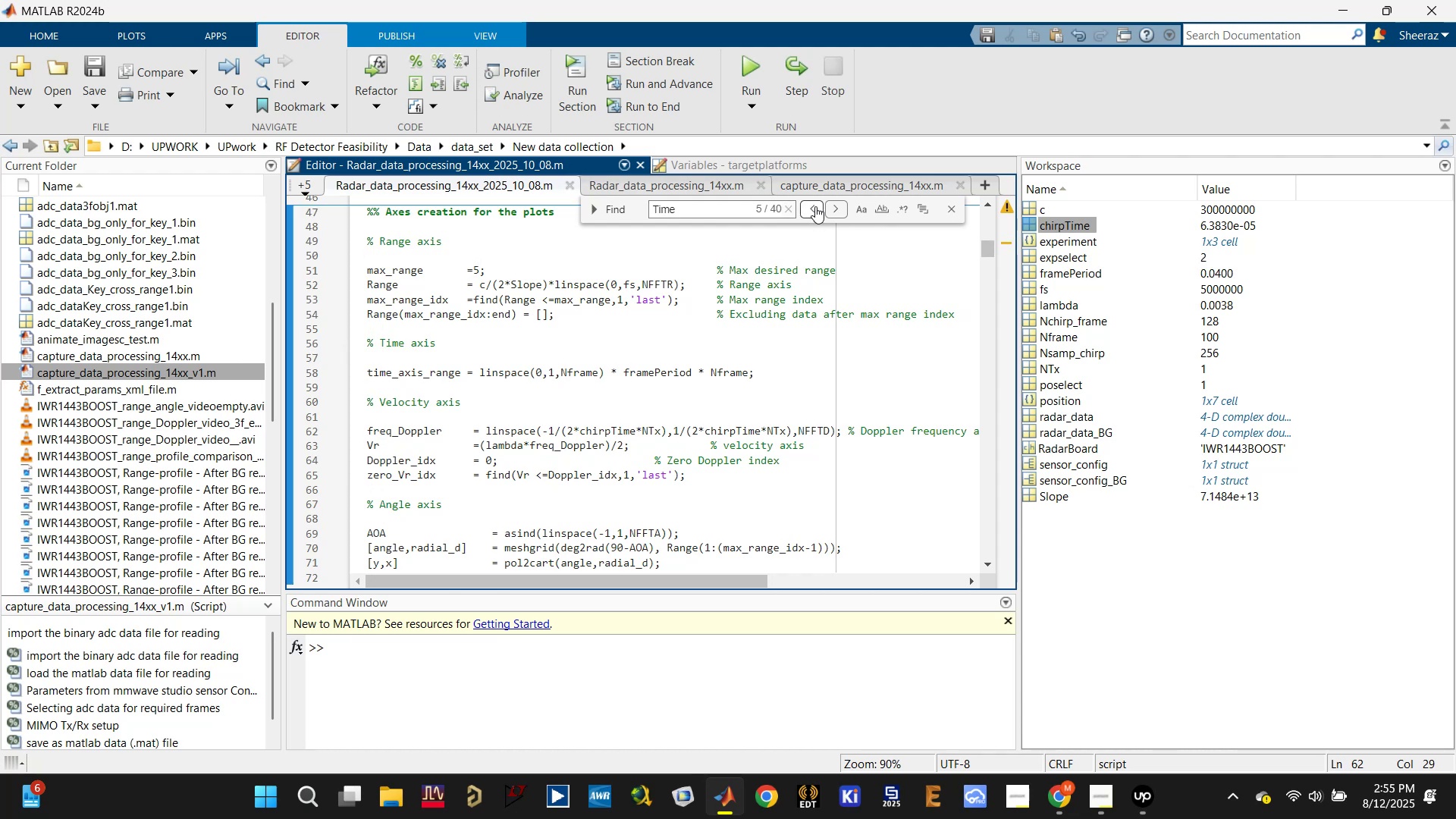 
left_click([829, 184])
 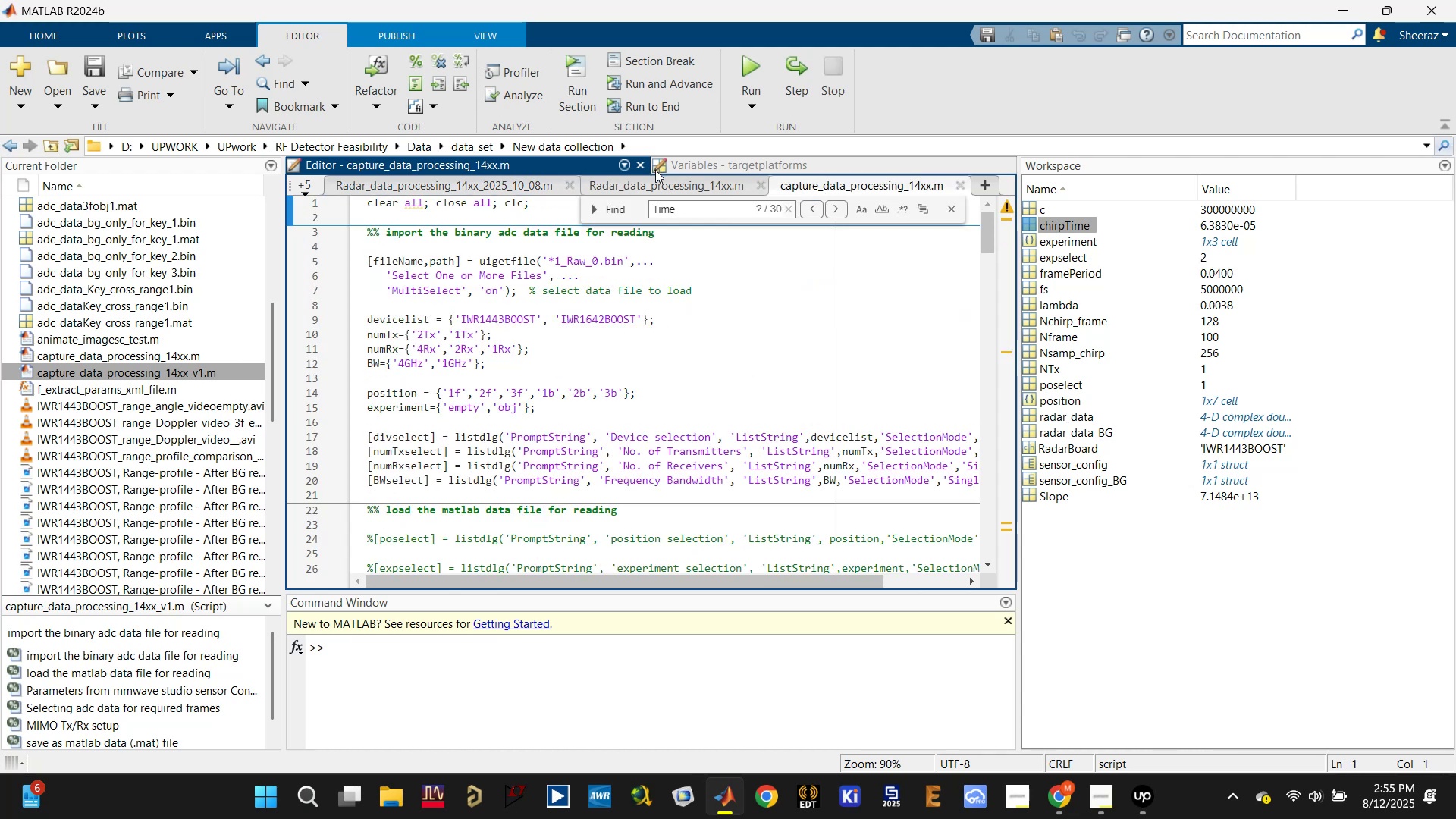 
left_click([630, 187])
 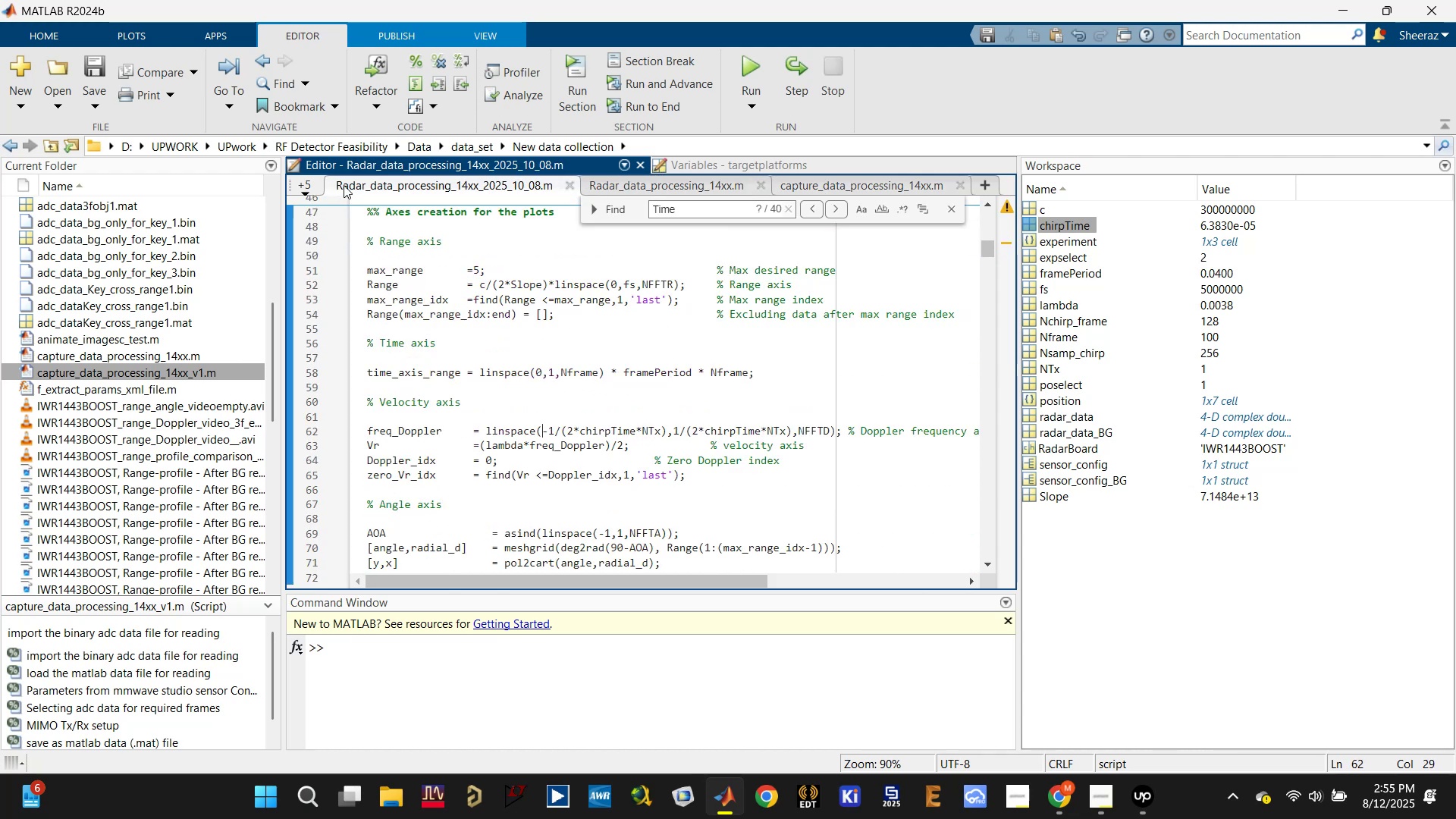 
left_click([308, 184])
 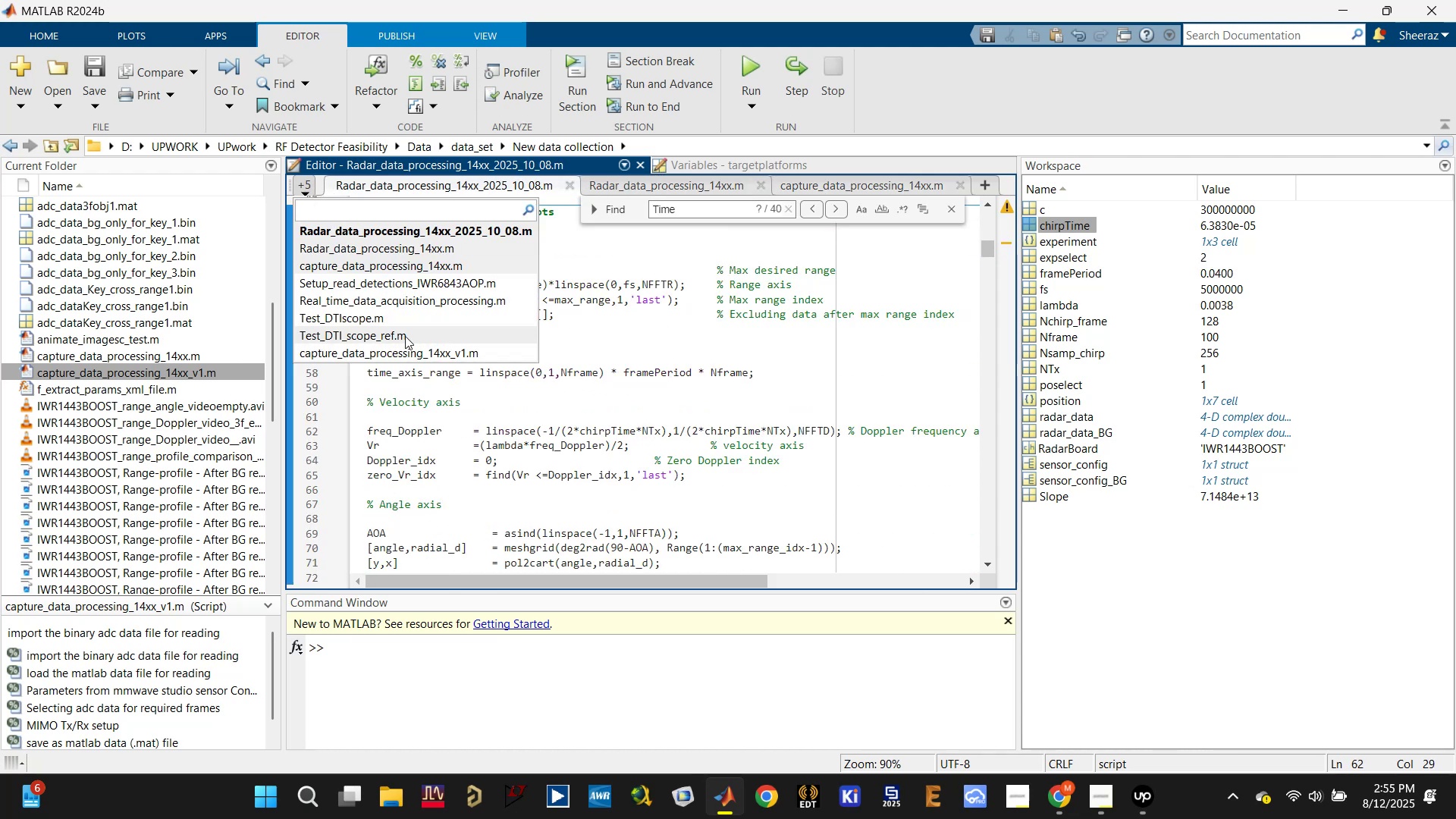 
left_click([414, 318])
 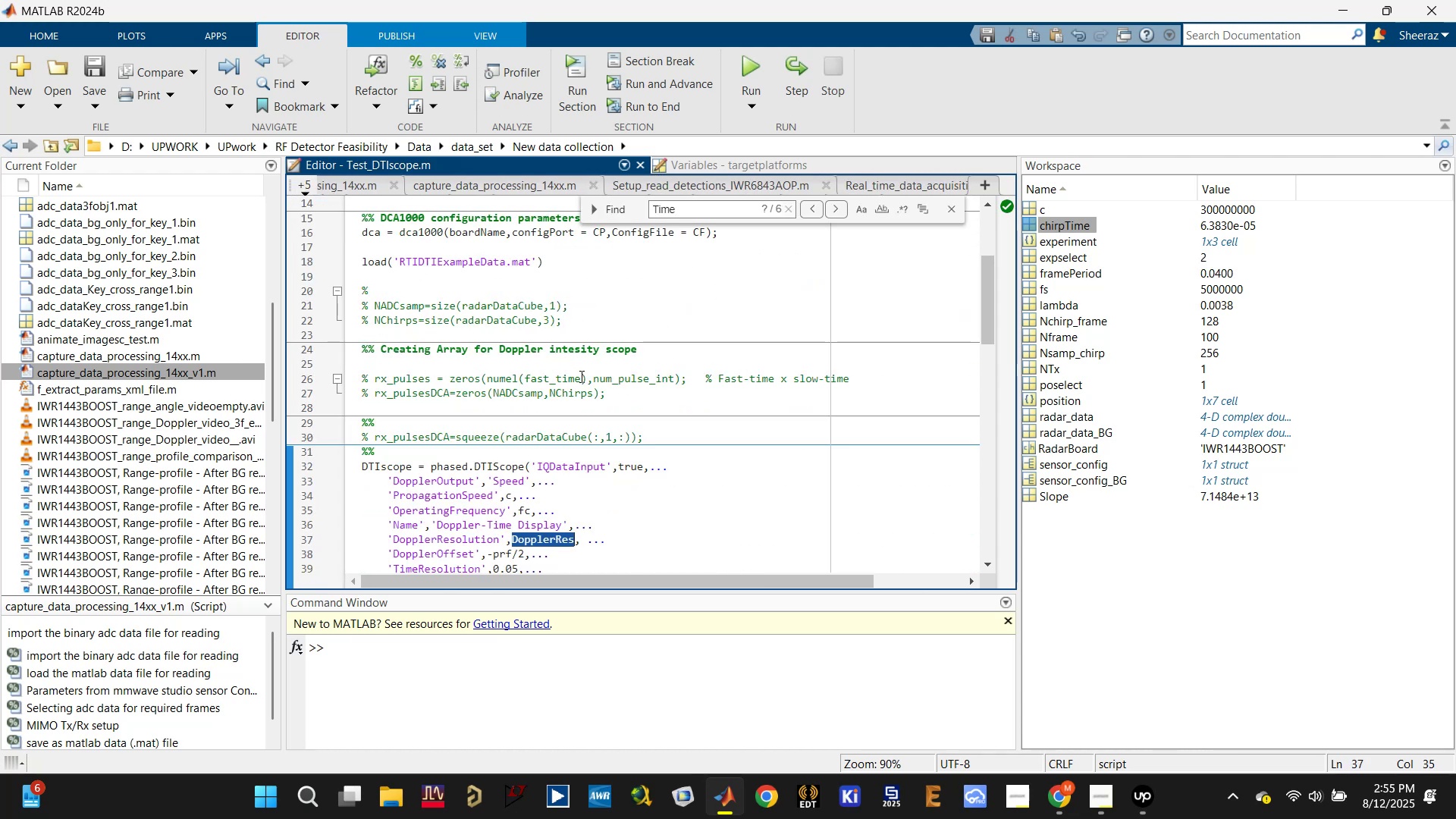 
left_click([591, 406])
 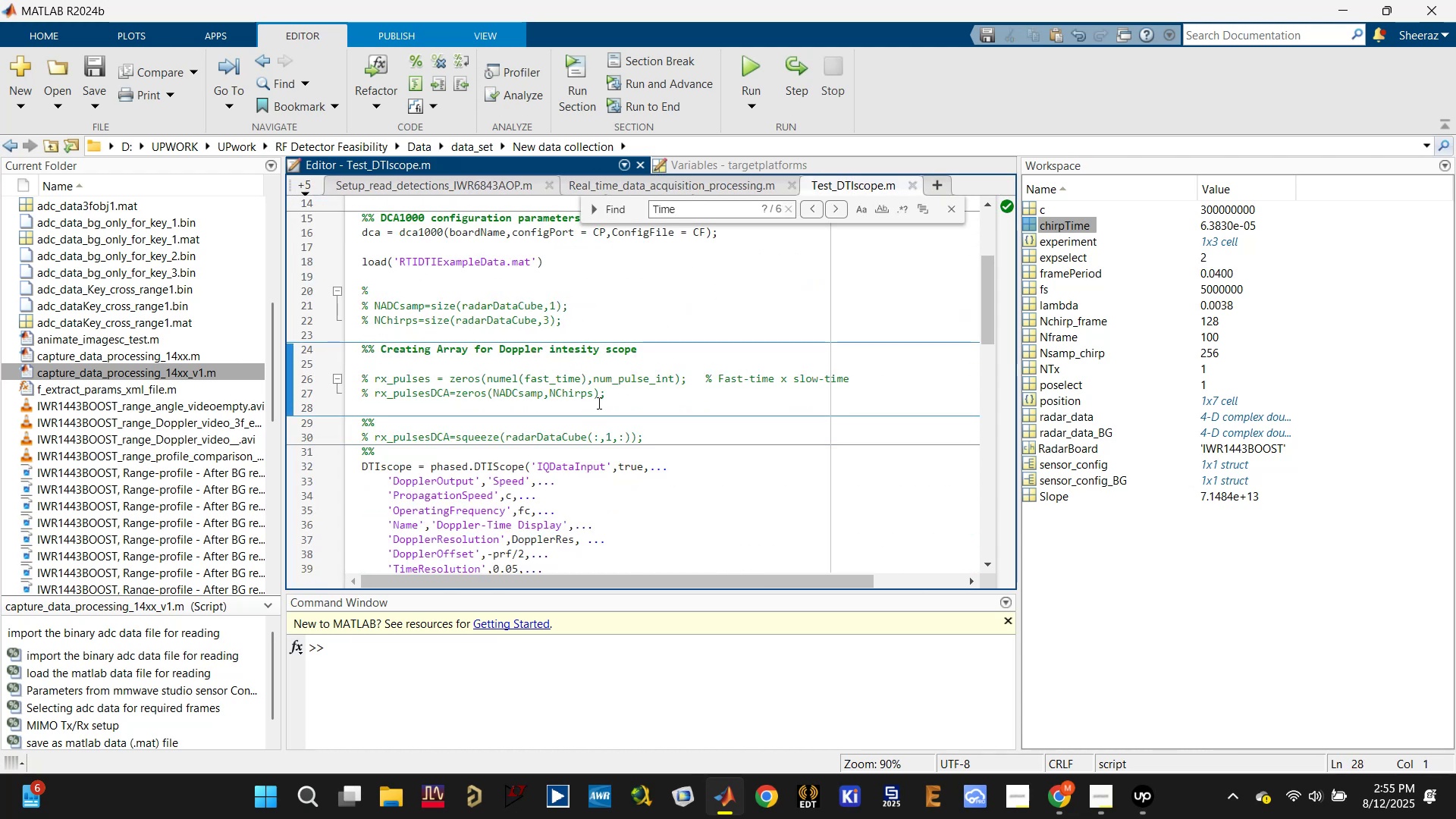 
scroll: coordinate [625, 472], scroll_direction: down, amount: 3.0
 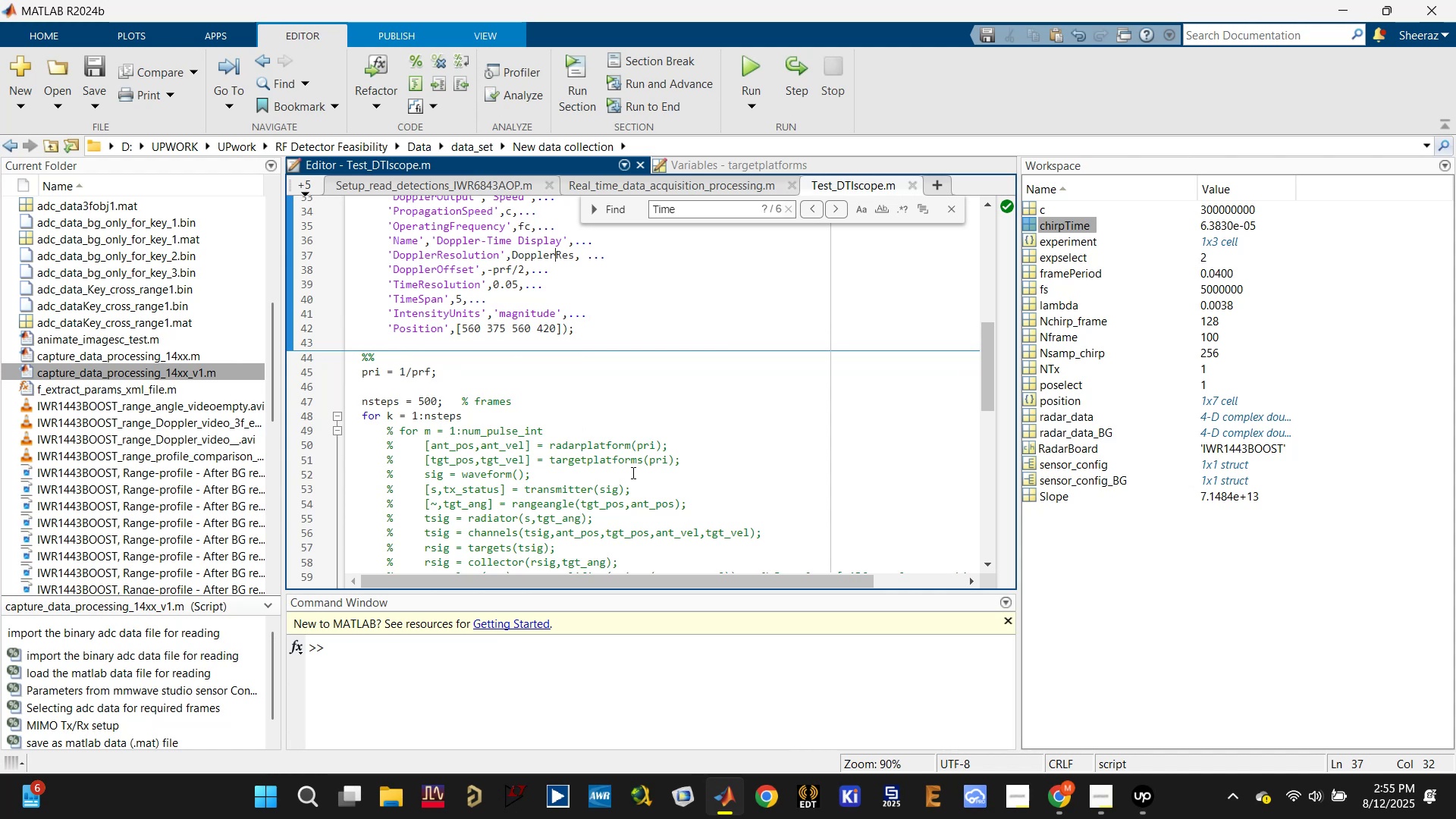 
left_click([718, 384])
 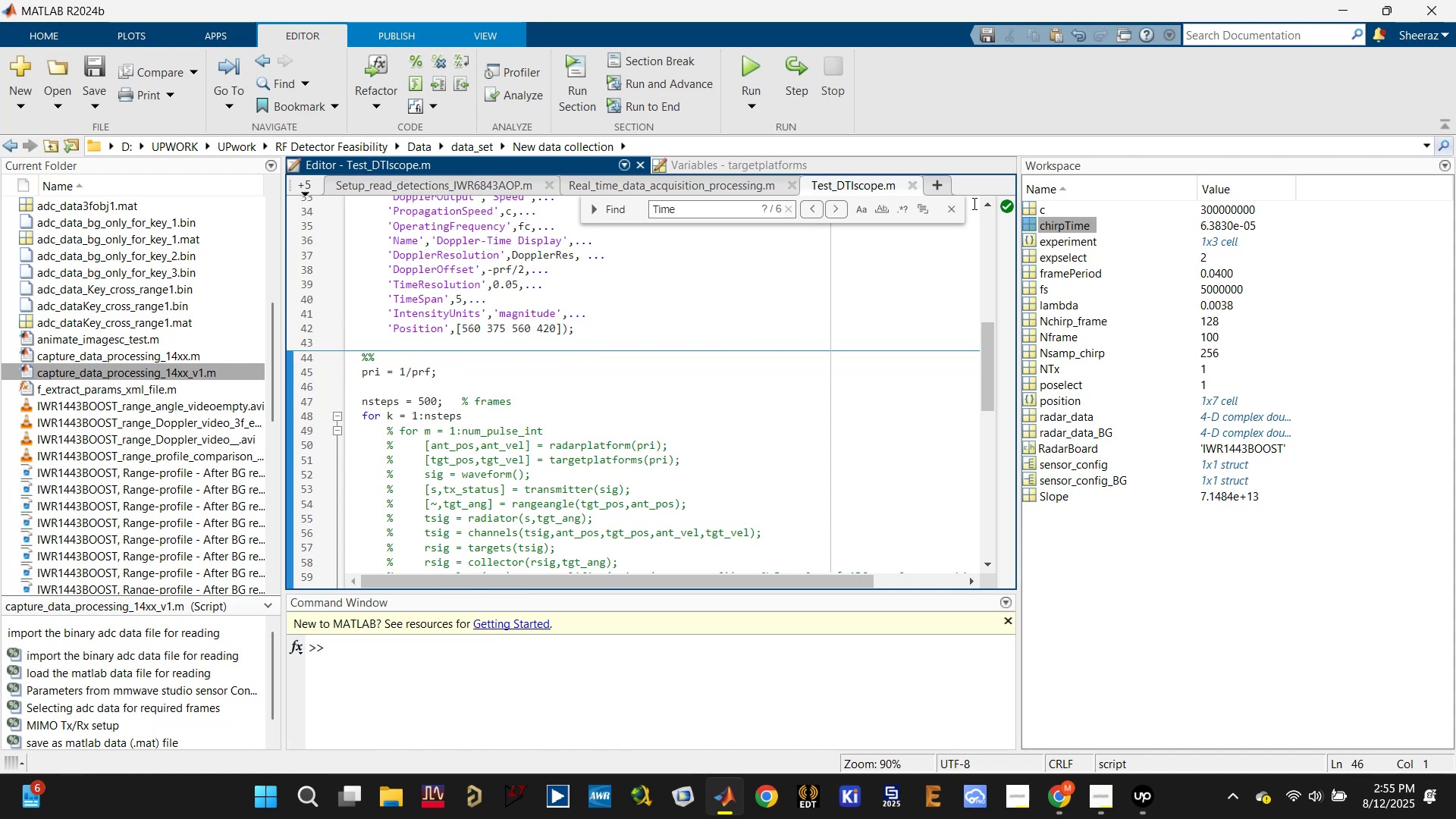 
left_click([952, 209])
 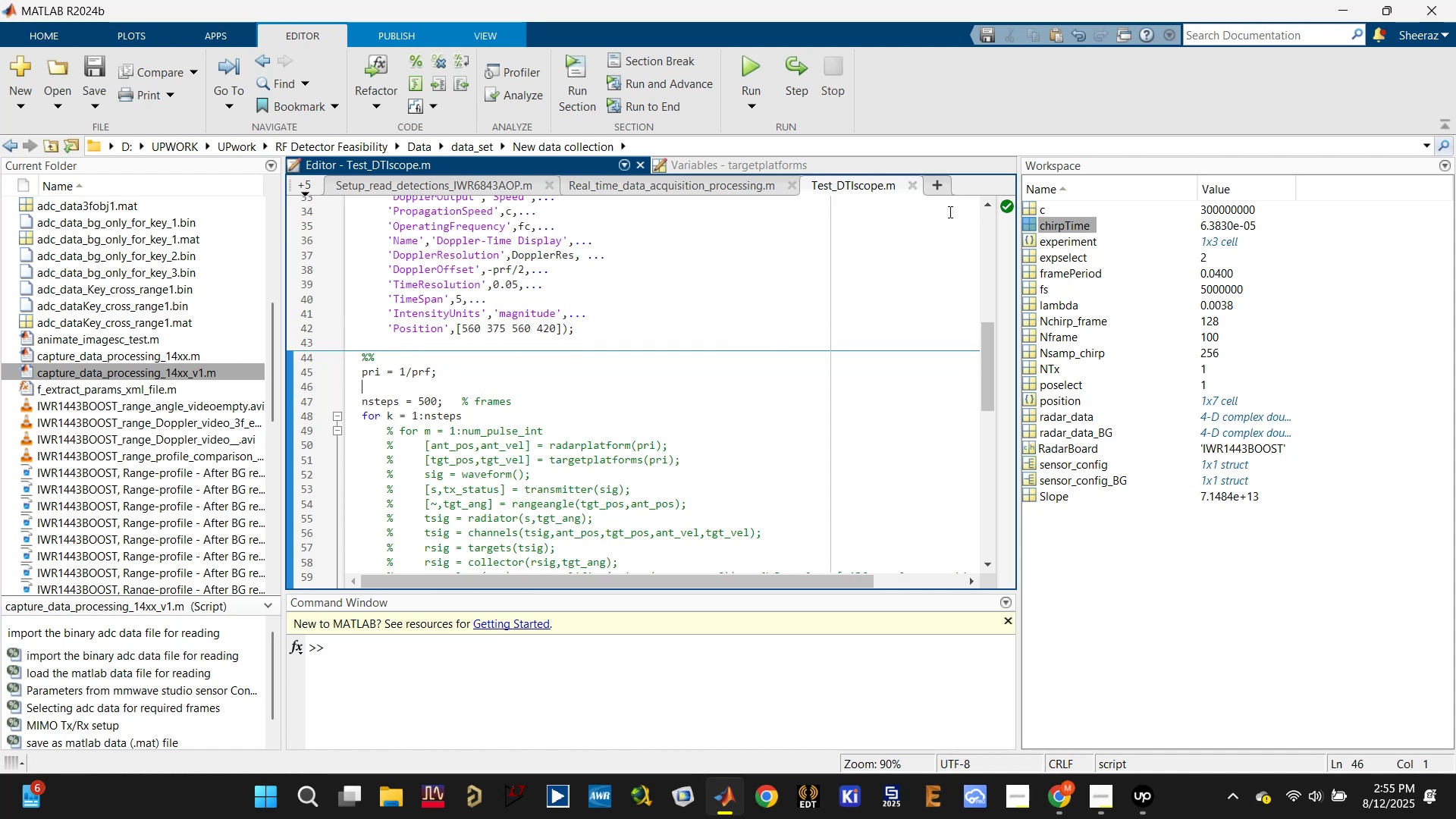 
scroll: coordinate [658, 410], scroll_direction: up, amount: 21.0
 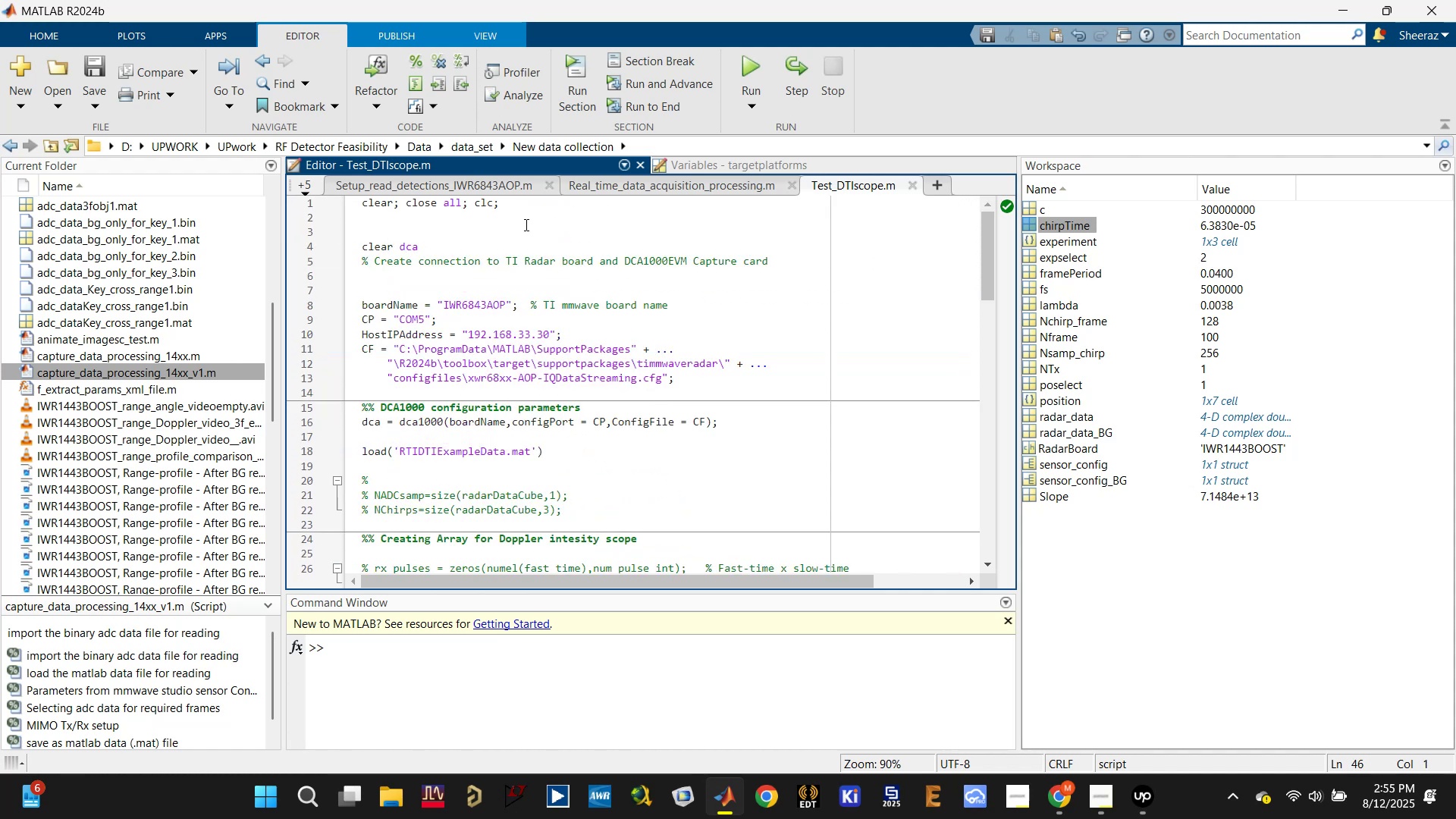 
key(Control+S)
 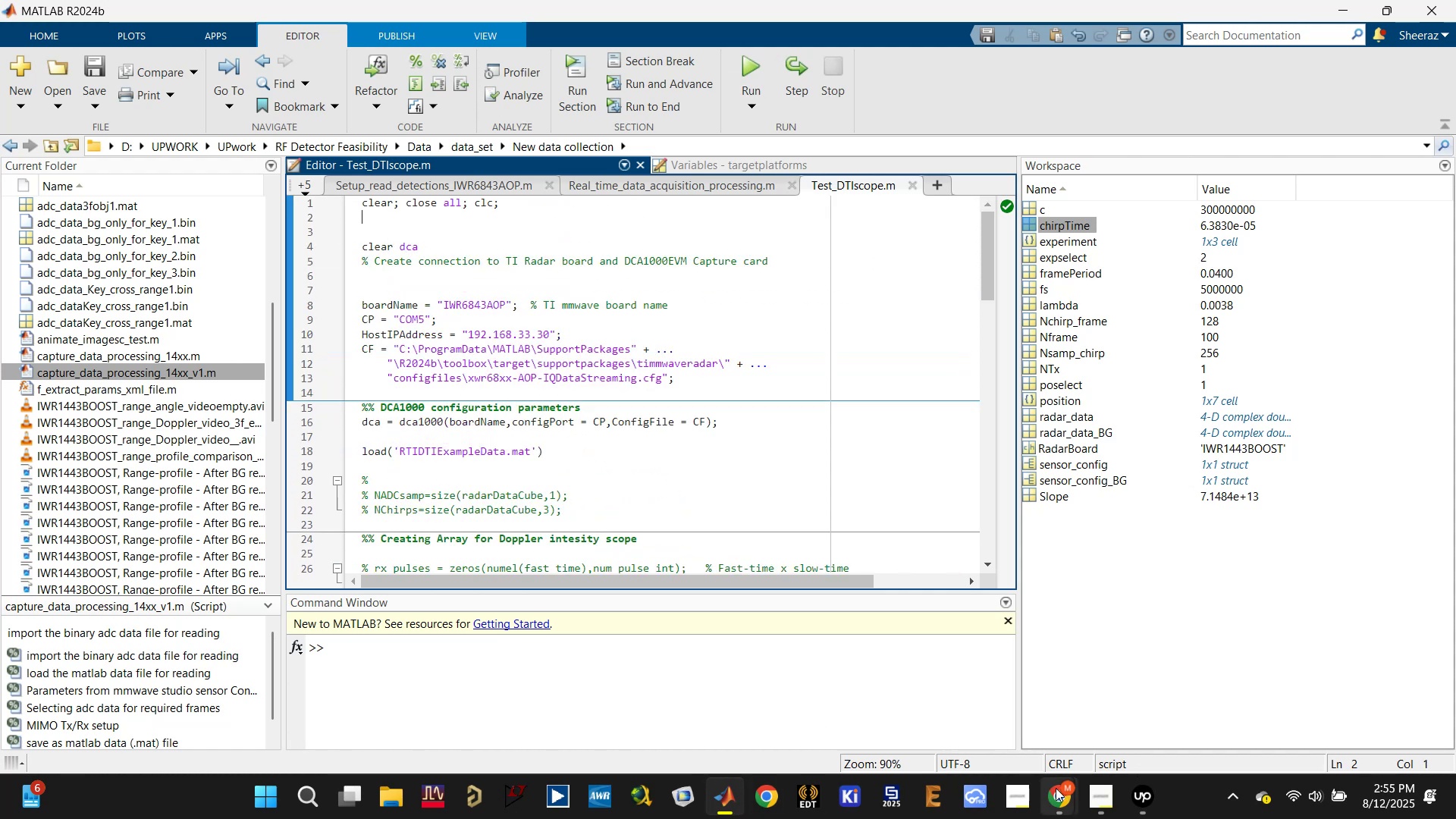 
left_click([975, 683])
 